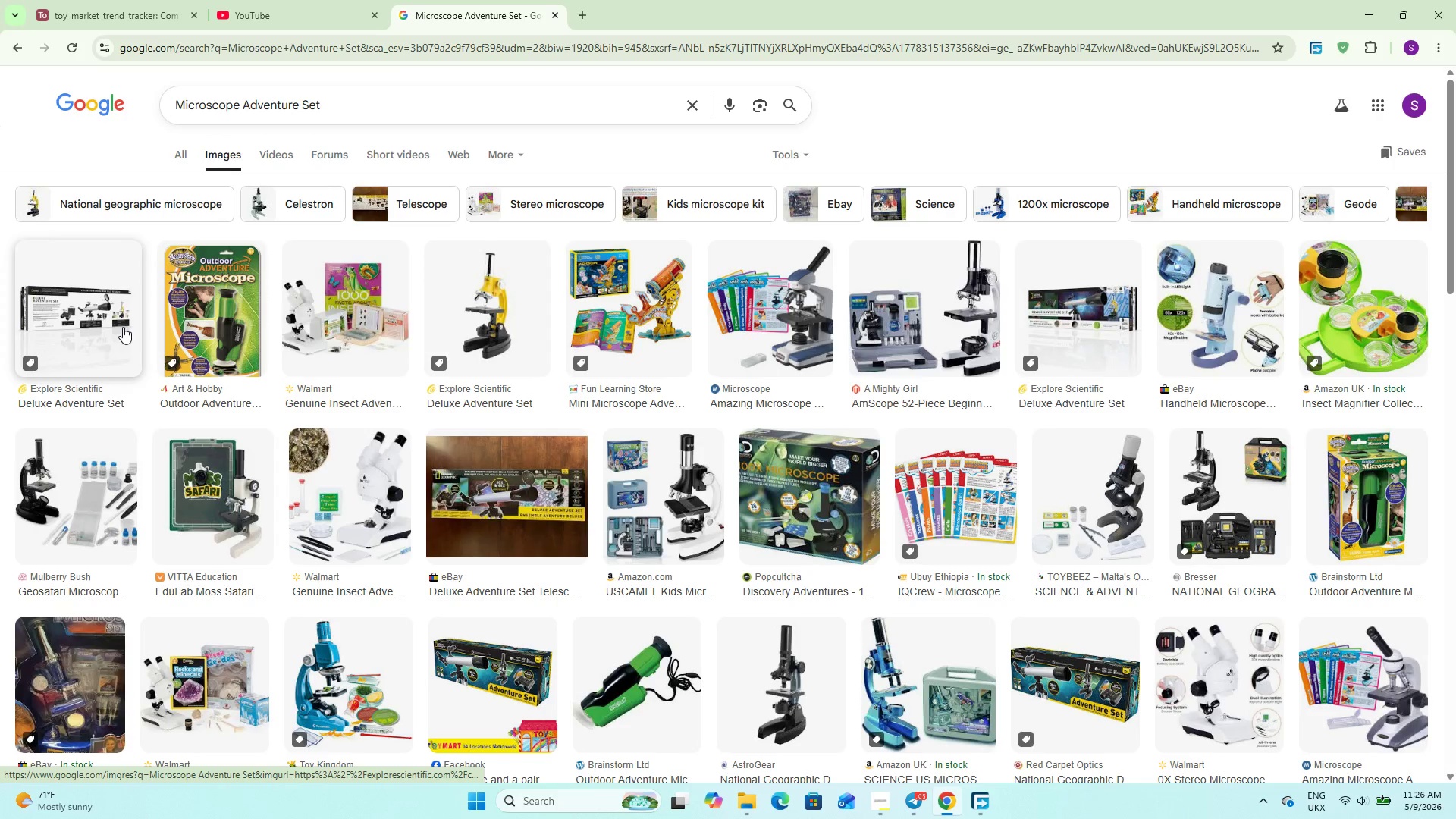 
wait(8.64)
 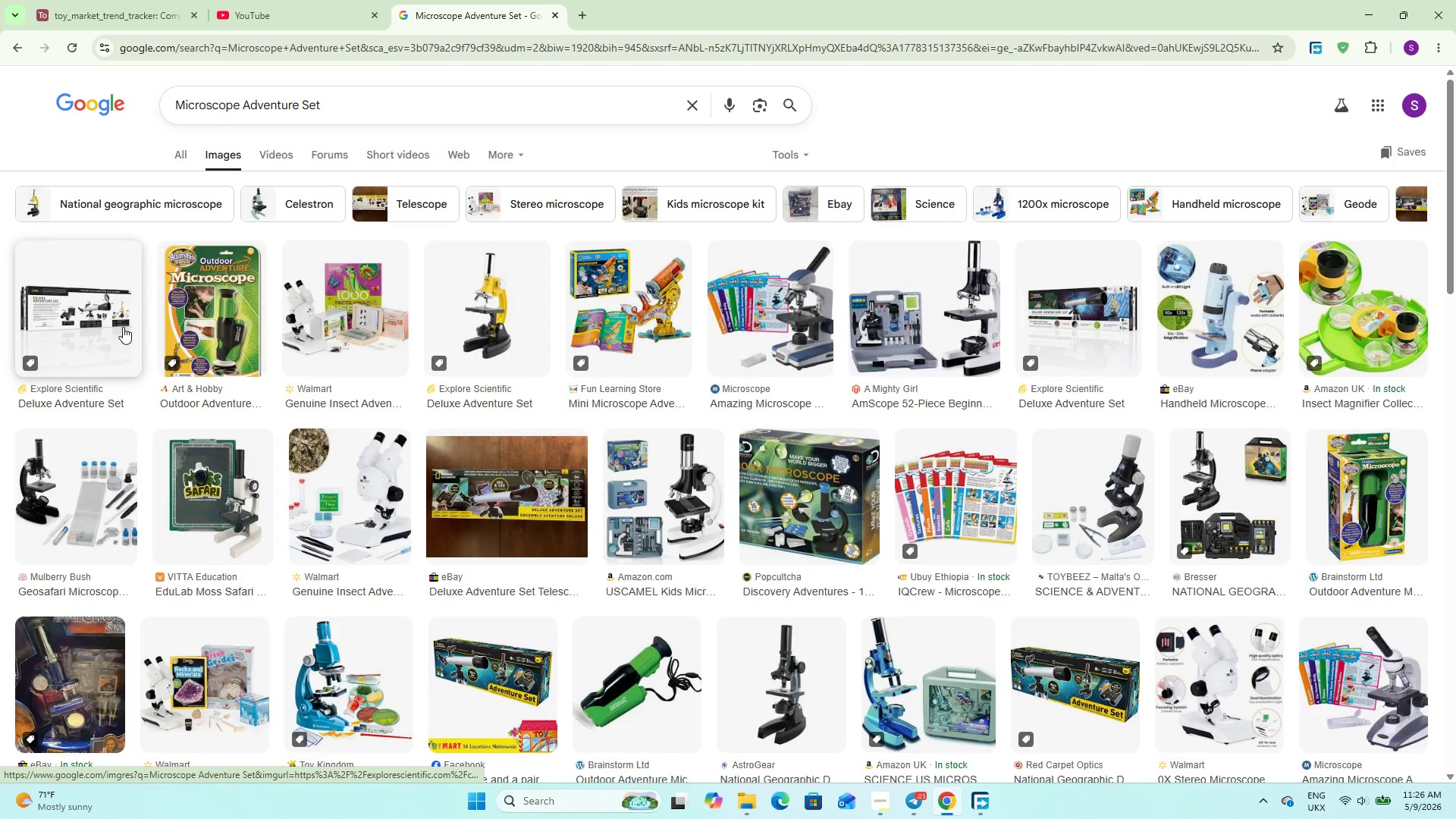 
left_click([363, 327])
 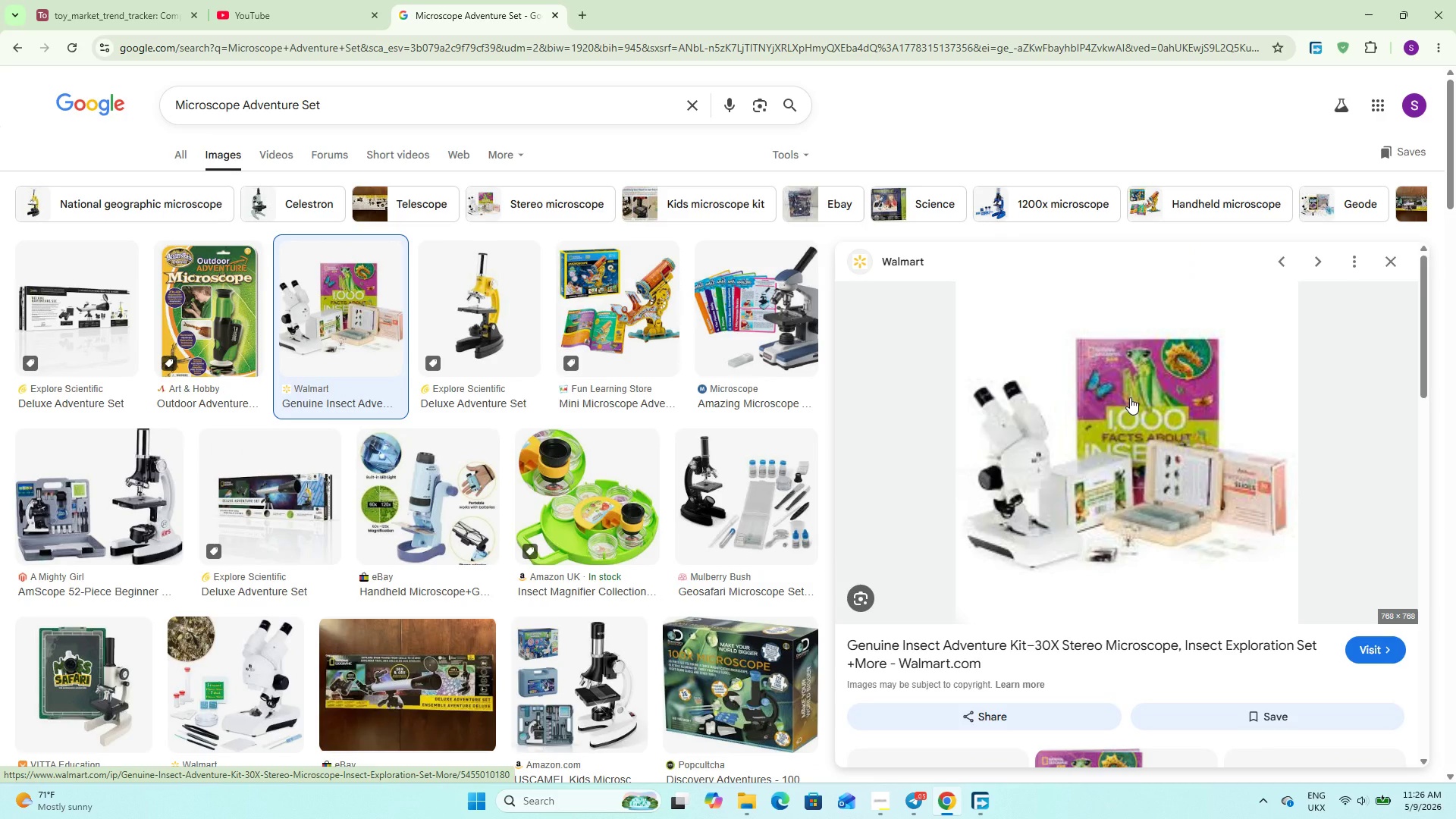 
wait(6.36)
 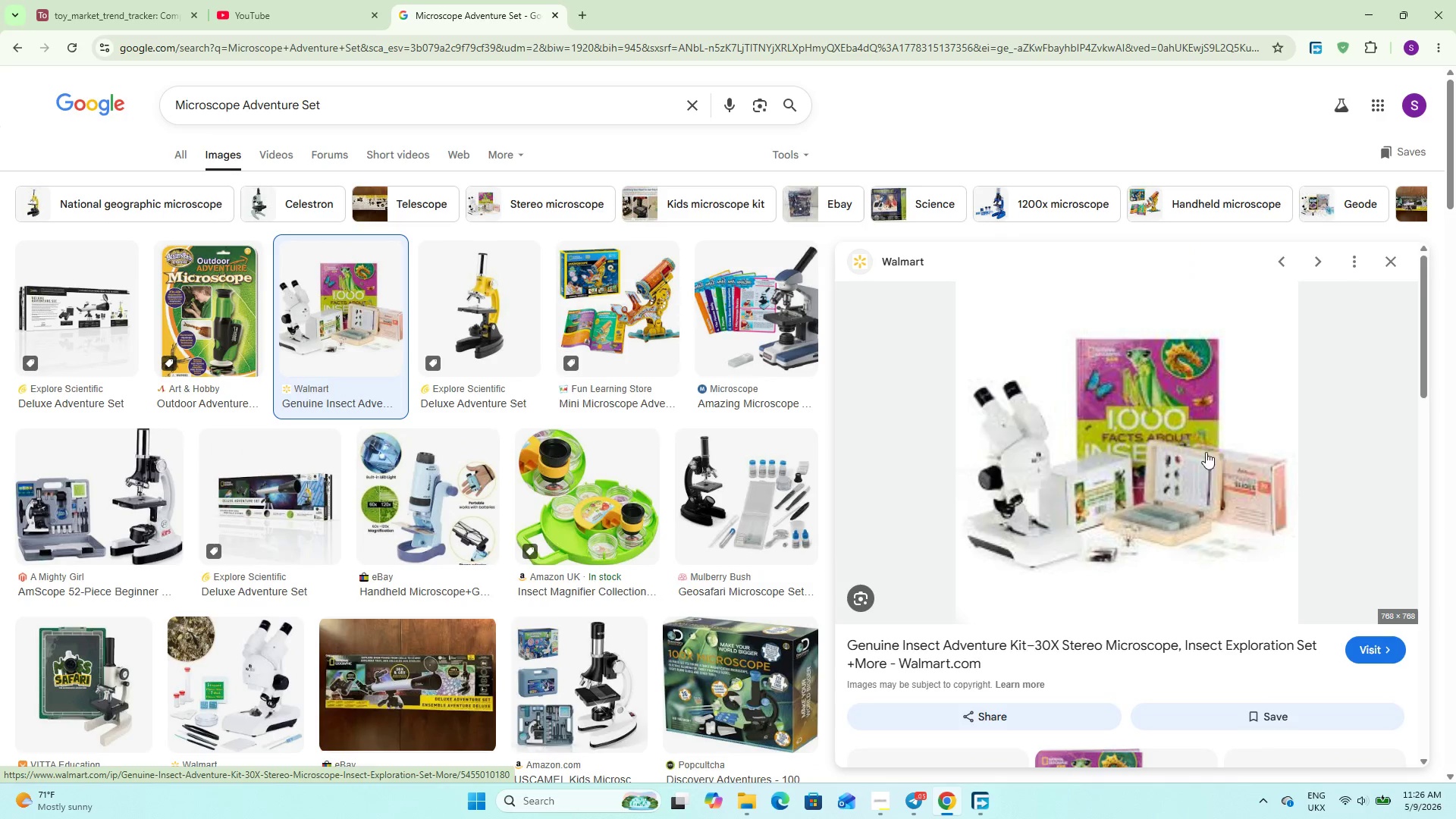 
right_click([1130, 397])
 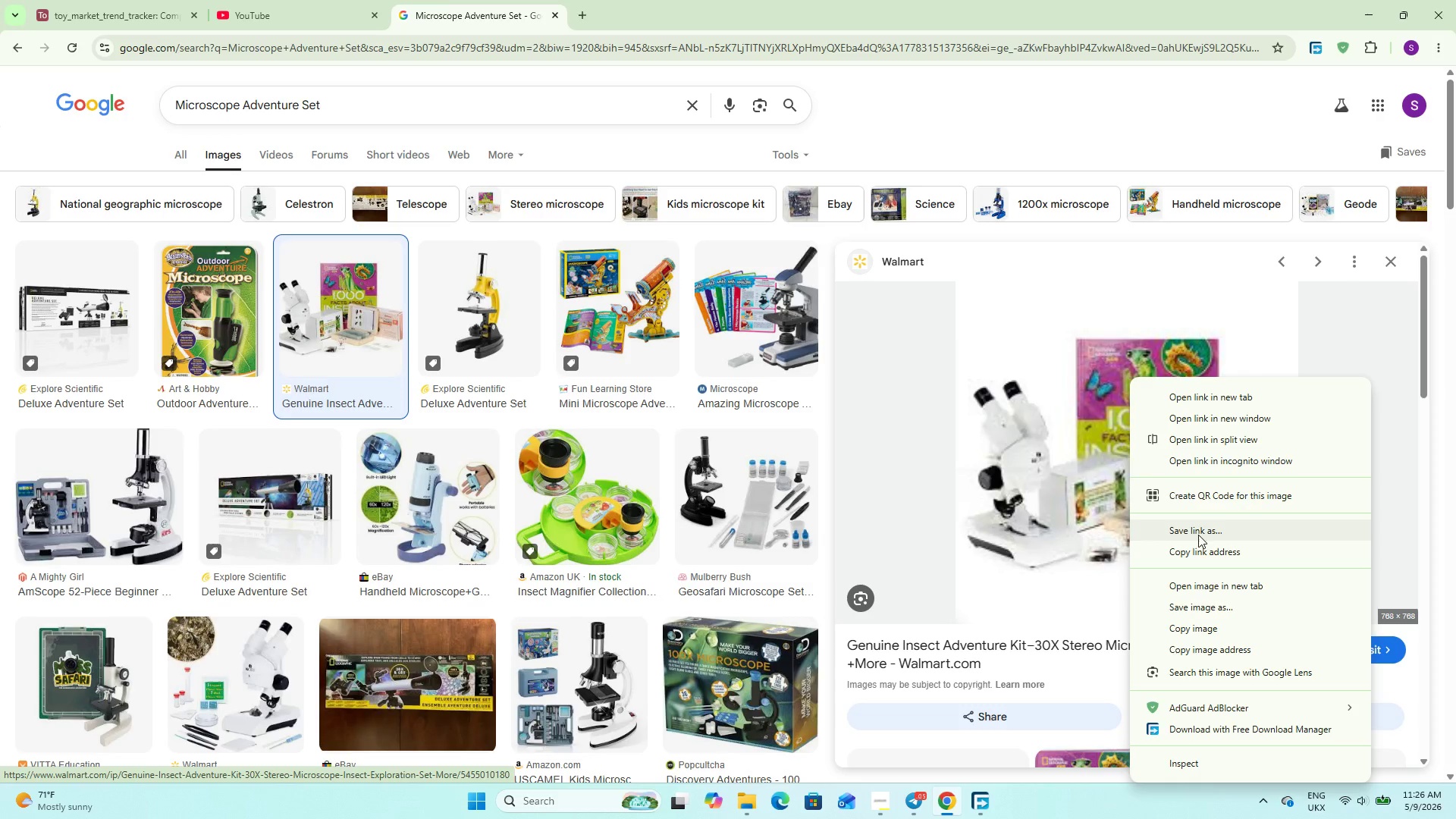 
left_click([1213, 603])
 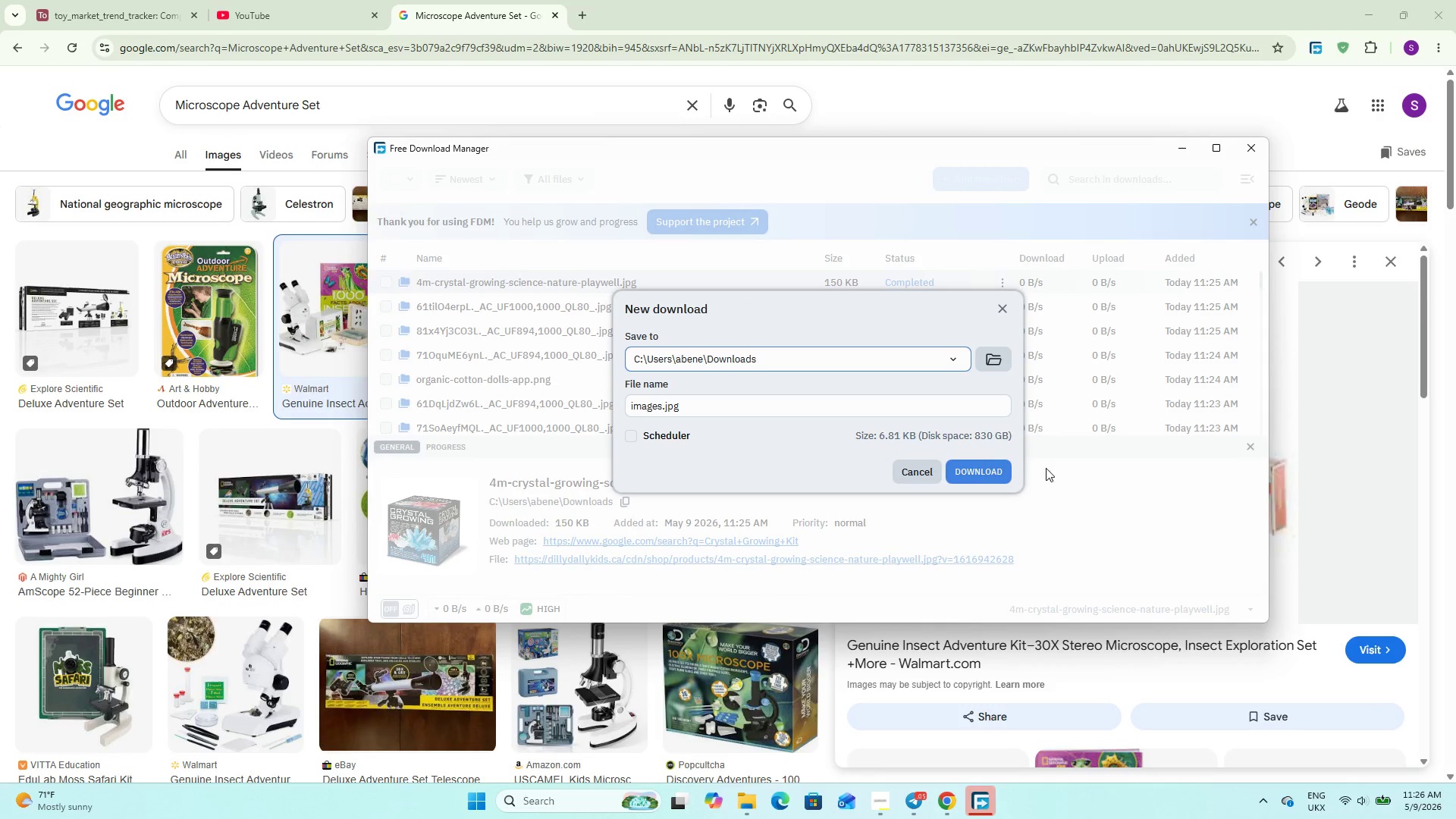 
left_click([990, 465])
 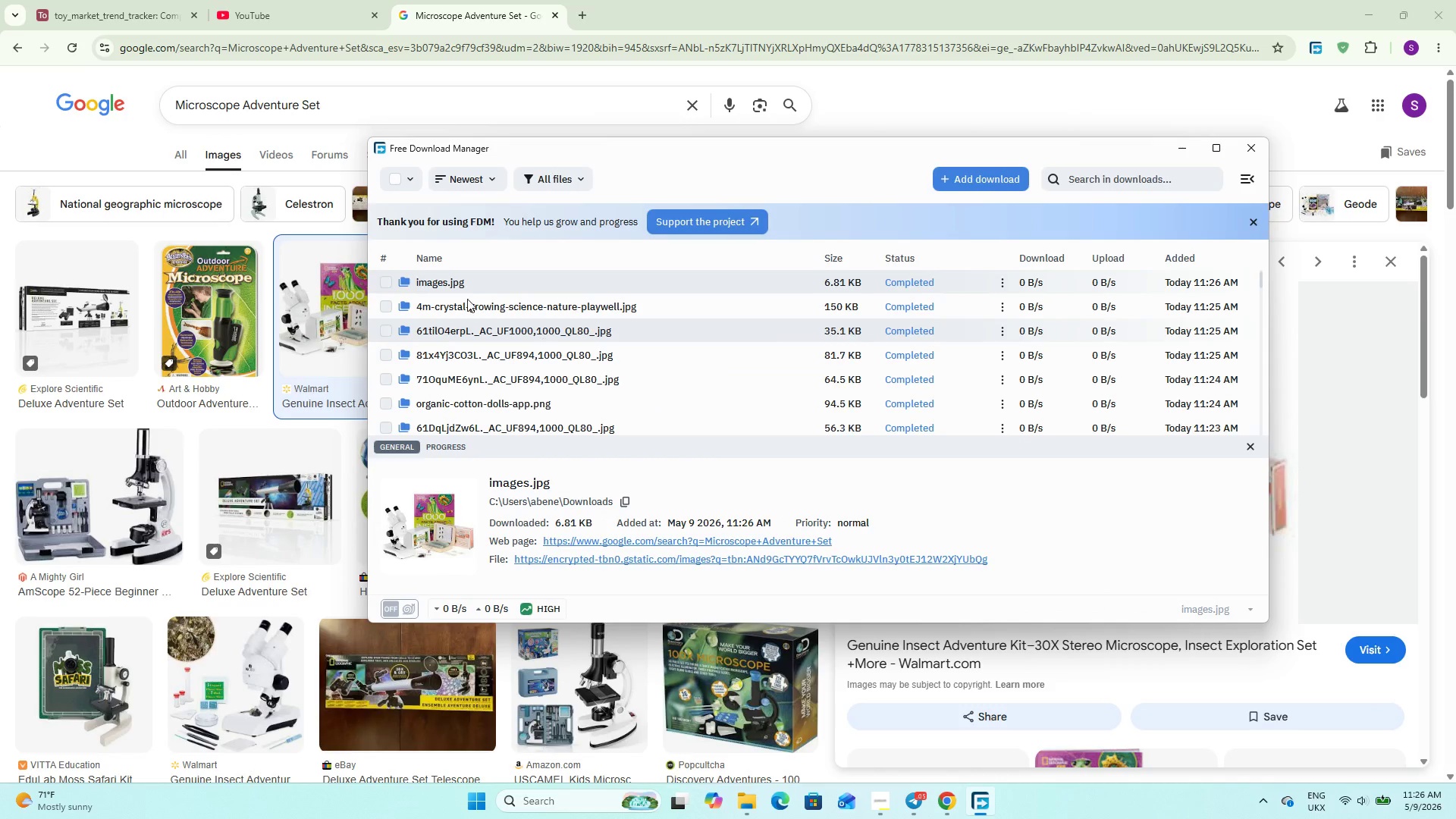 
left_click([60, 0])
 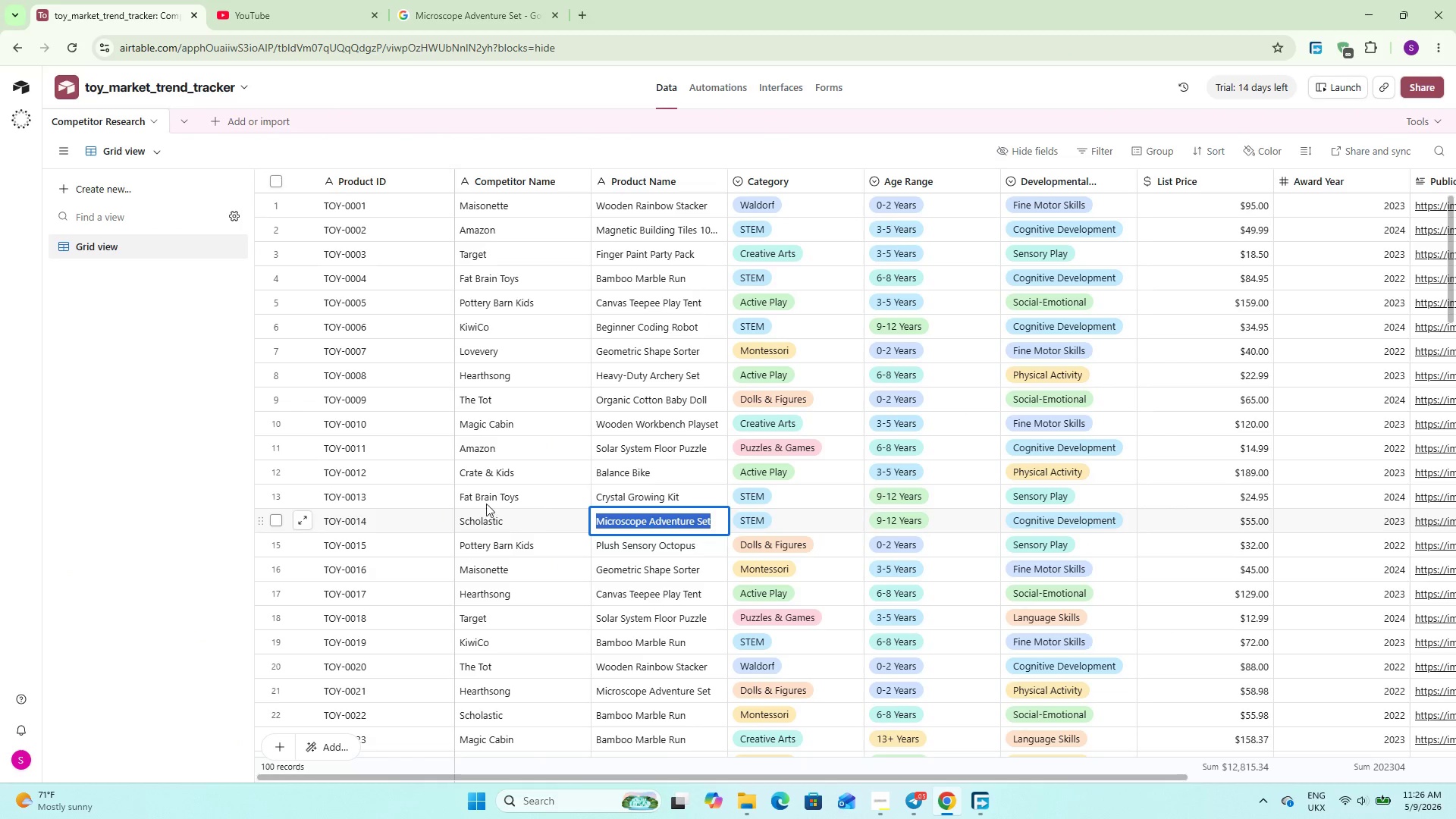 
scroll: coordinate [473, 530], scroll_direction: down, amount: 1.0
 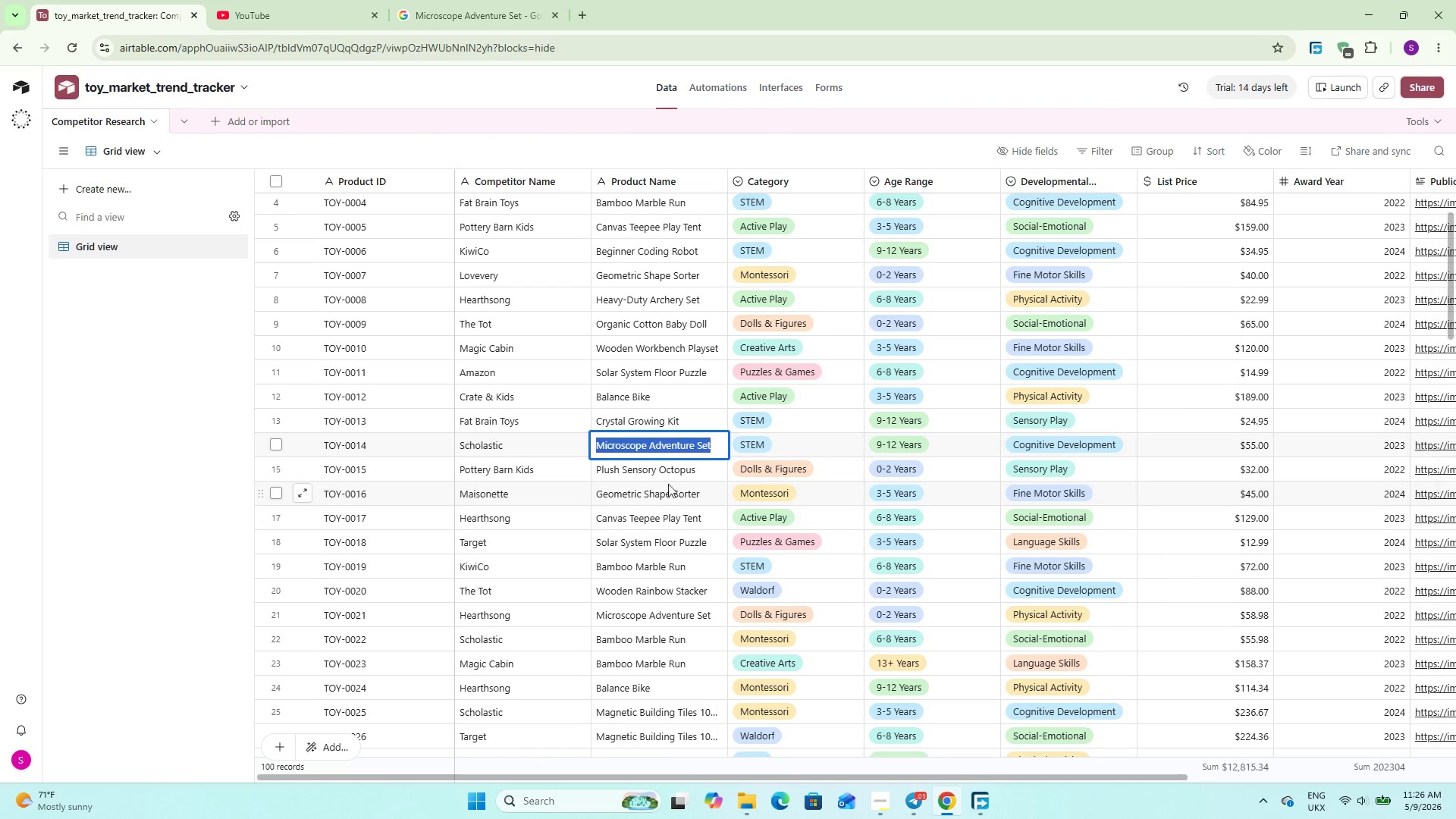 
double_click([670, 475])
 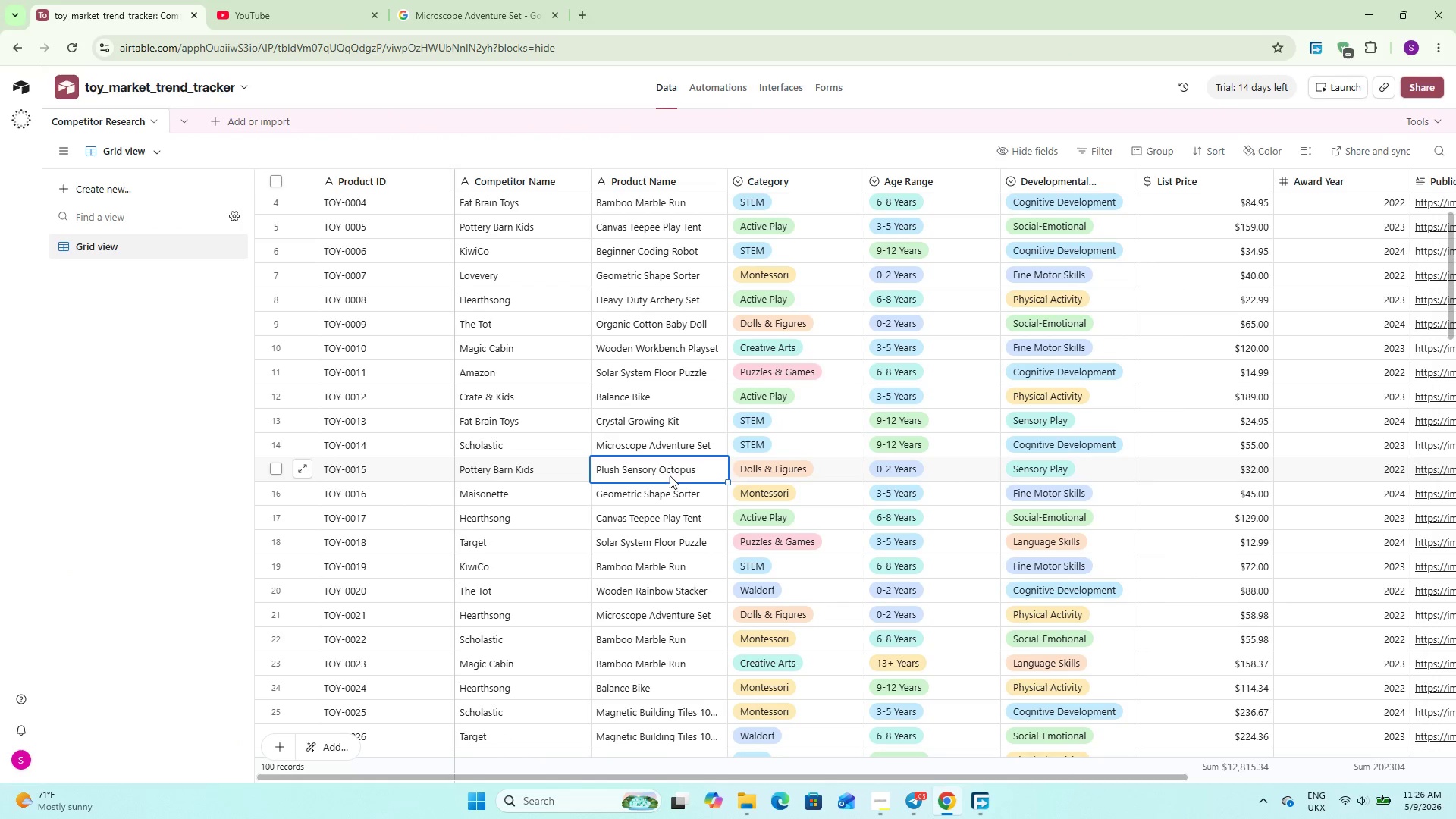 
triple_click([670, 475])
 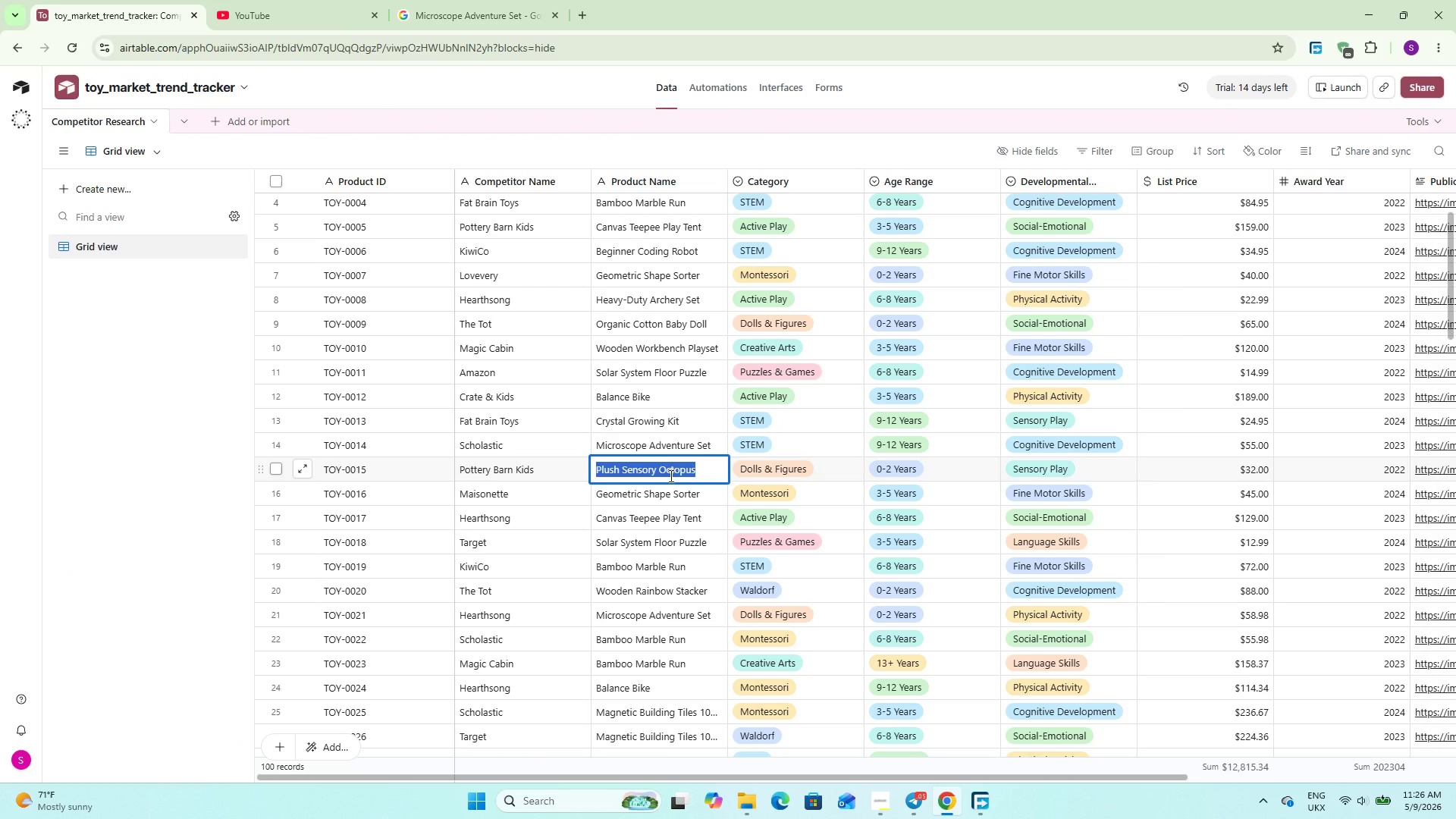 
key(Control+C)
 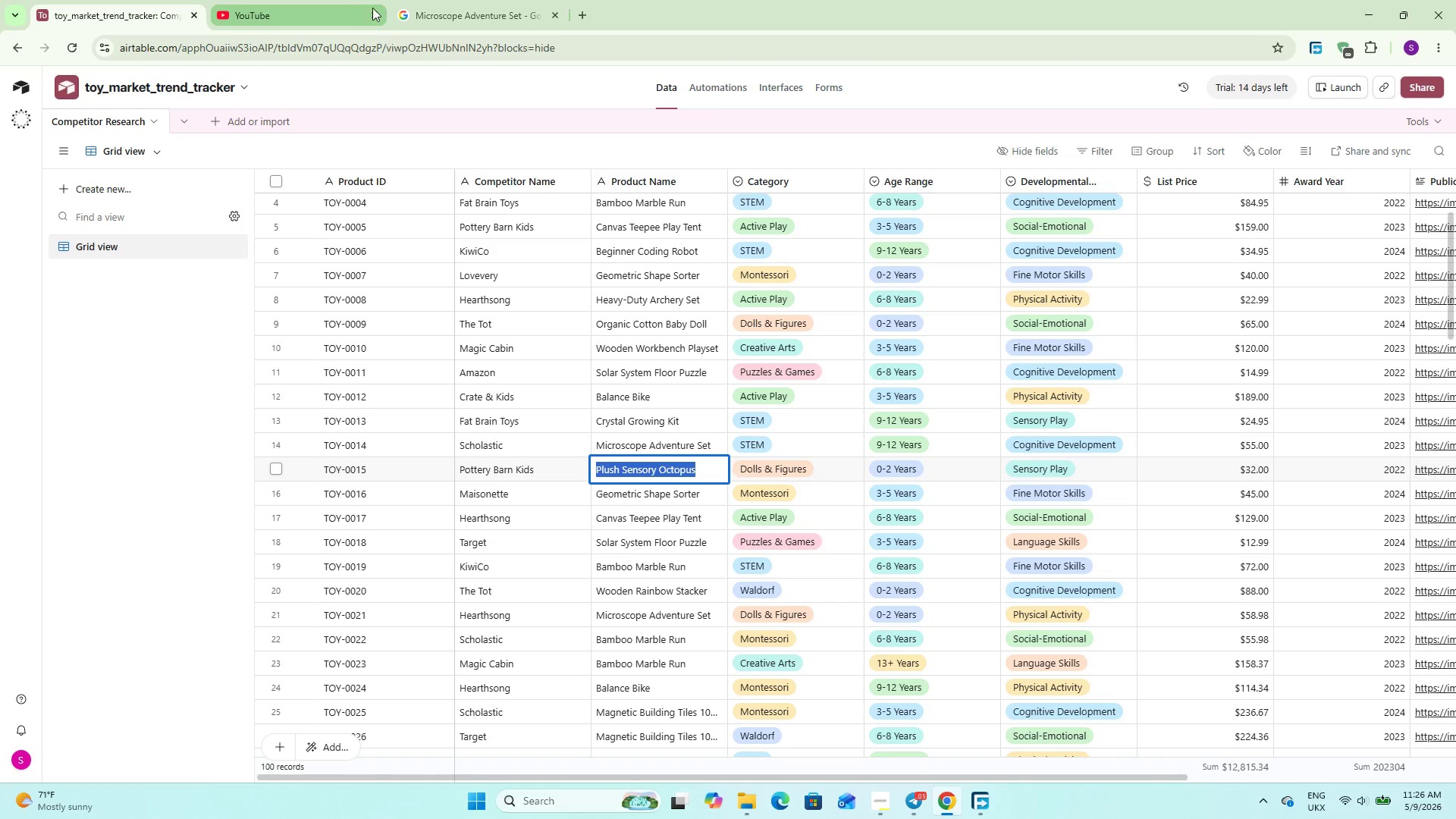 
left_click([412, 6])
 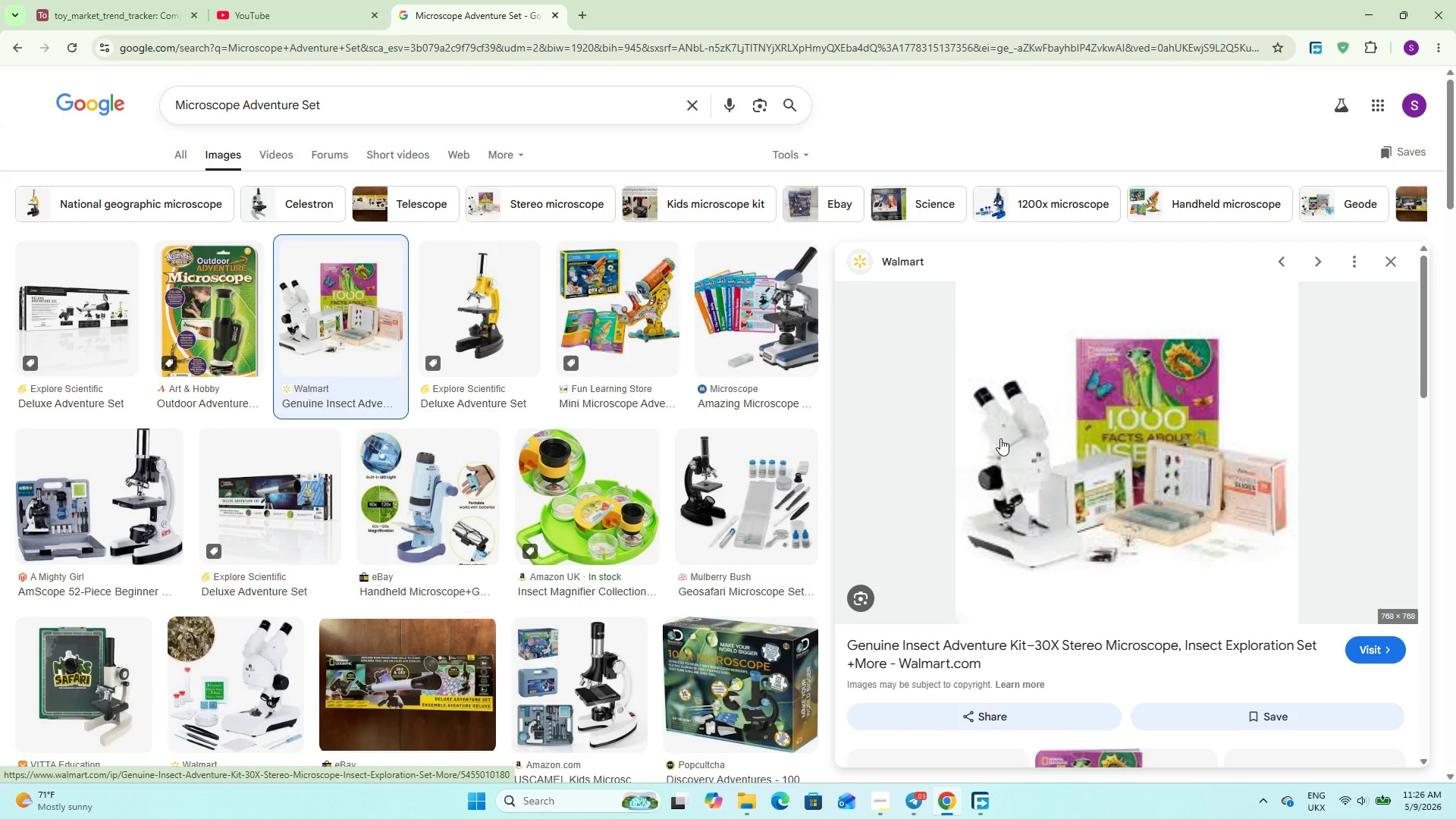 
wait(6.12)
 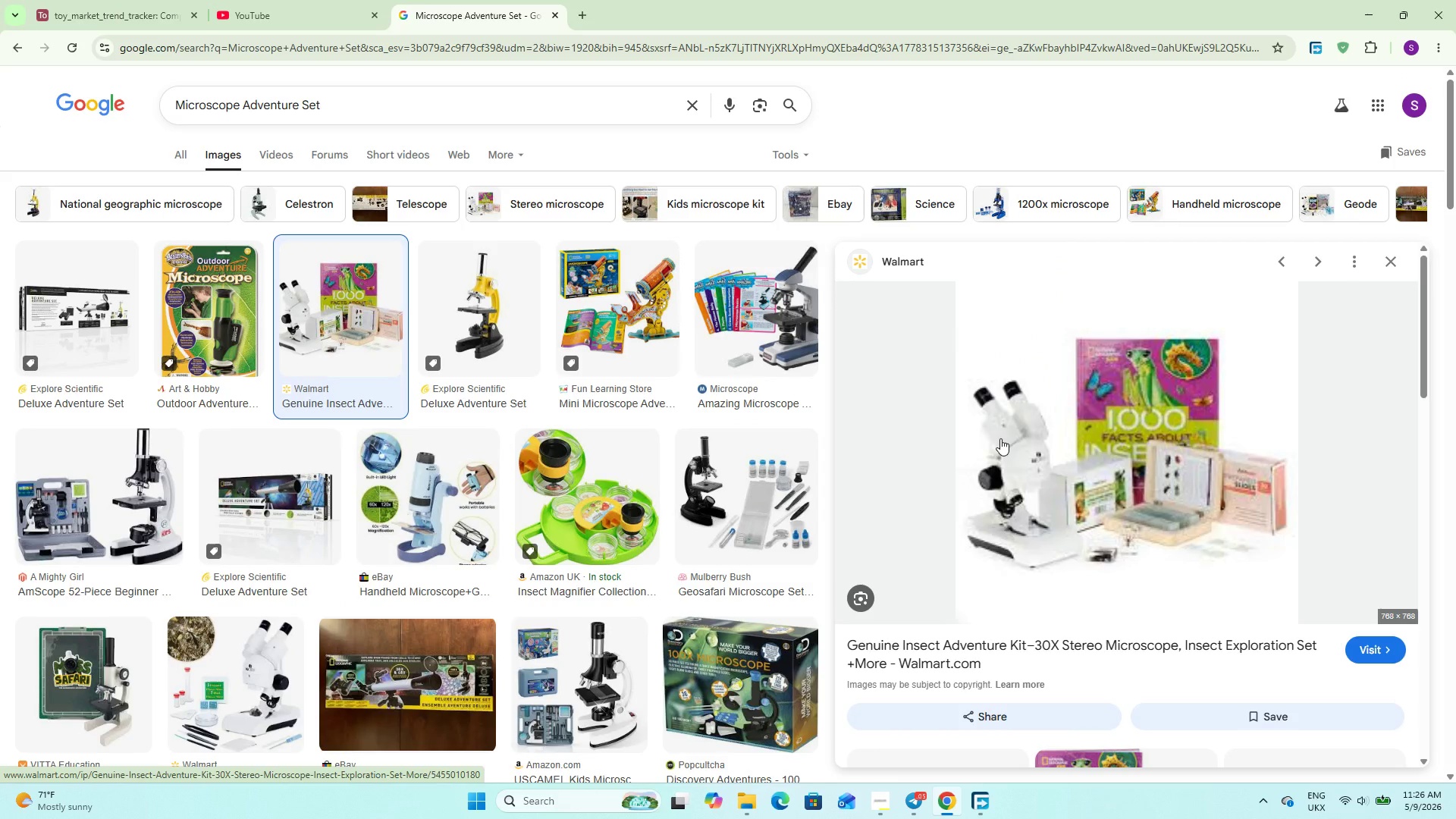 
double_click([315, 99])
 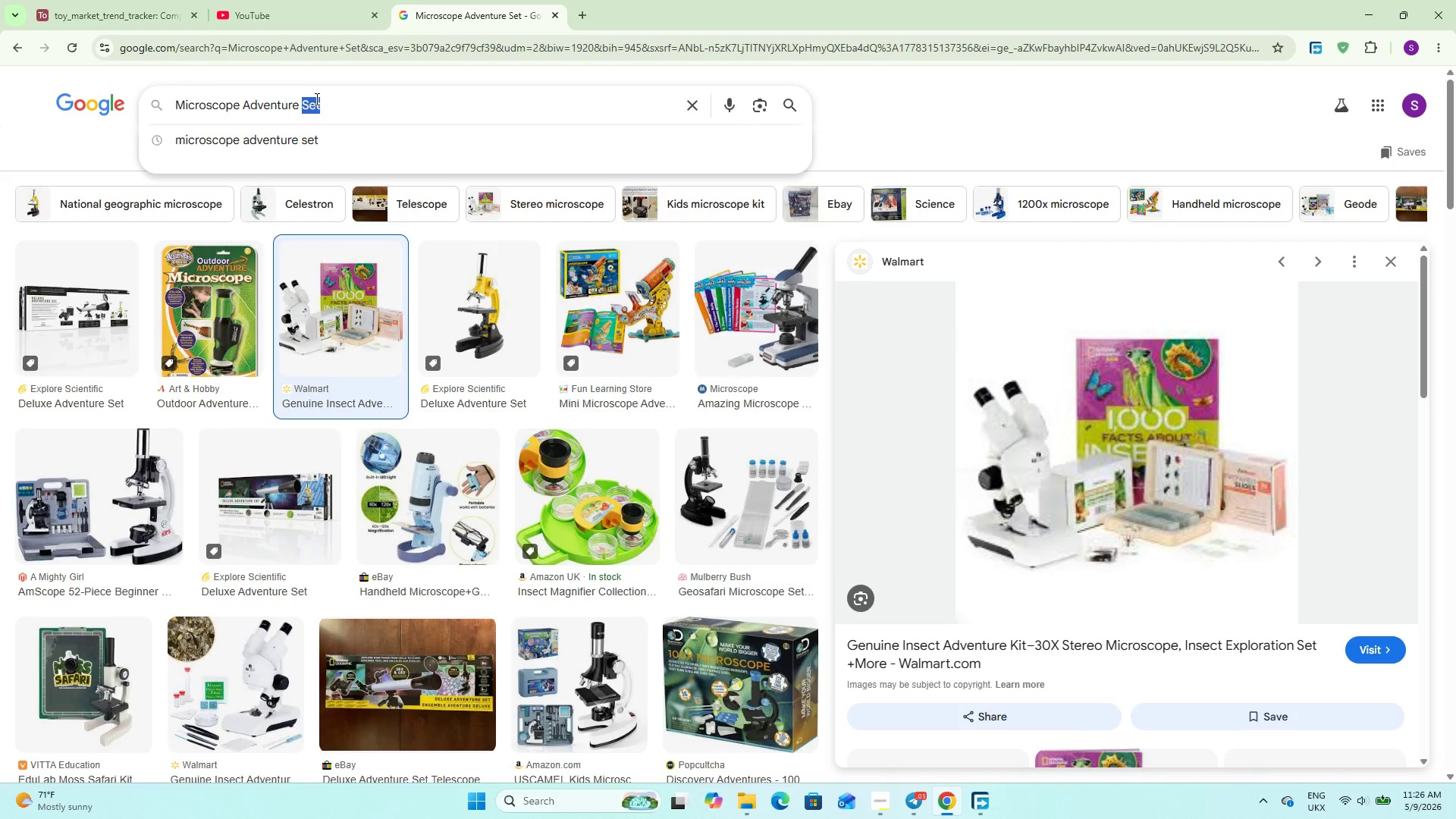 
triple_click([315, 99])
 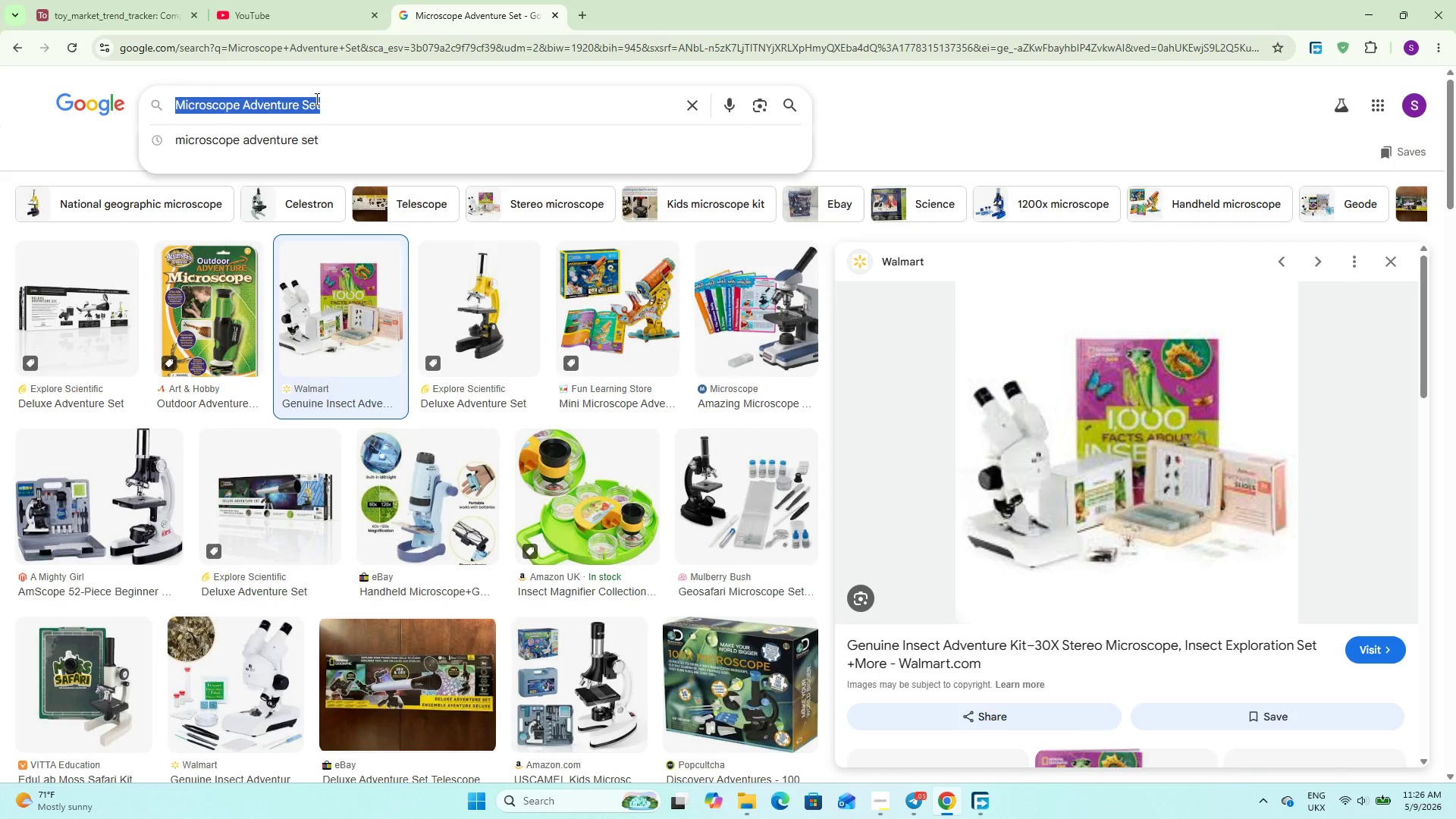 
key(Control+V)
 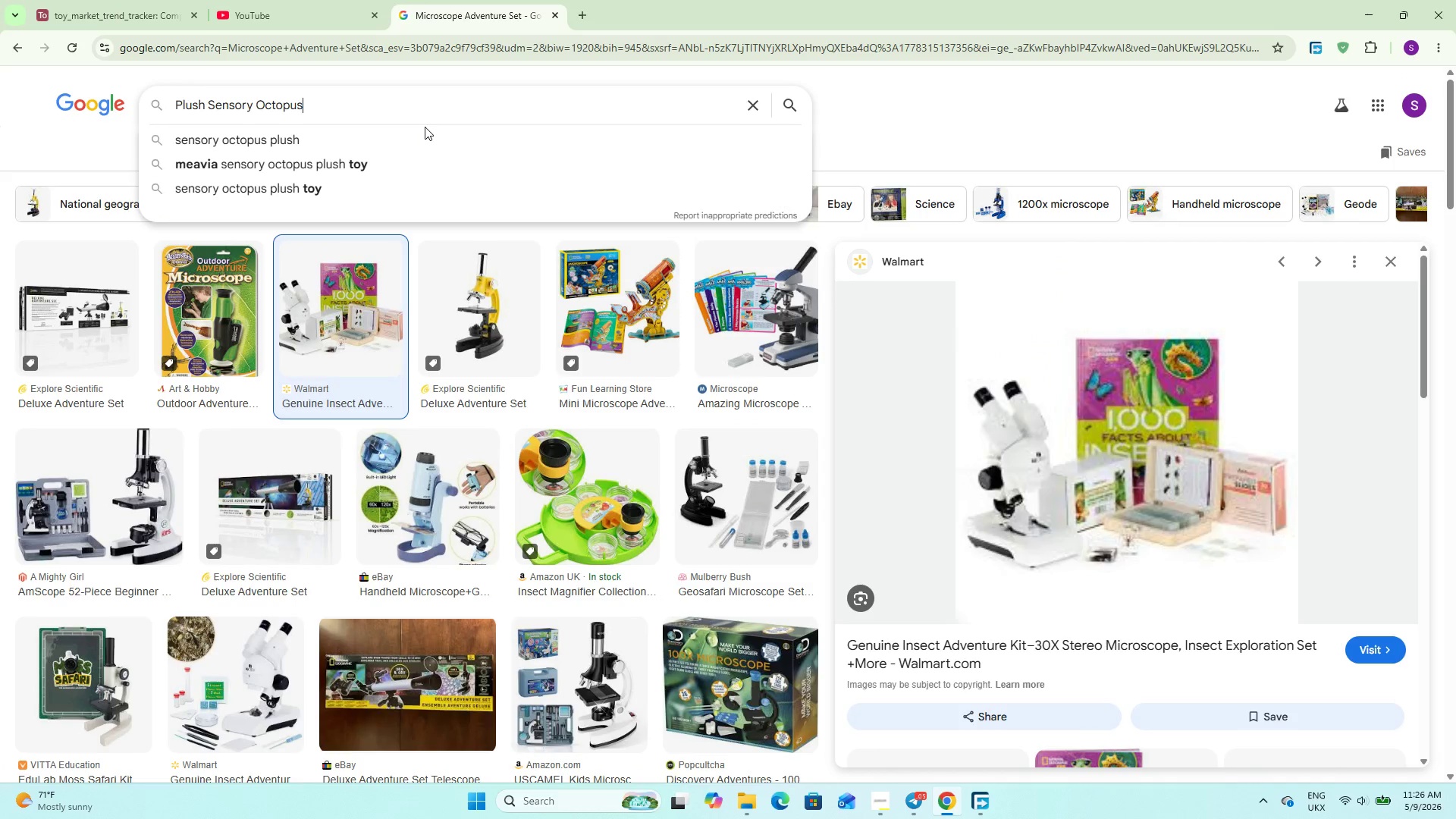 
key(Enter)
 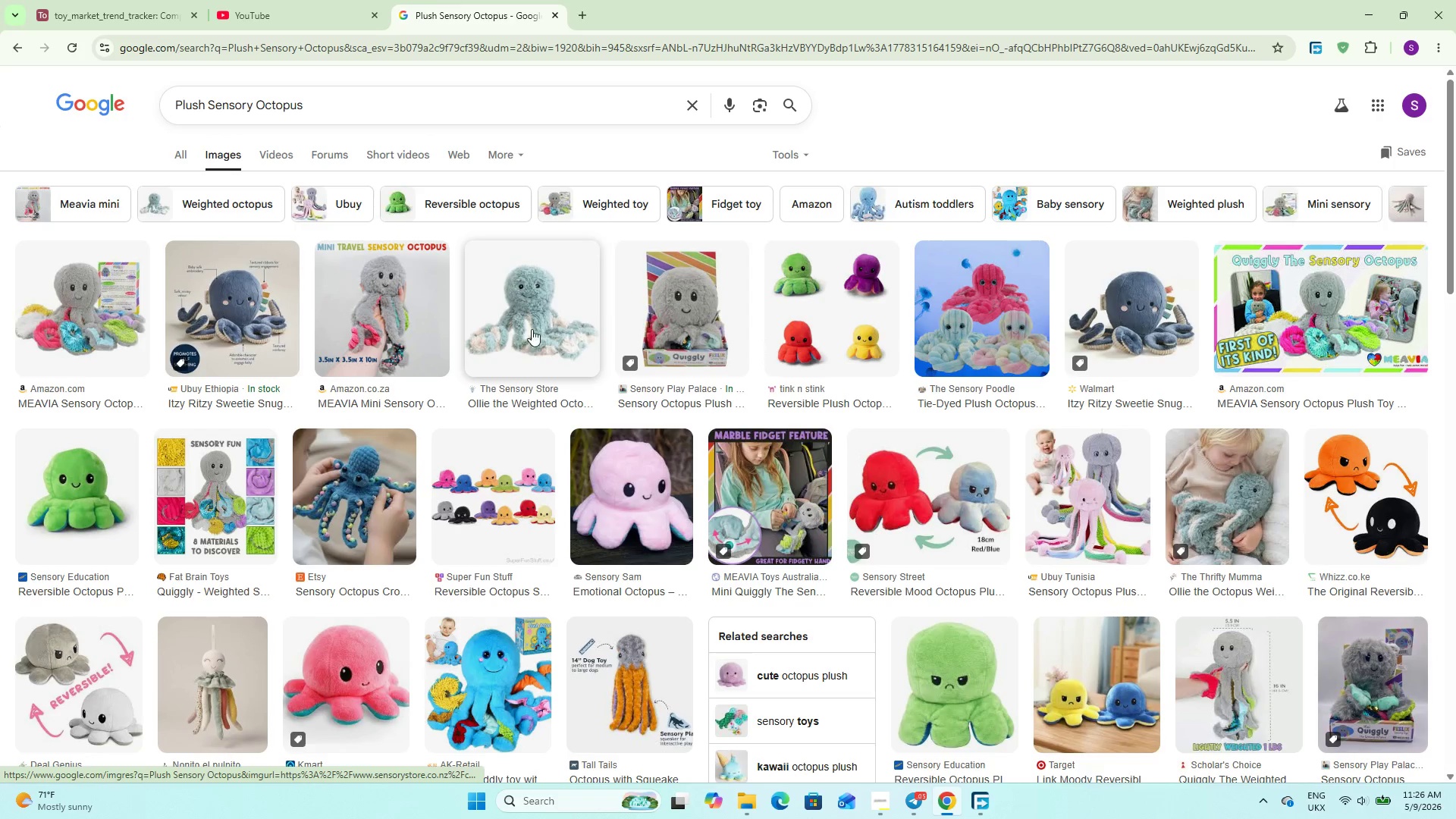 
wait(6.75)
 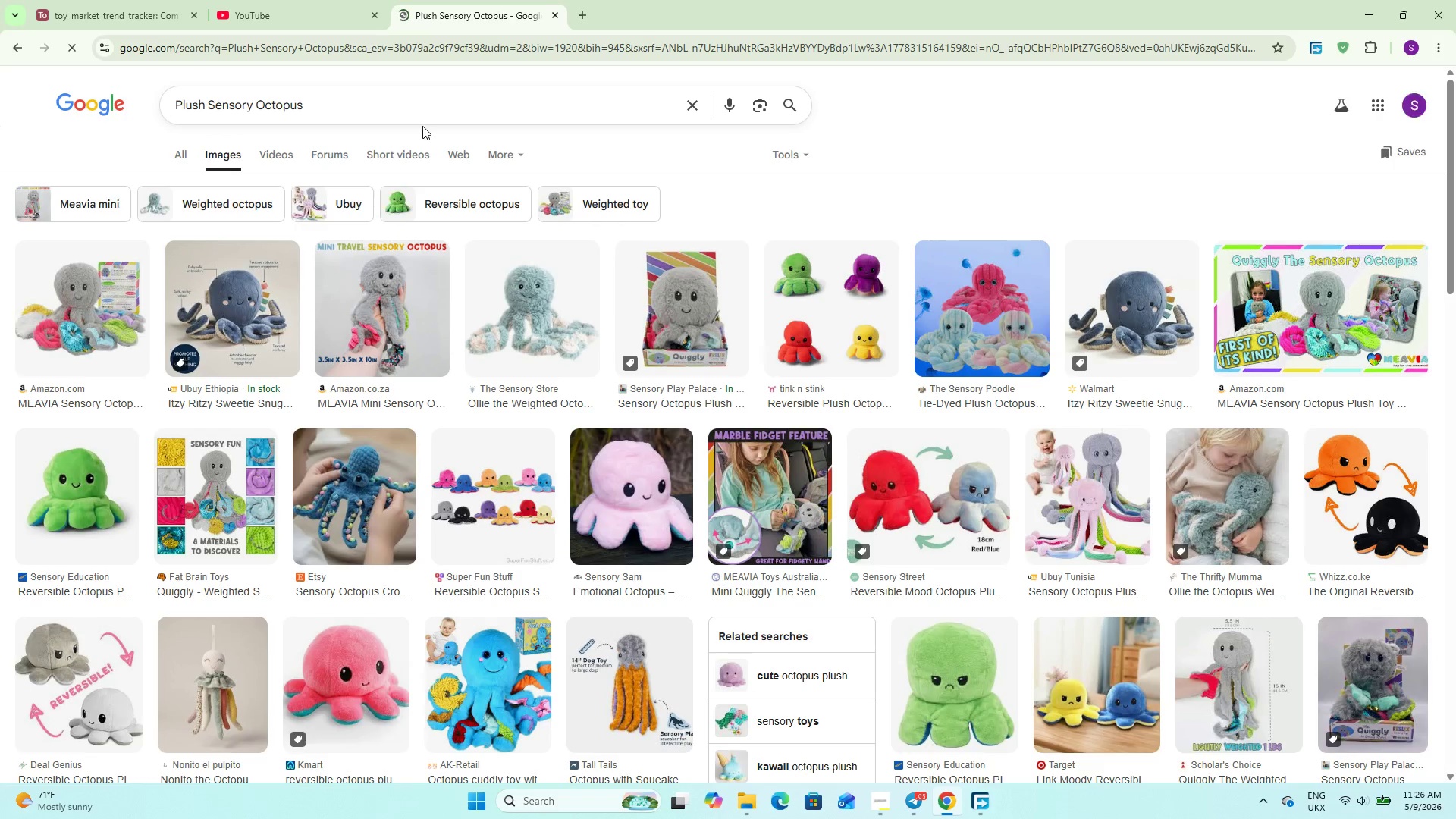 
left_click([120, 306])
 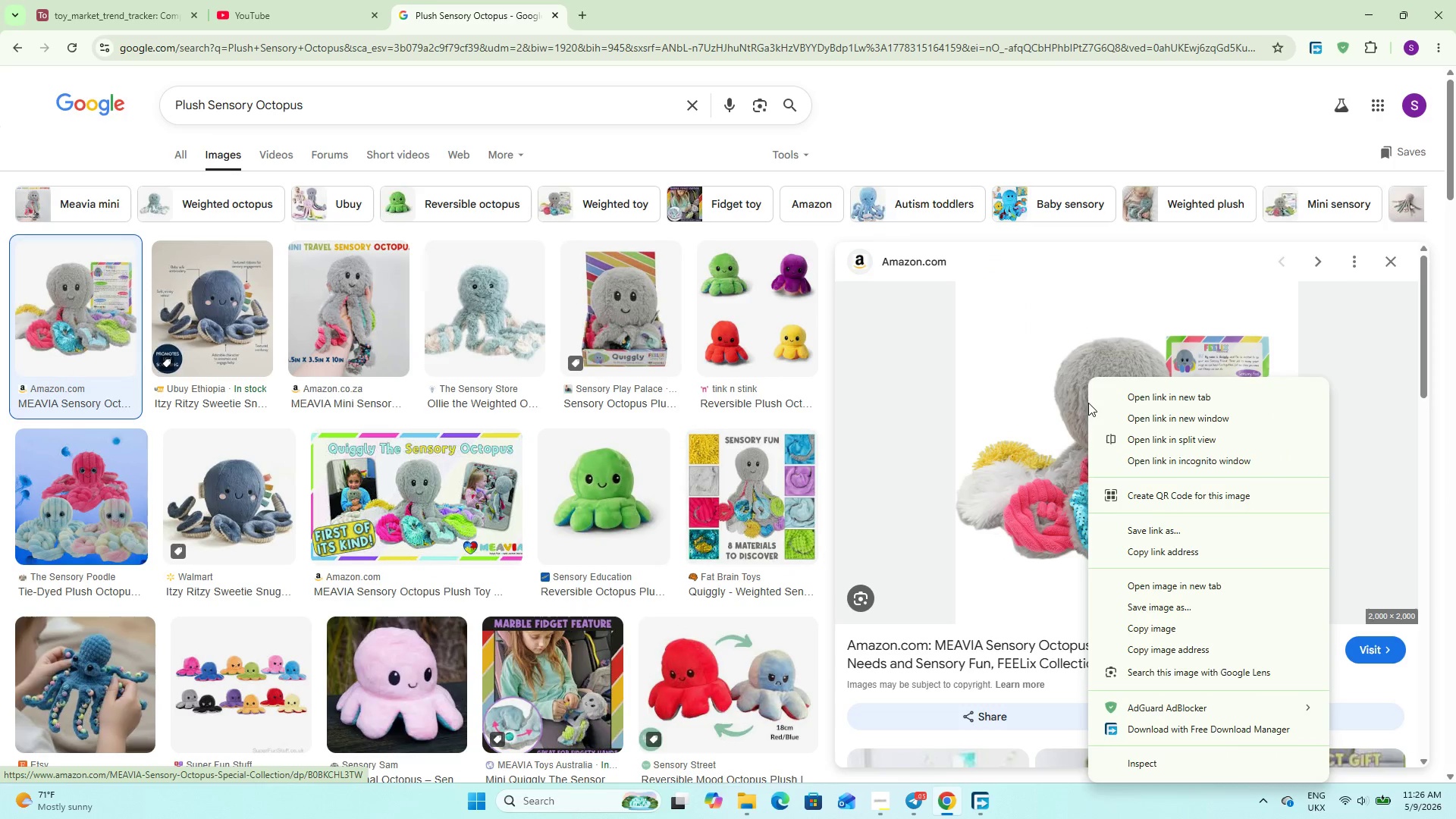 
wait(5.33)
 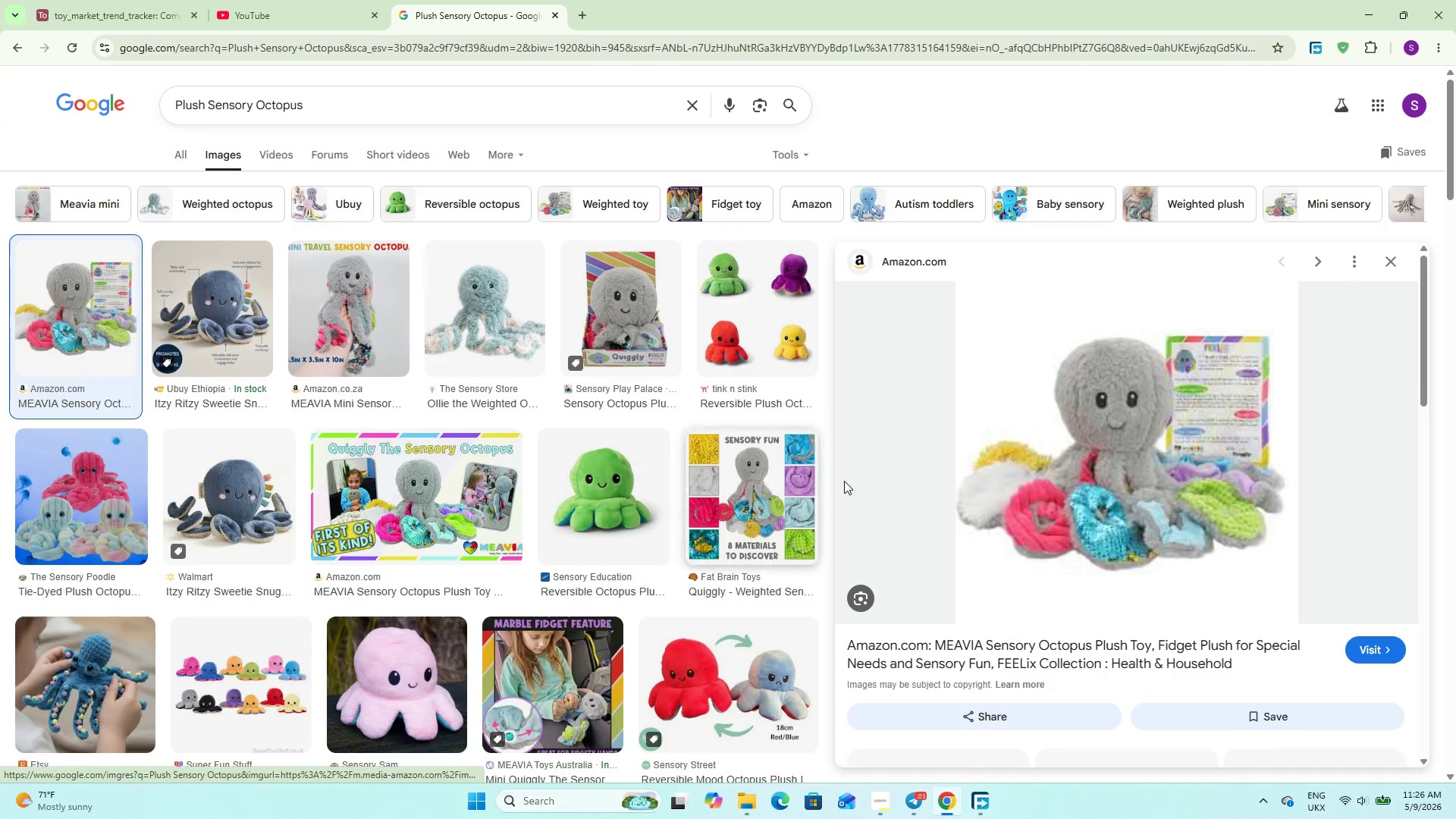 
left_click([1168, 609])
 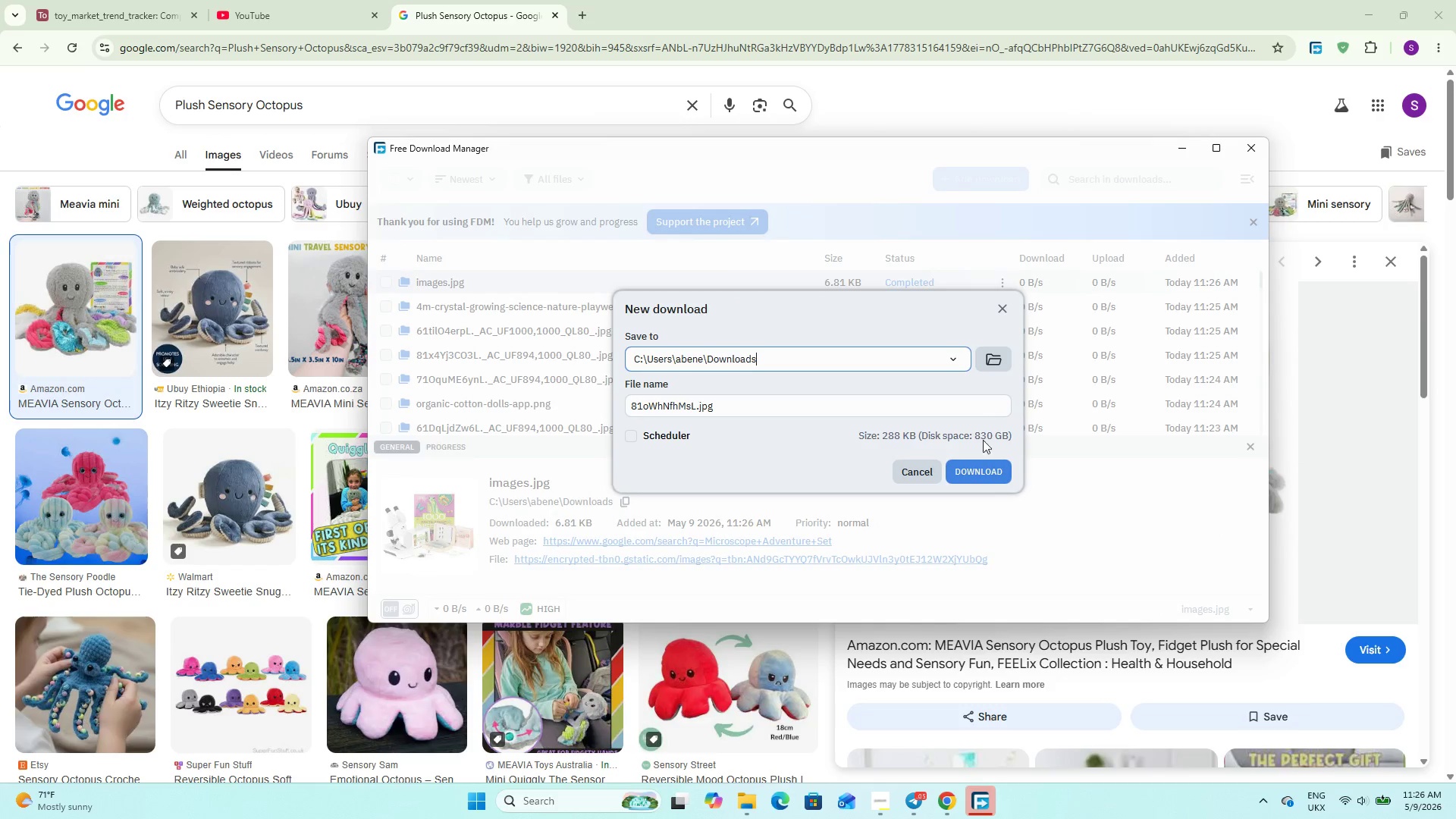 
left_click([994, 470])
 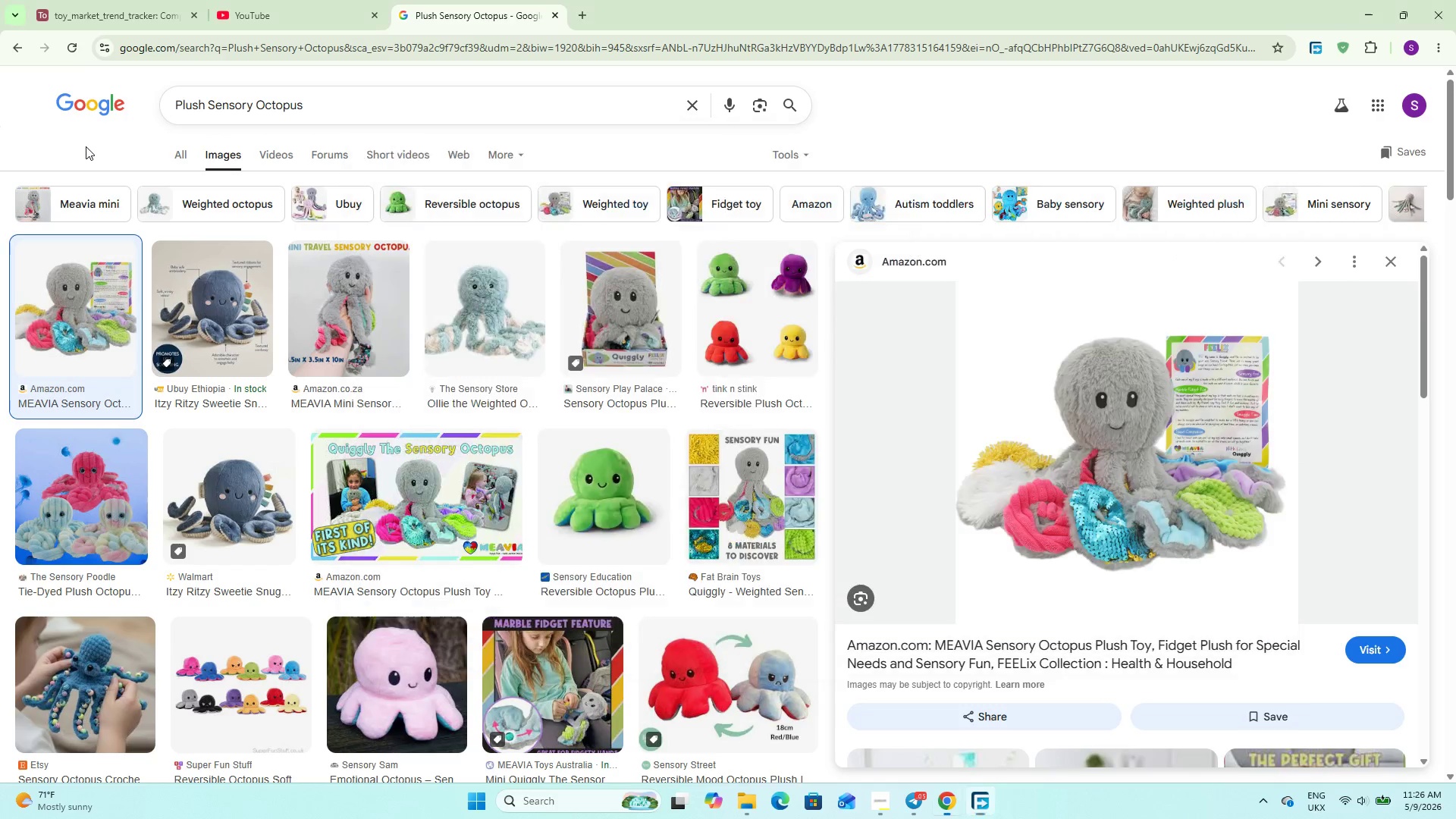 
double_click([99, 9])
 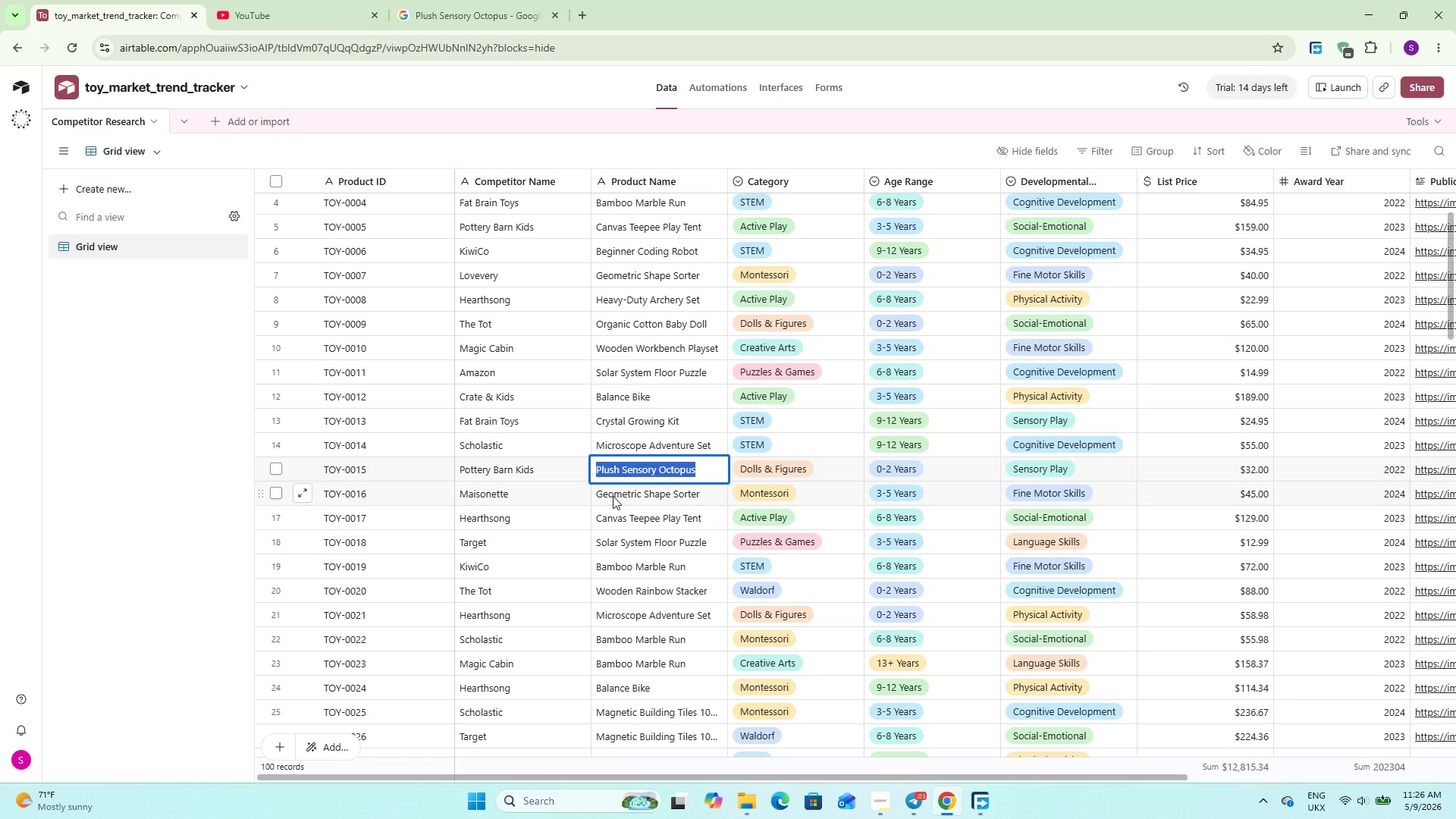 
double_click([626, 495])
 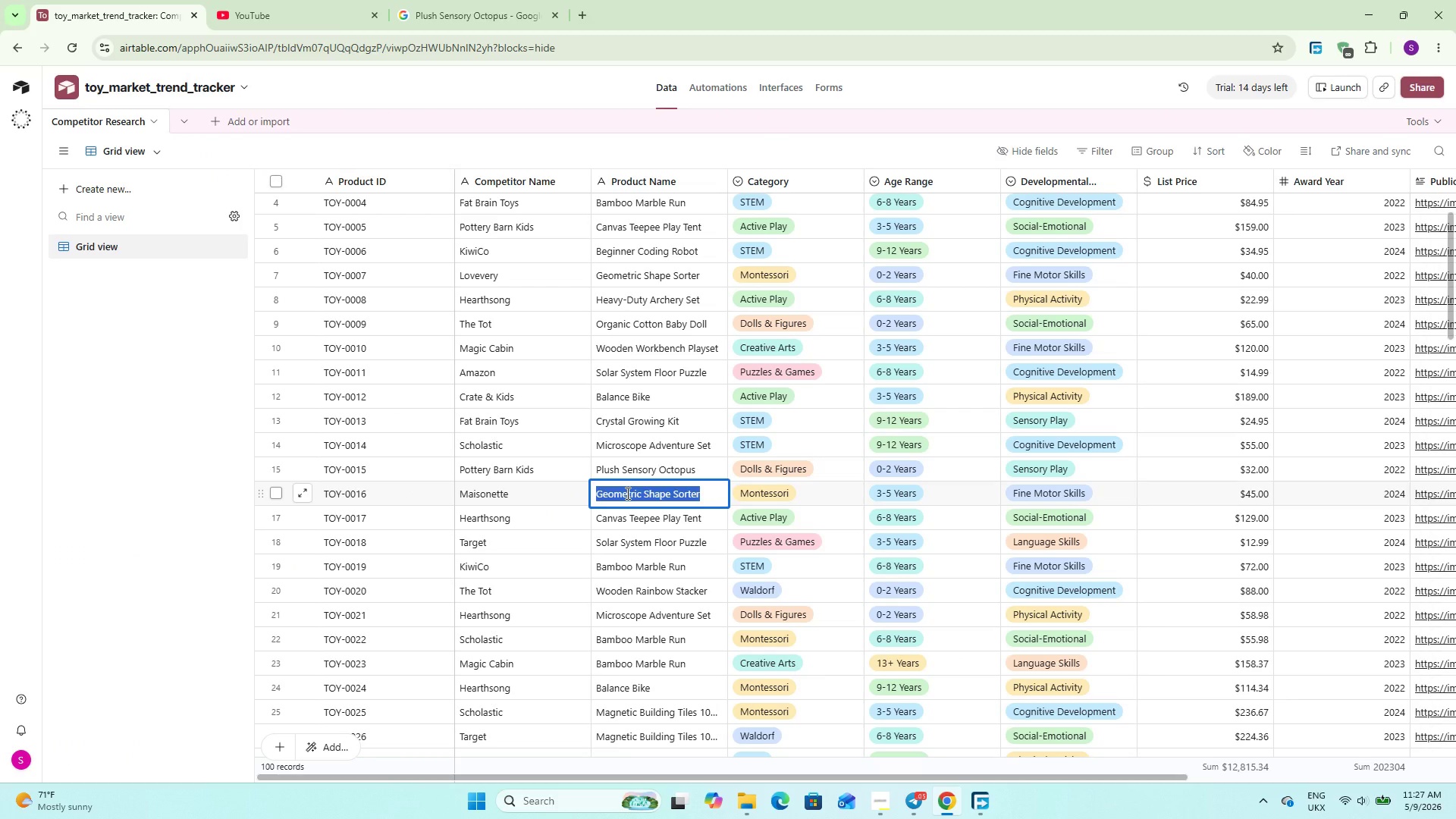 
key(Control+C)
 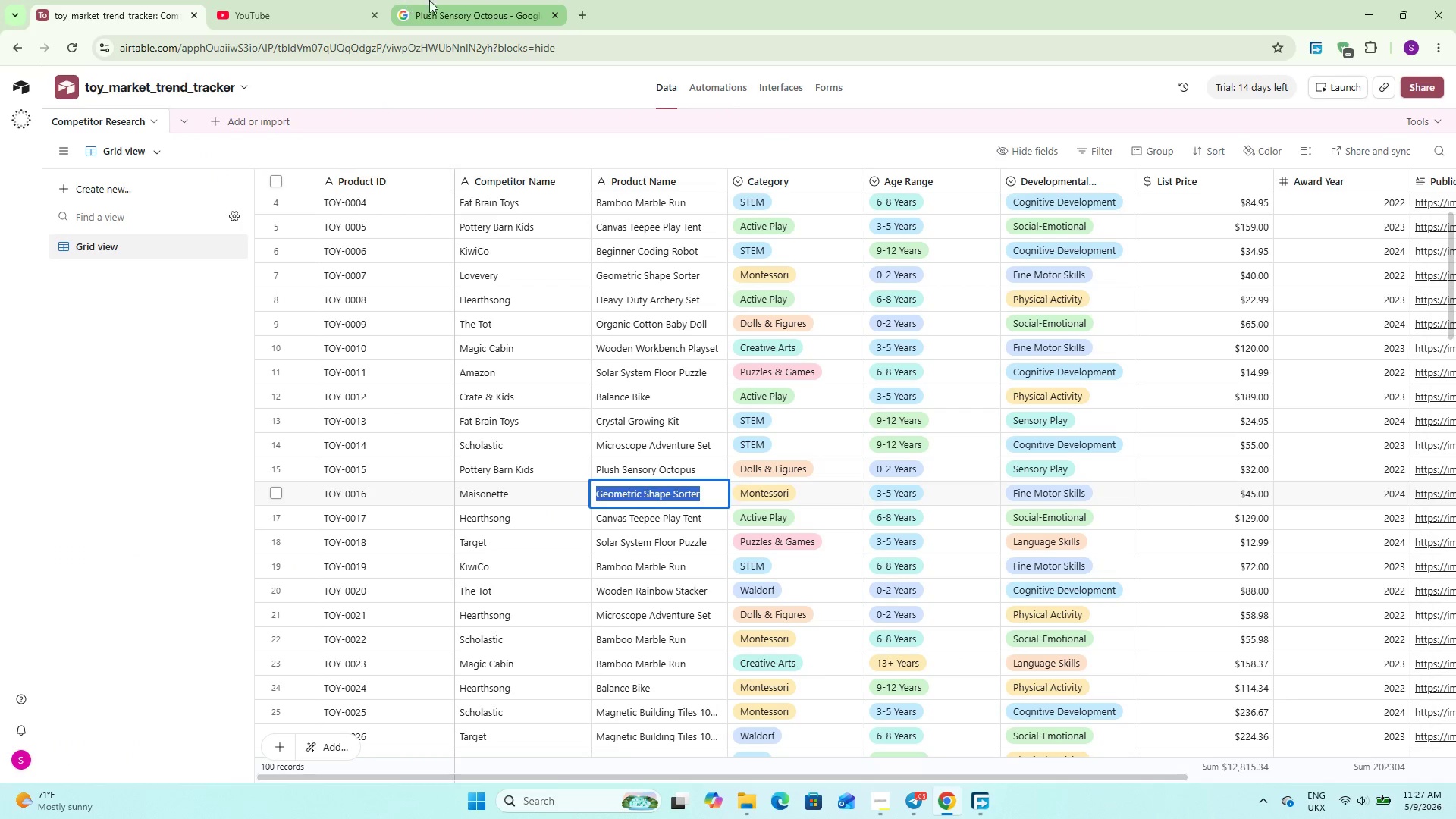 
left_click([440, 0])
 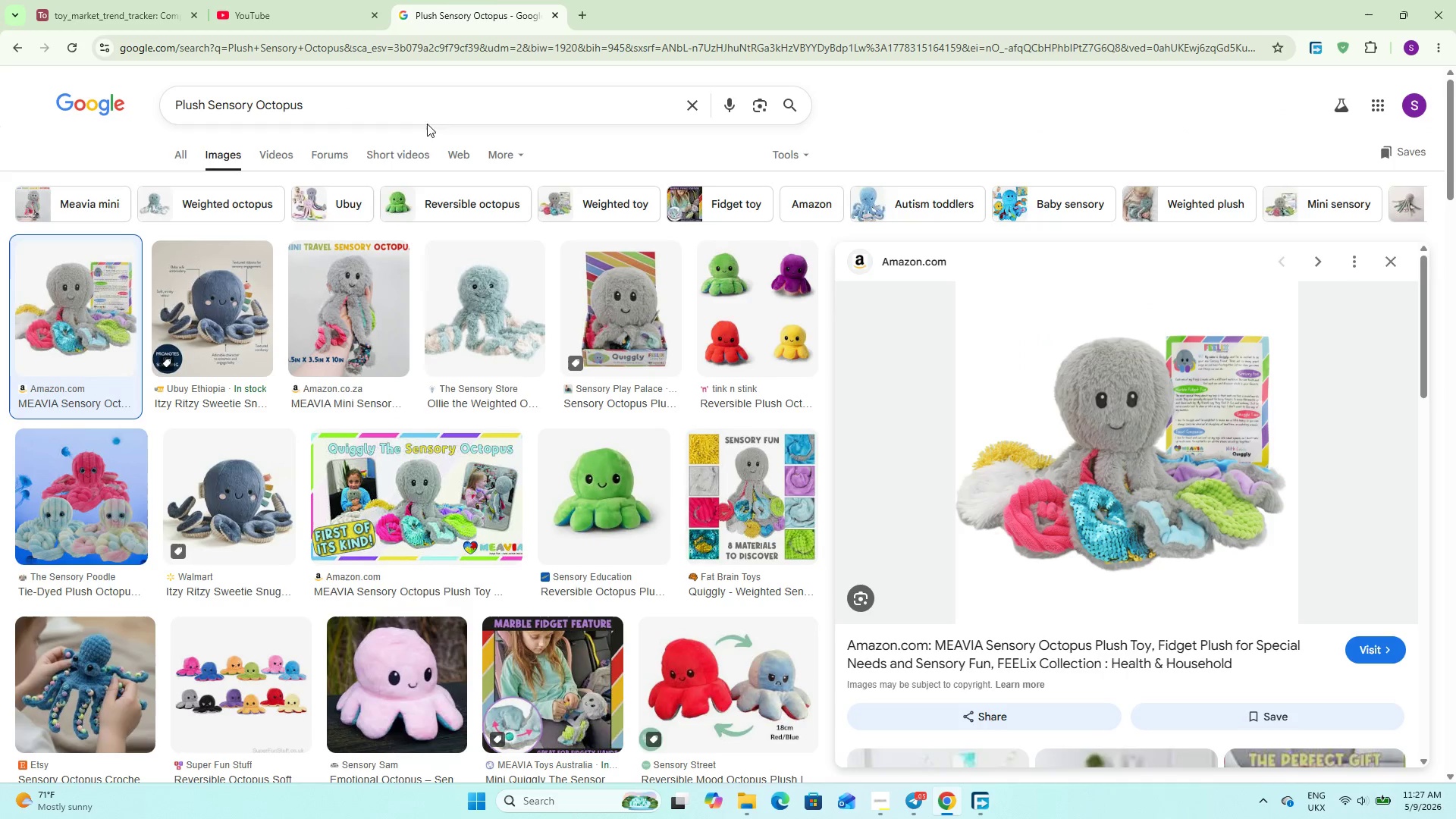 
left_click([422, 108])
 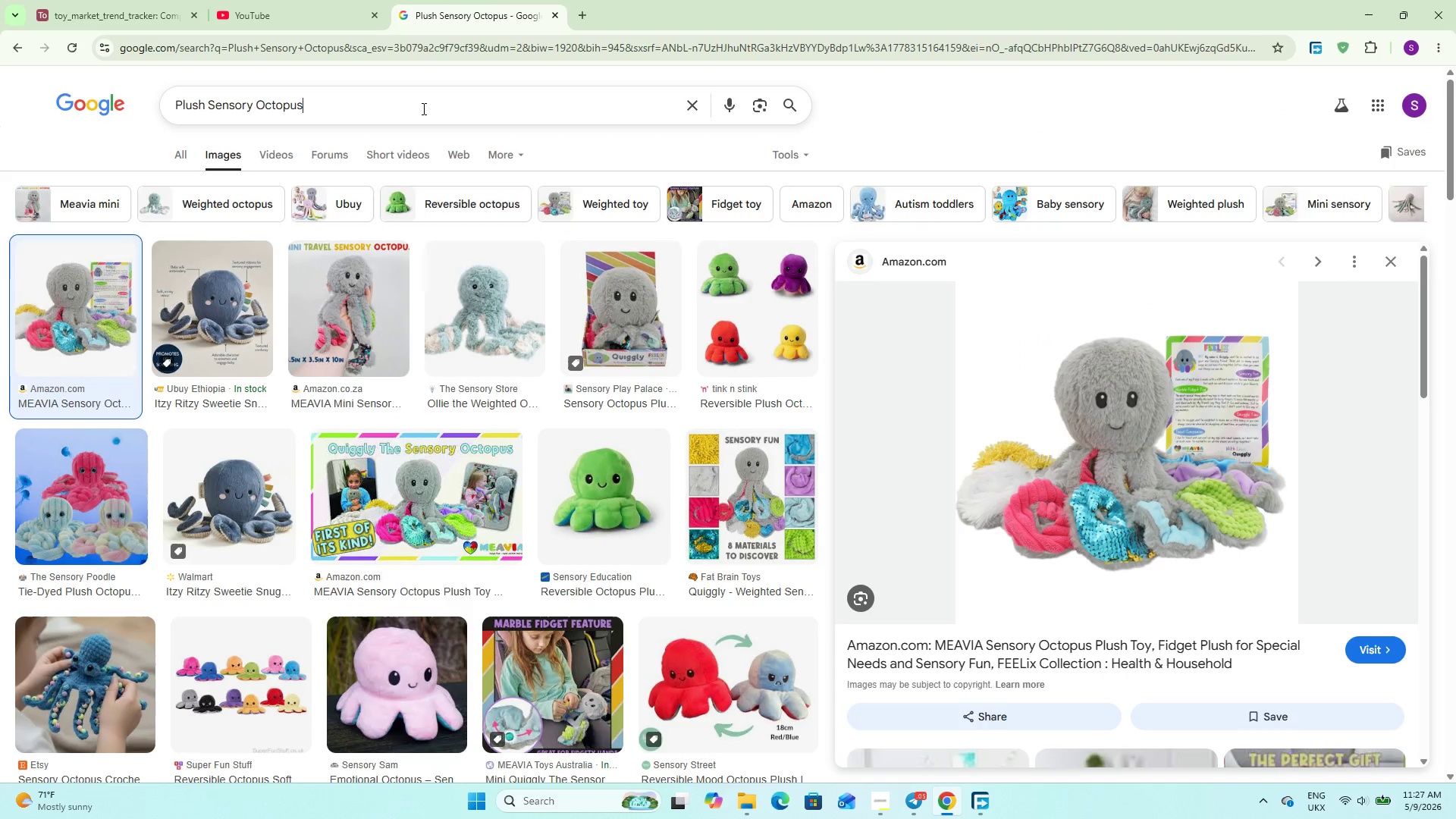 
key(Control+A)
 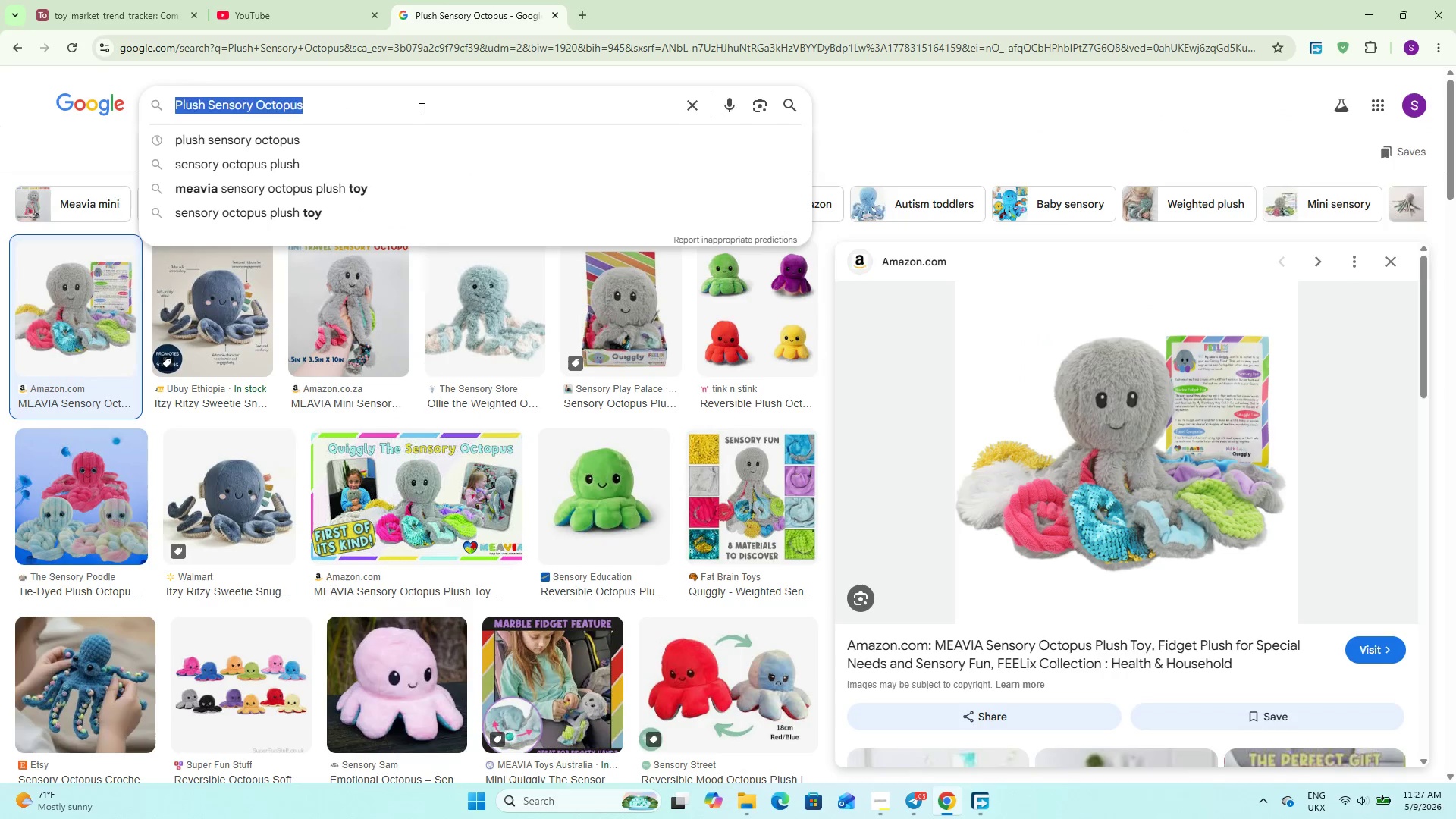 
key(Control+V)
 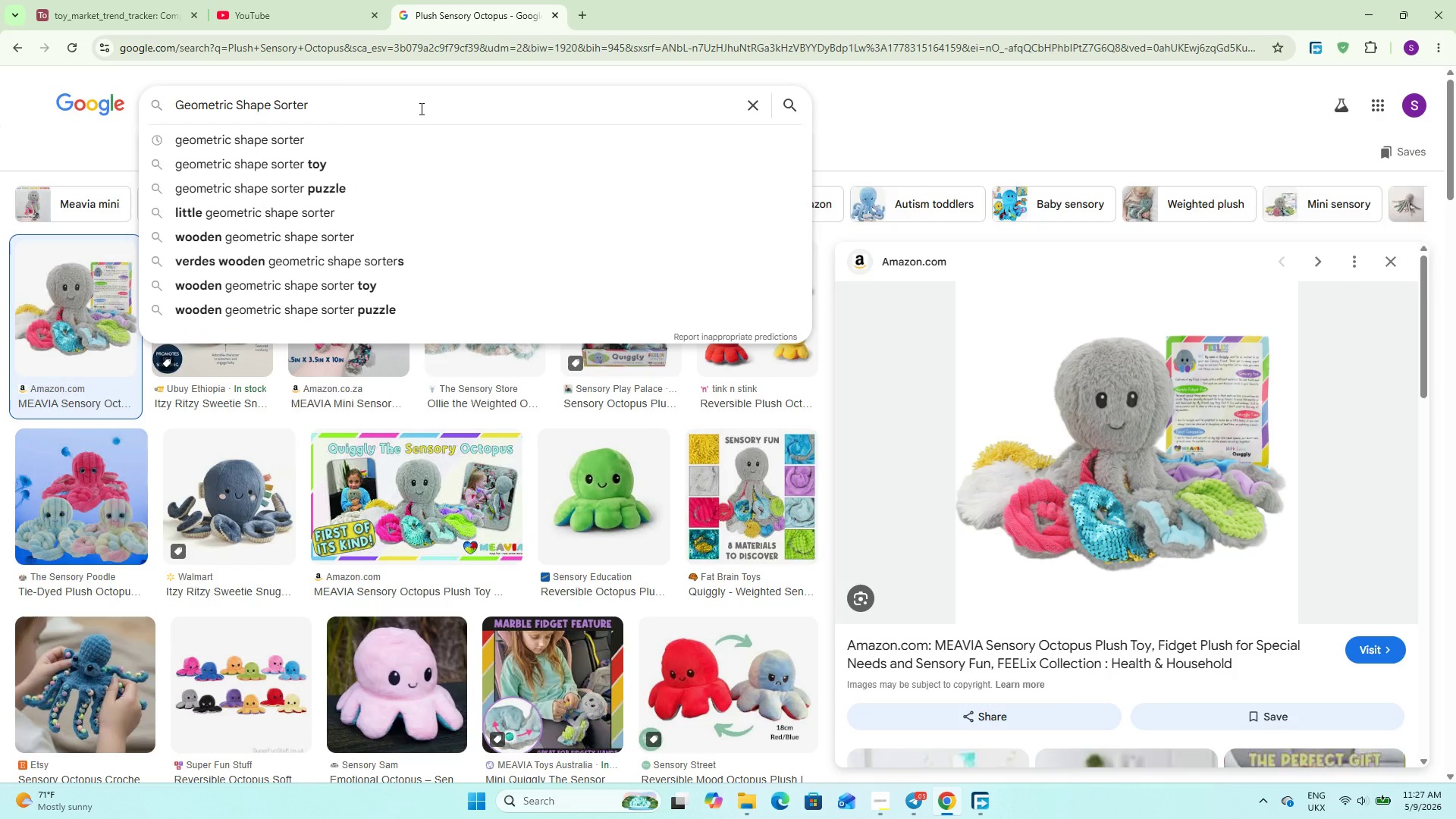 
key(Enter)
 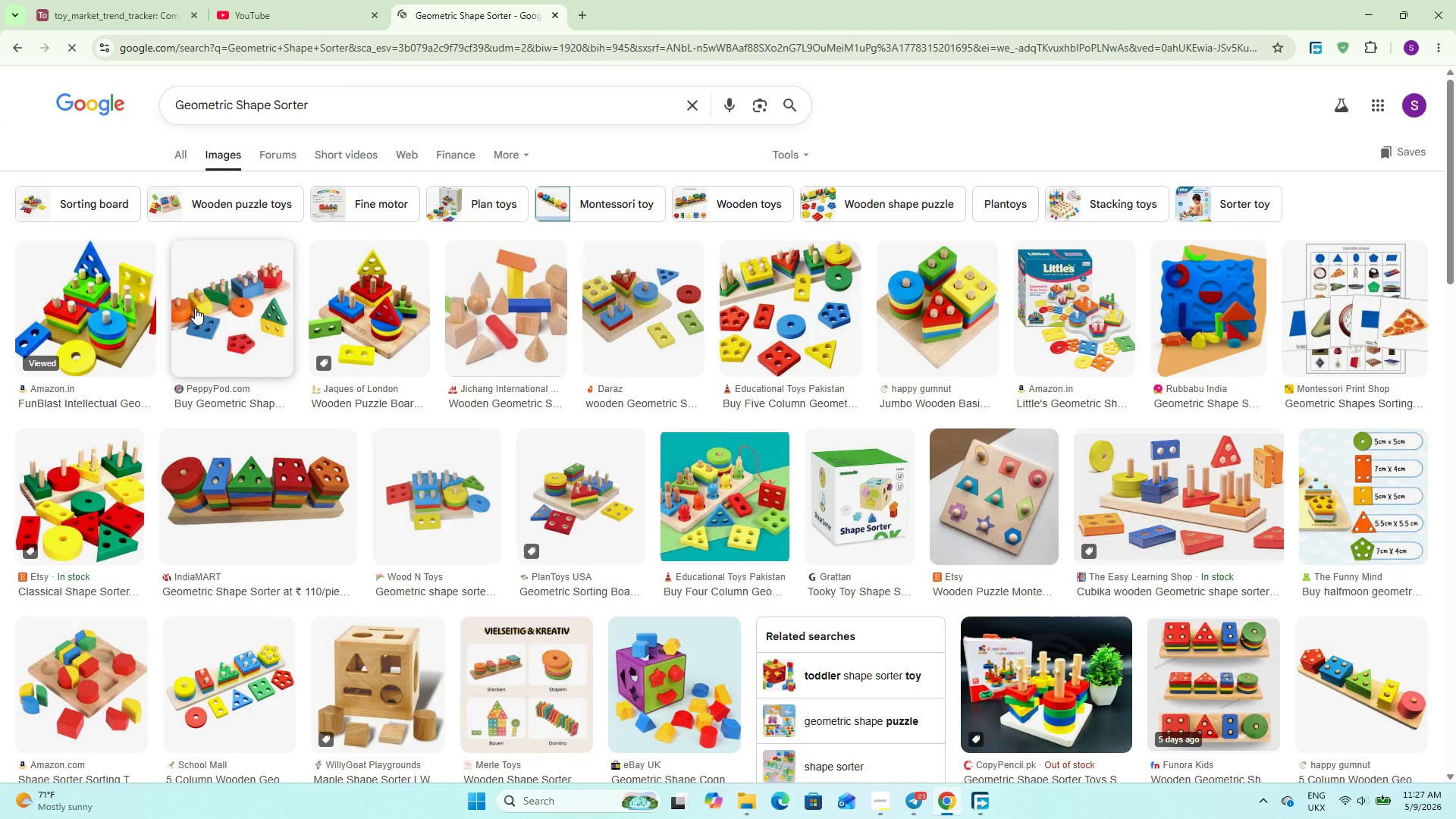 
left_click([114, 281])
 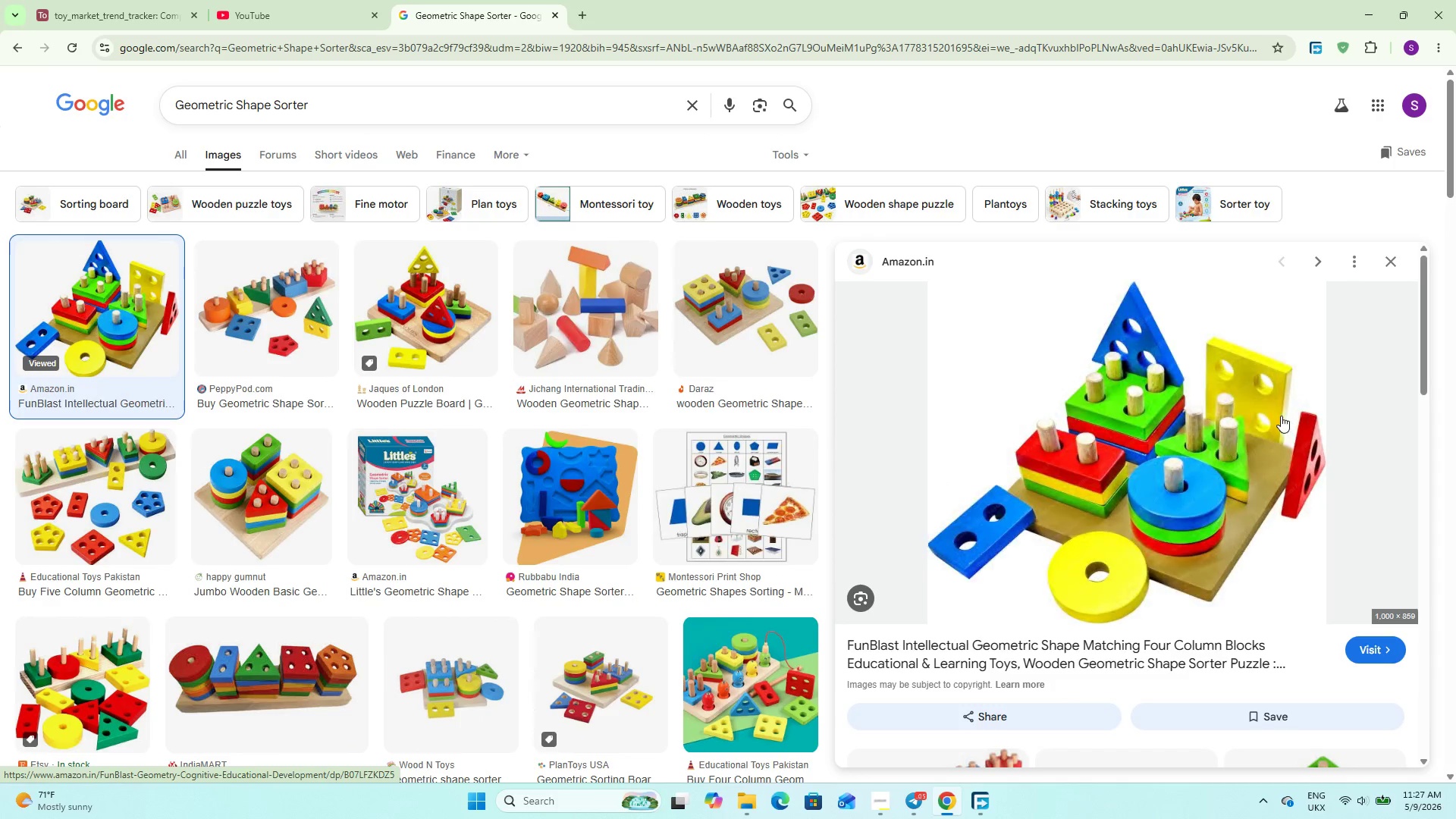 
right_click([1134, 423])
 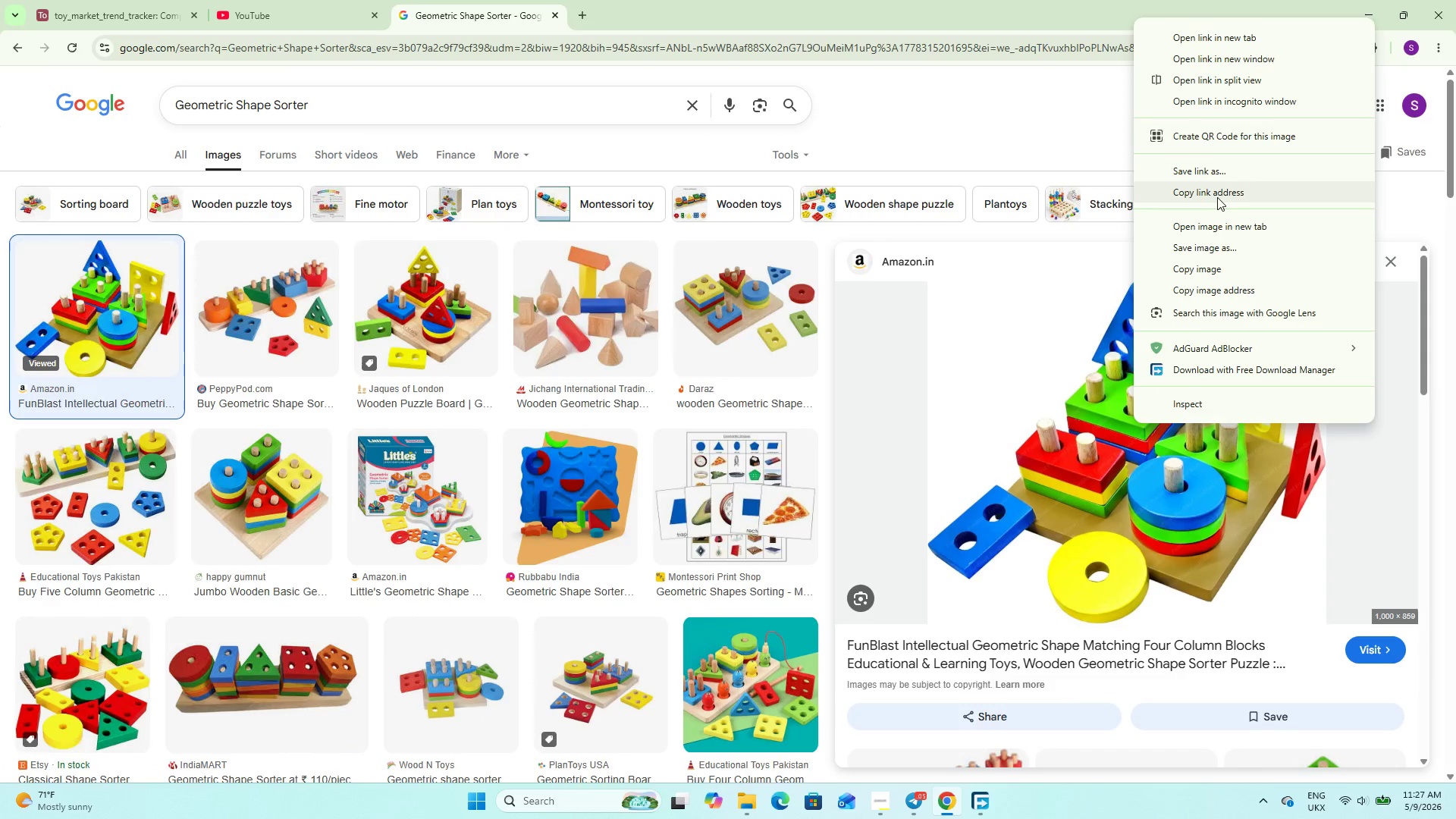 
left_click([1206, 248])
 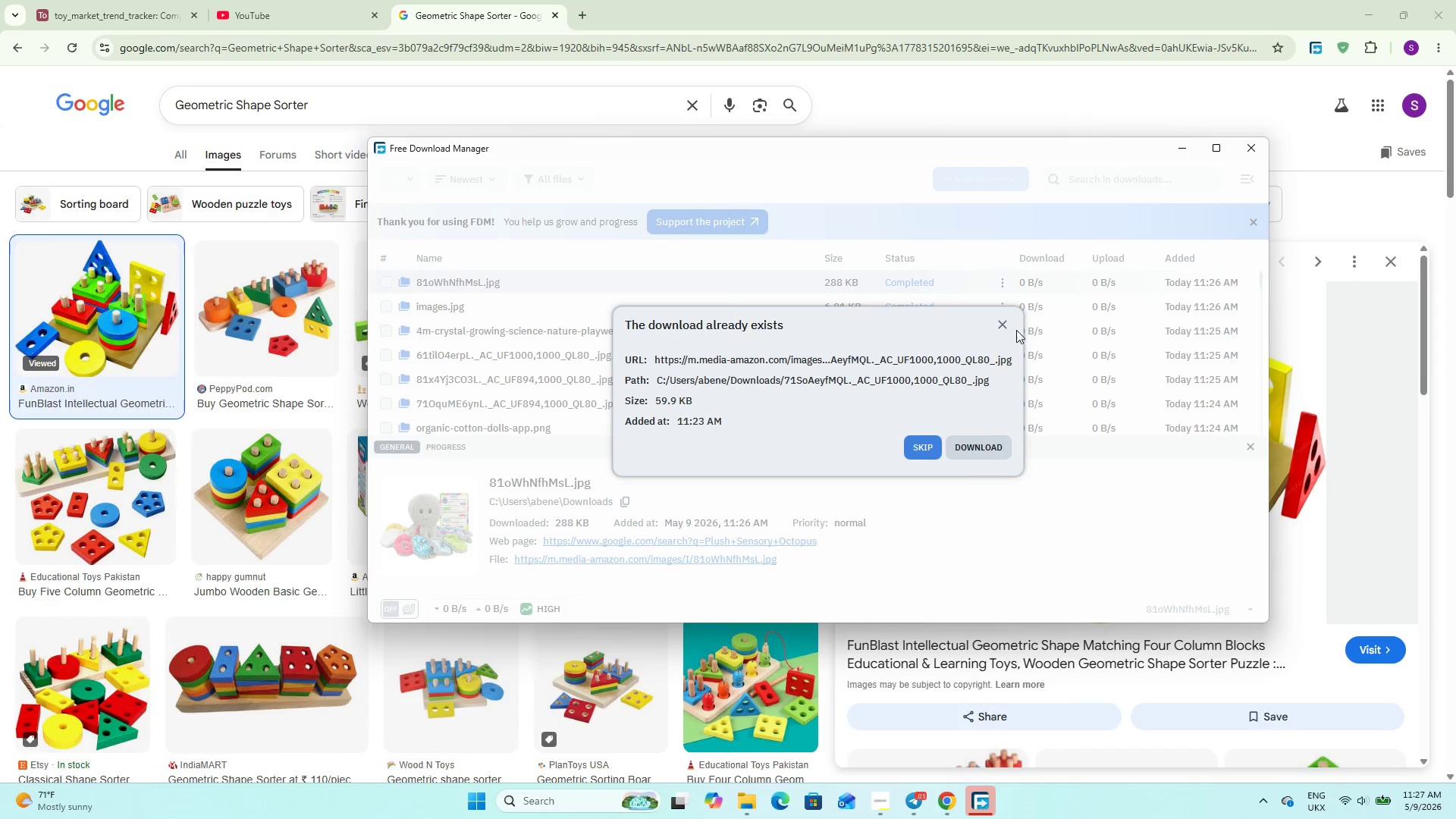 
left_click([999, 316])
 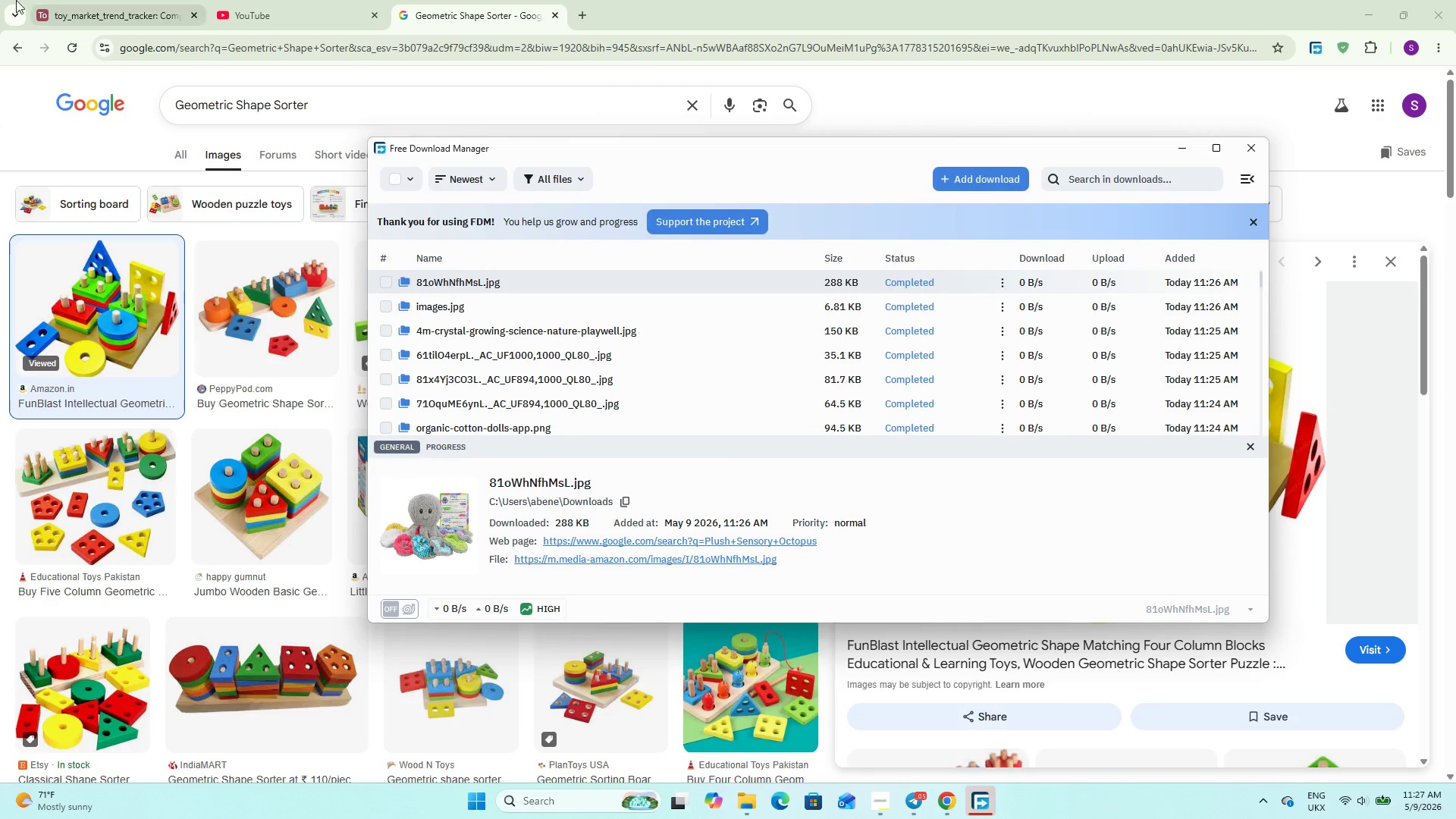 
left_click_drag(start_coordinate=[15, 0], to_coordinate=[21, 2])
 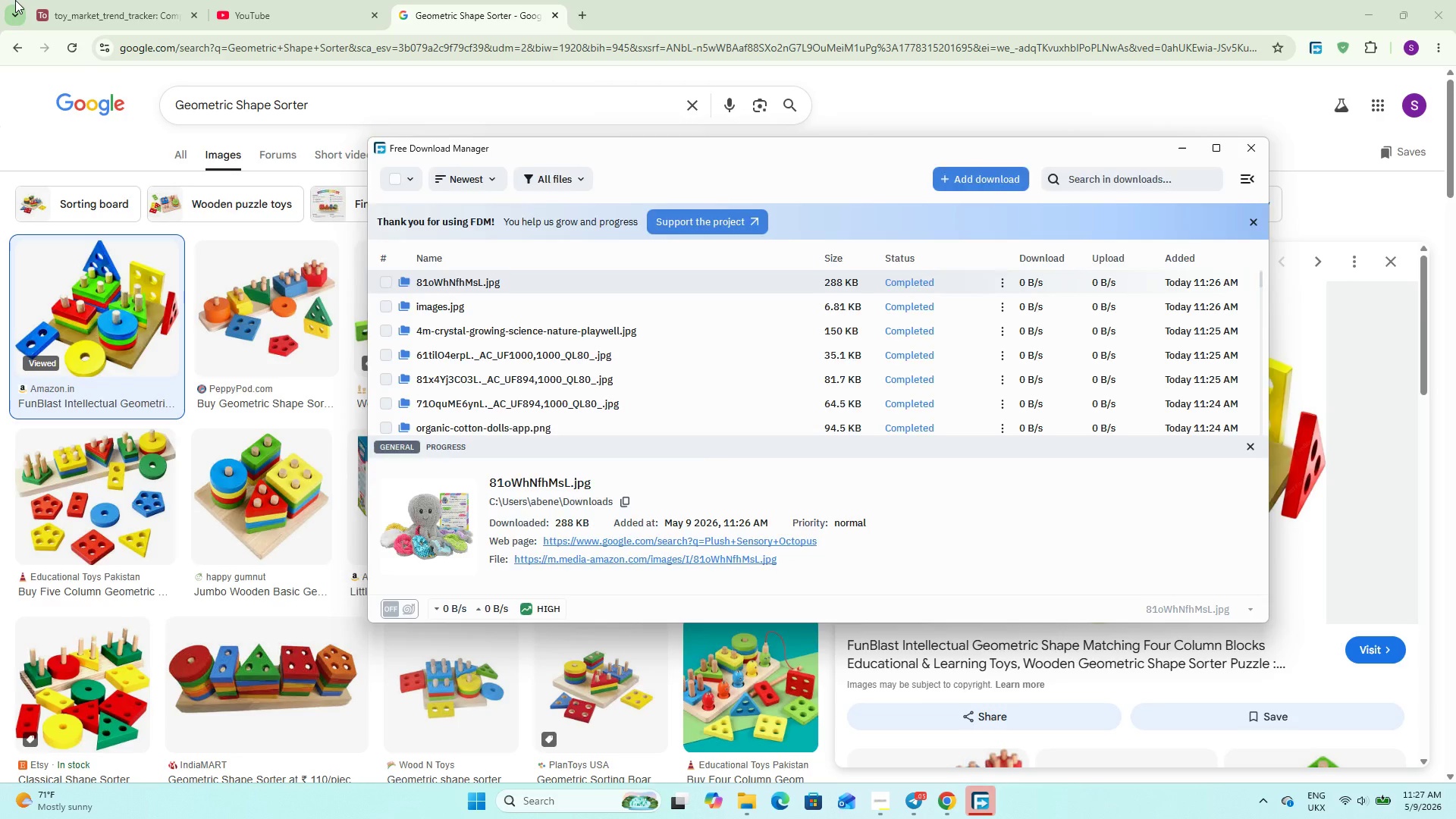 
double_click([58, 2])
 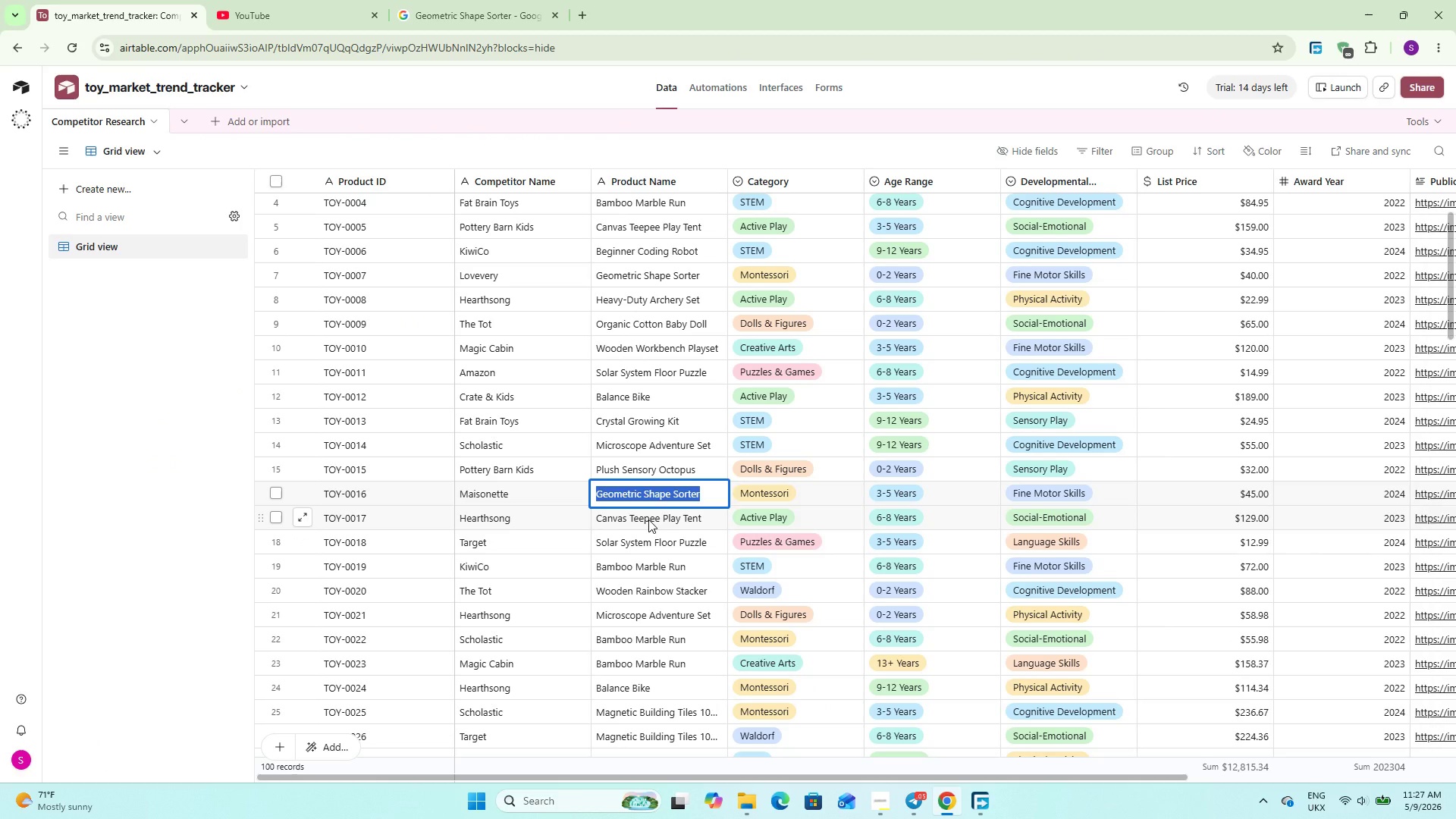 
double_click([648, 519])
 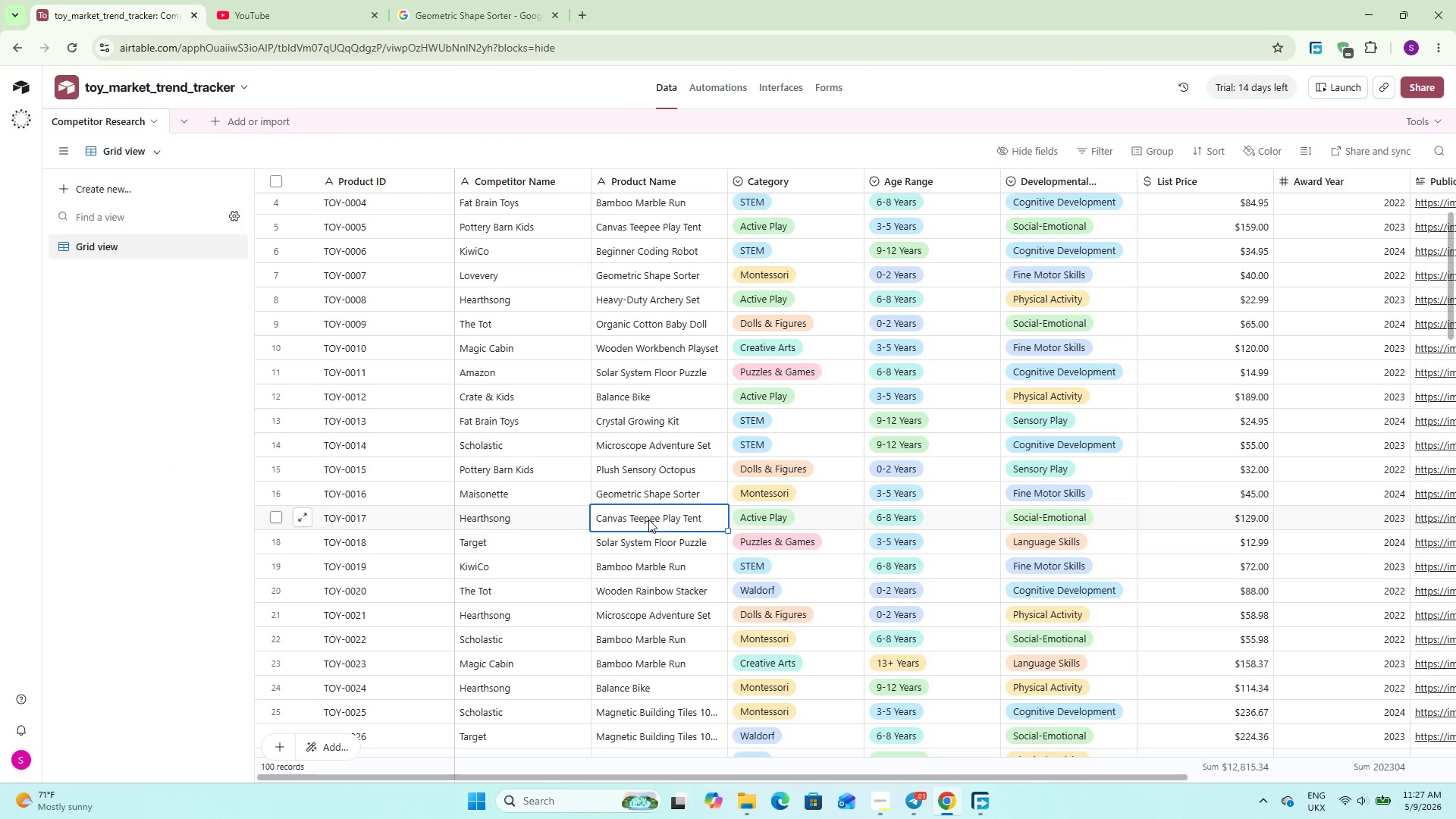 
triple_click([648, 519])
 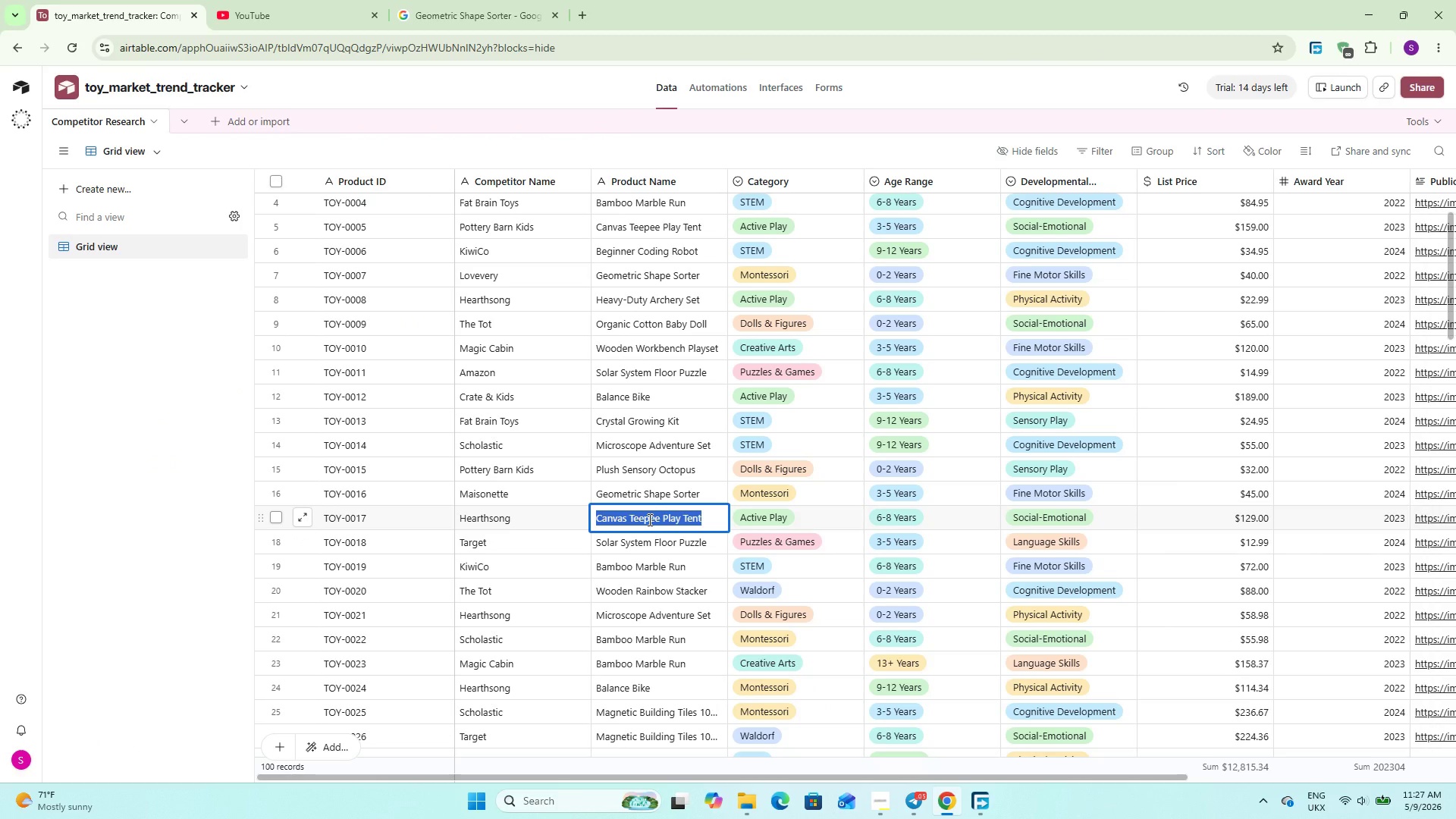 
key(Control+C)
 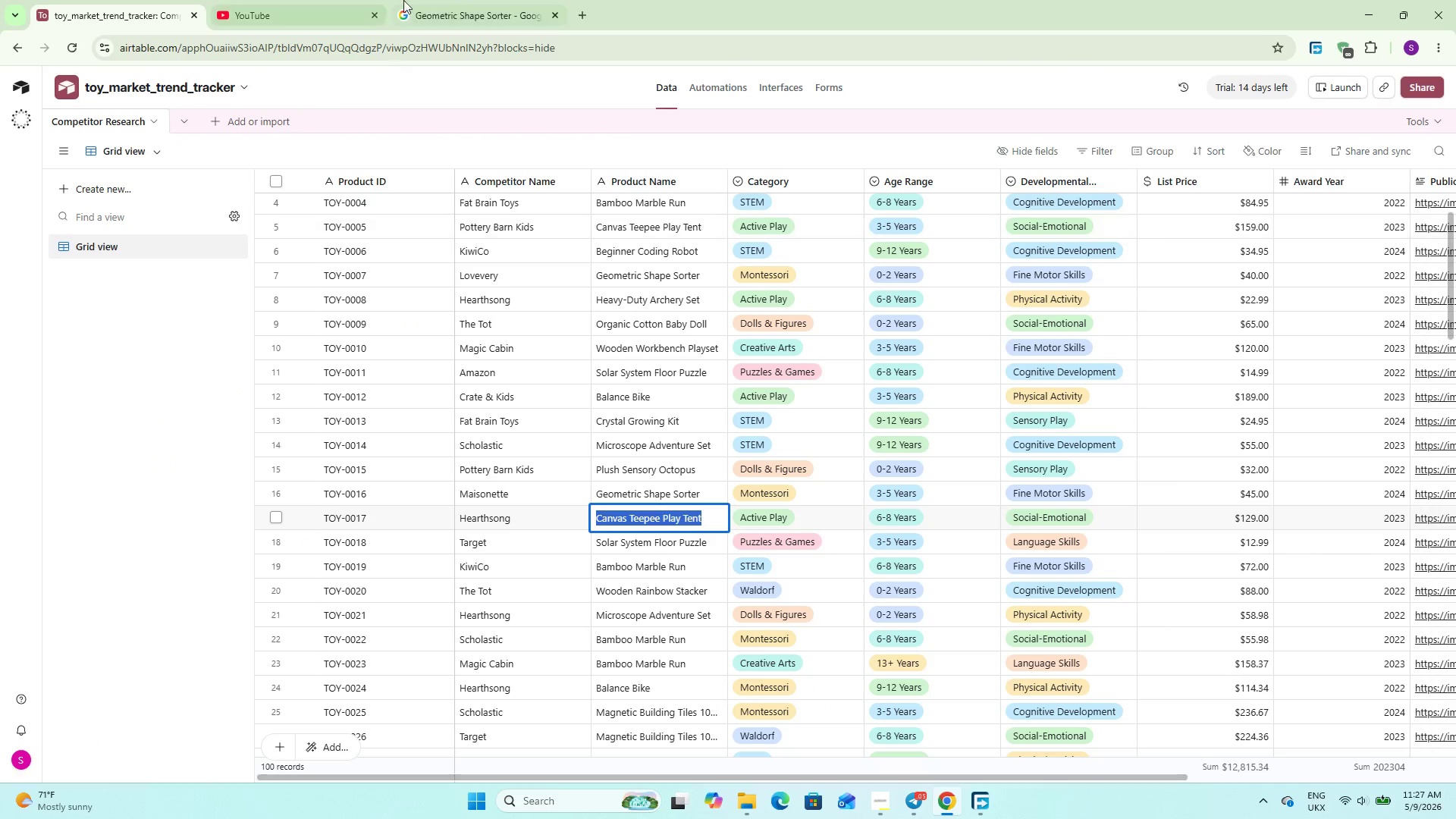 
left_click([488, 0])
 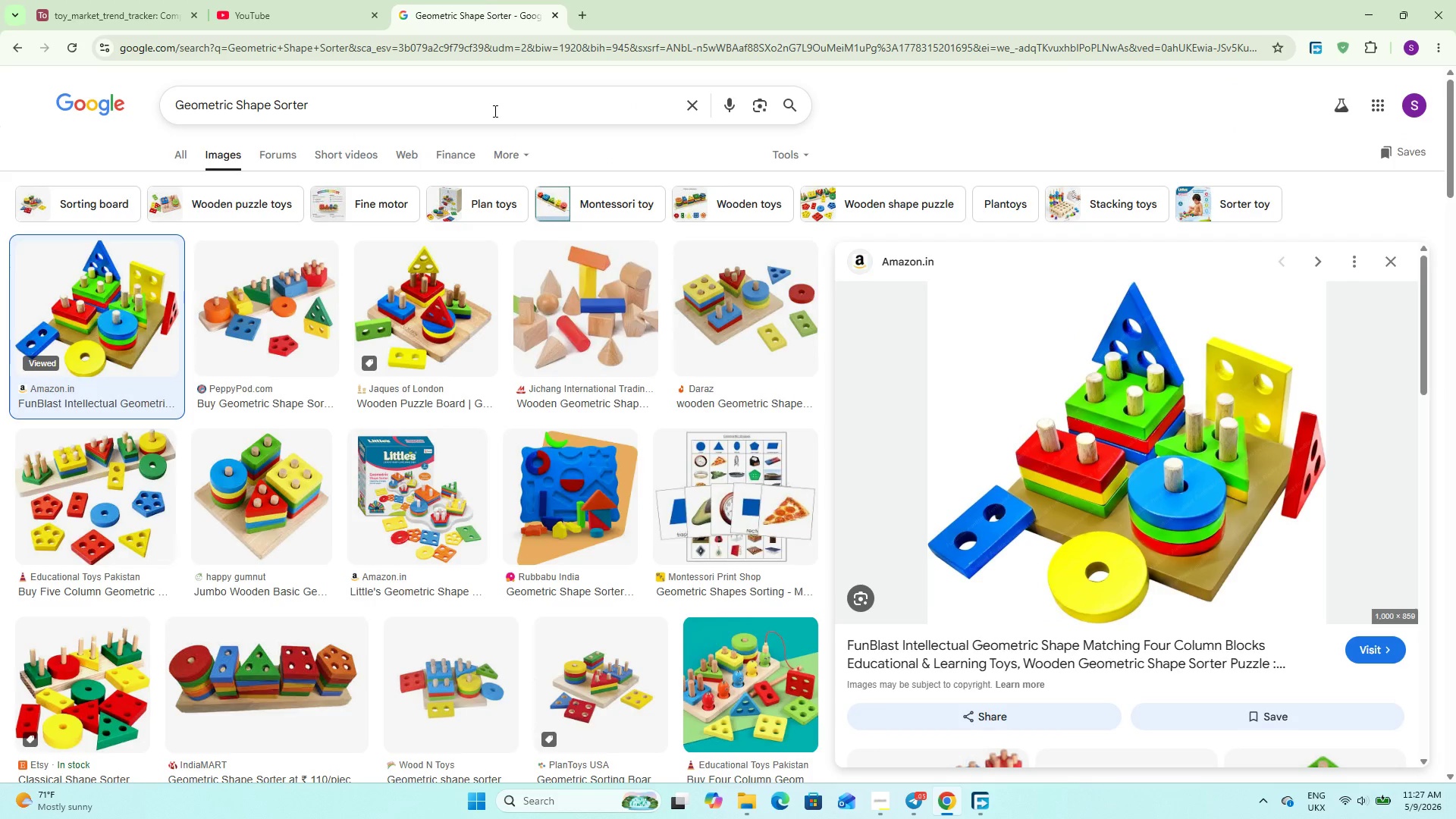 
double_click([494, 111])
 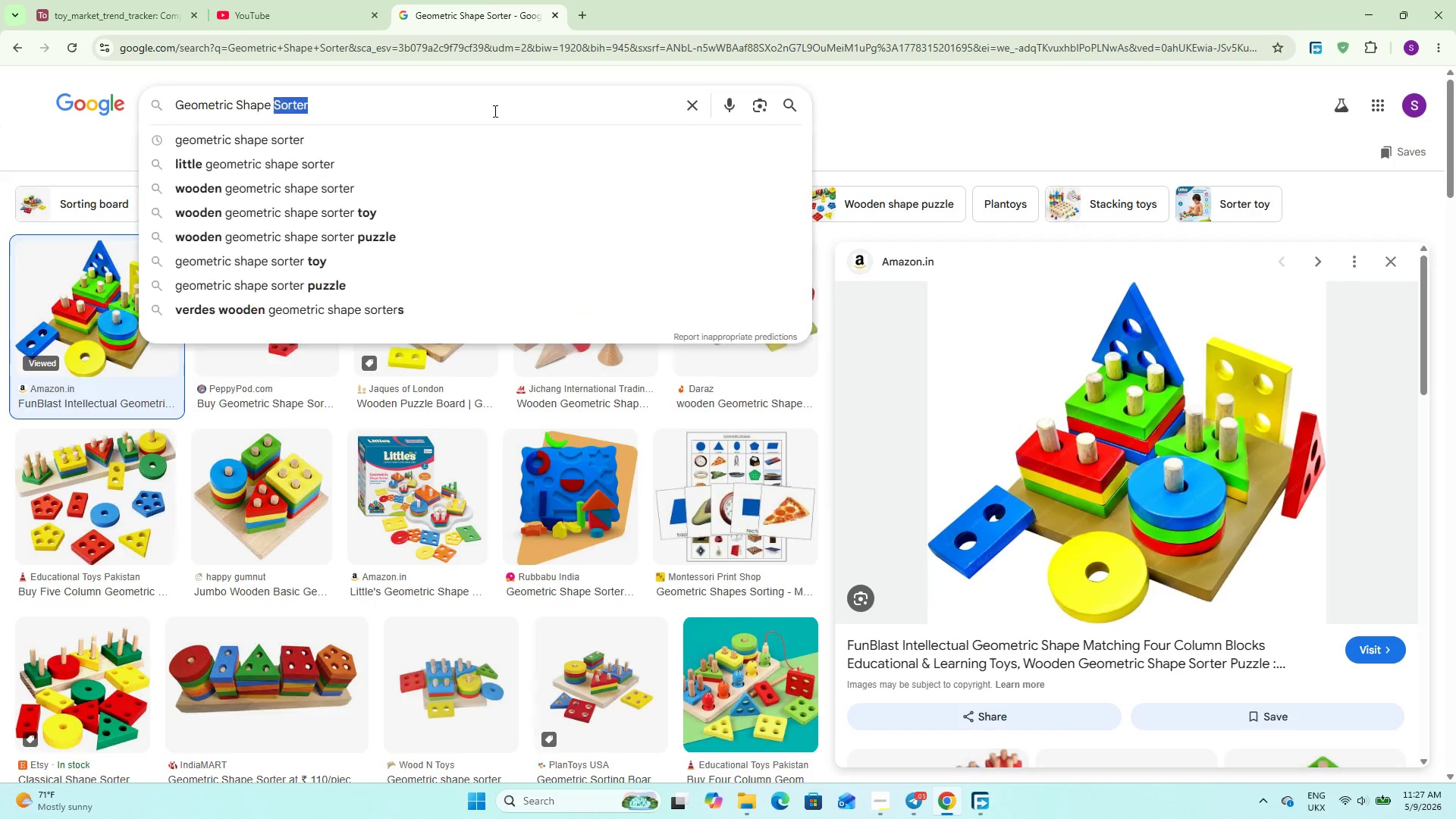 
triple_click([494, 111])
 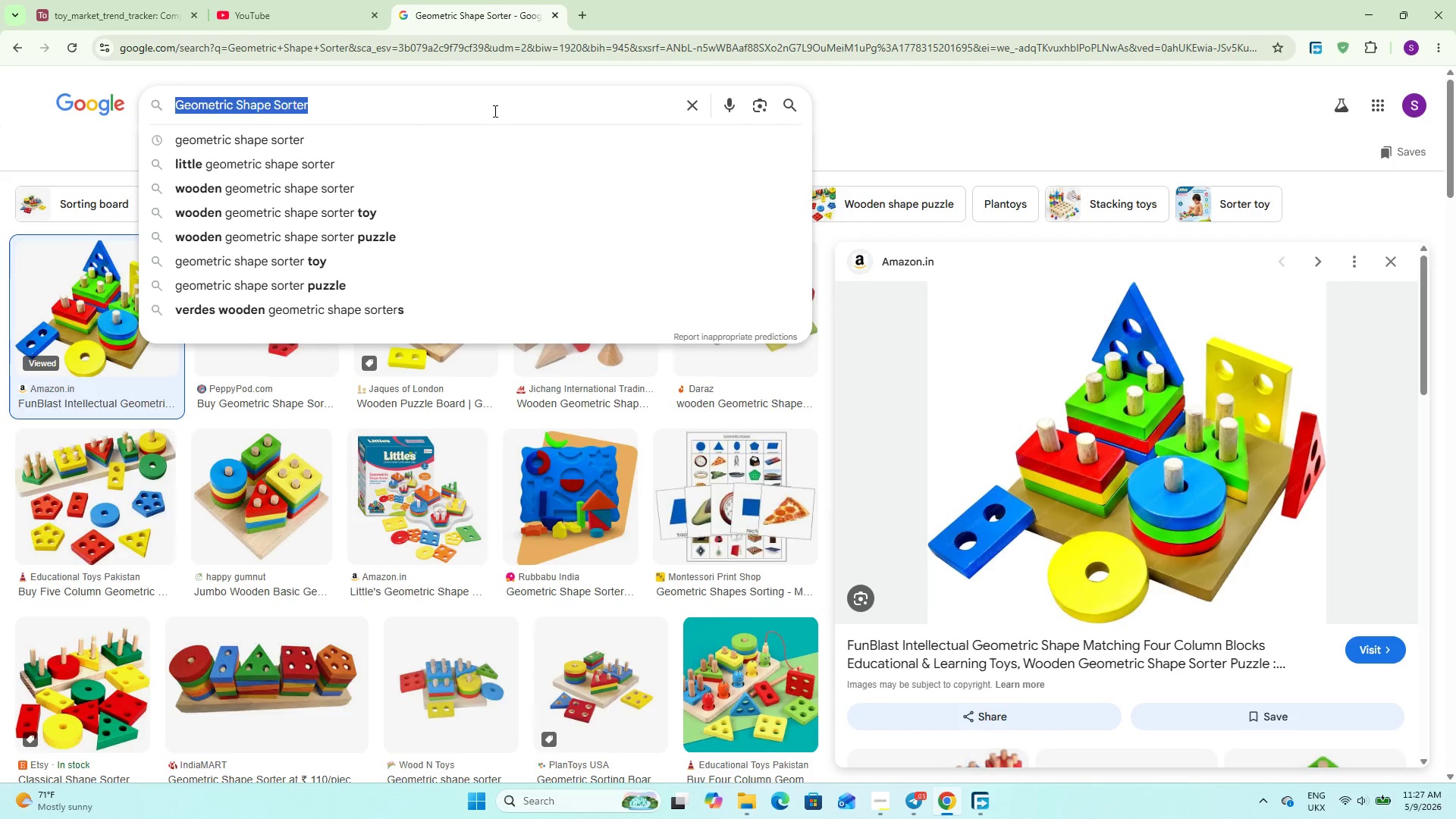 
key(Control+V)
 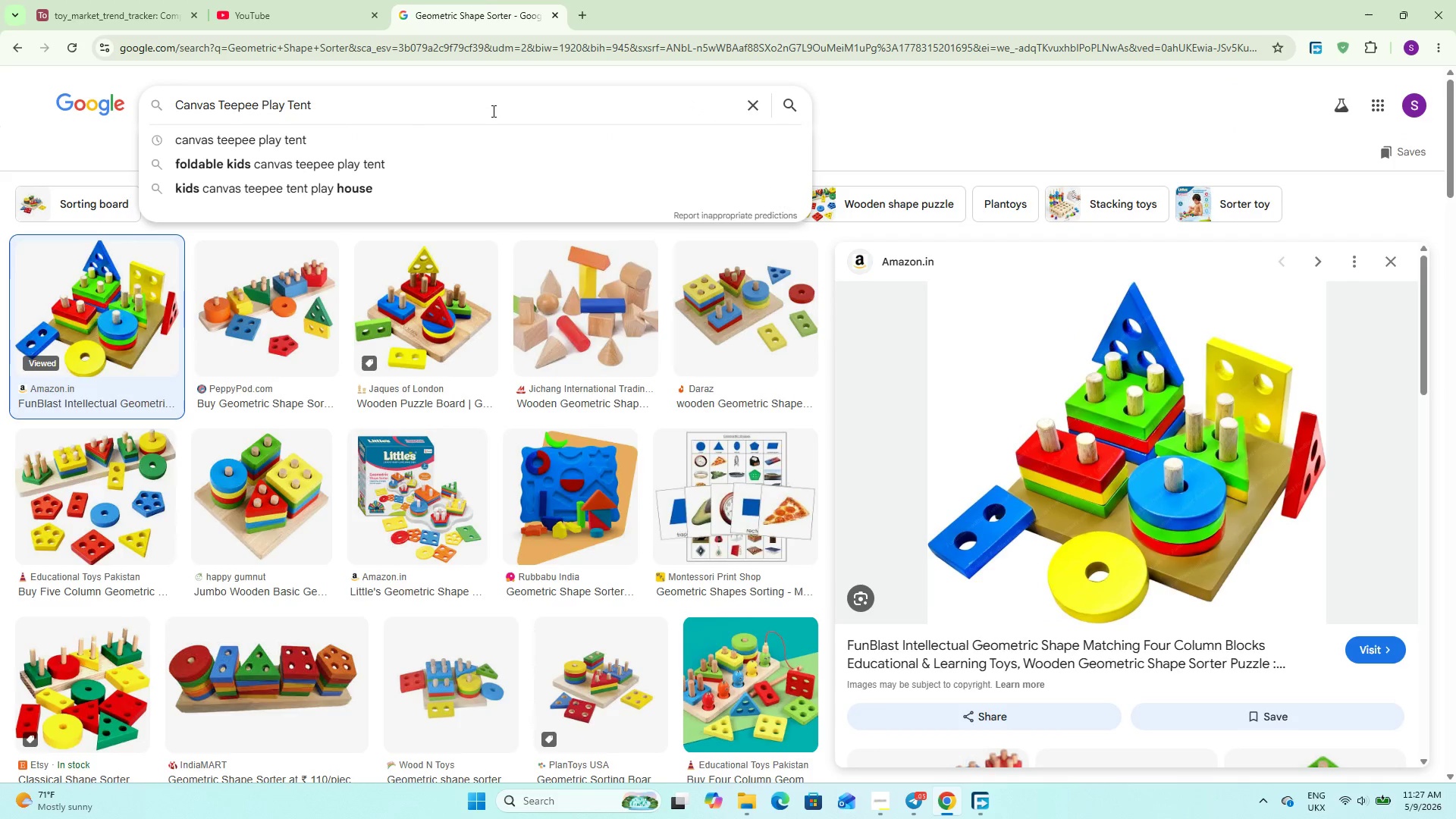 
key(Control+Enter)
 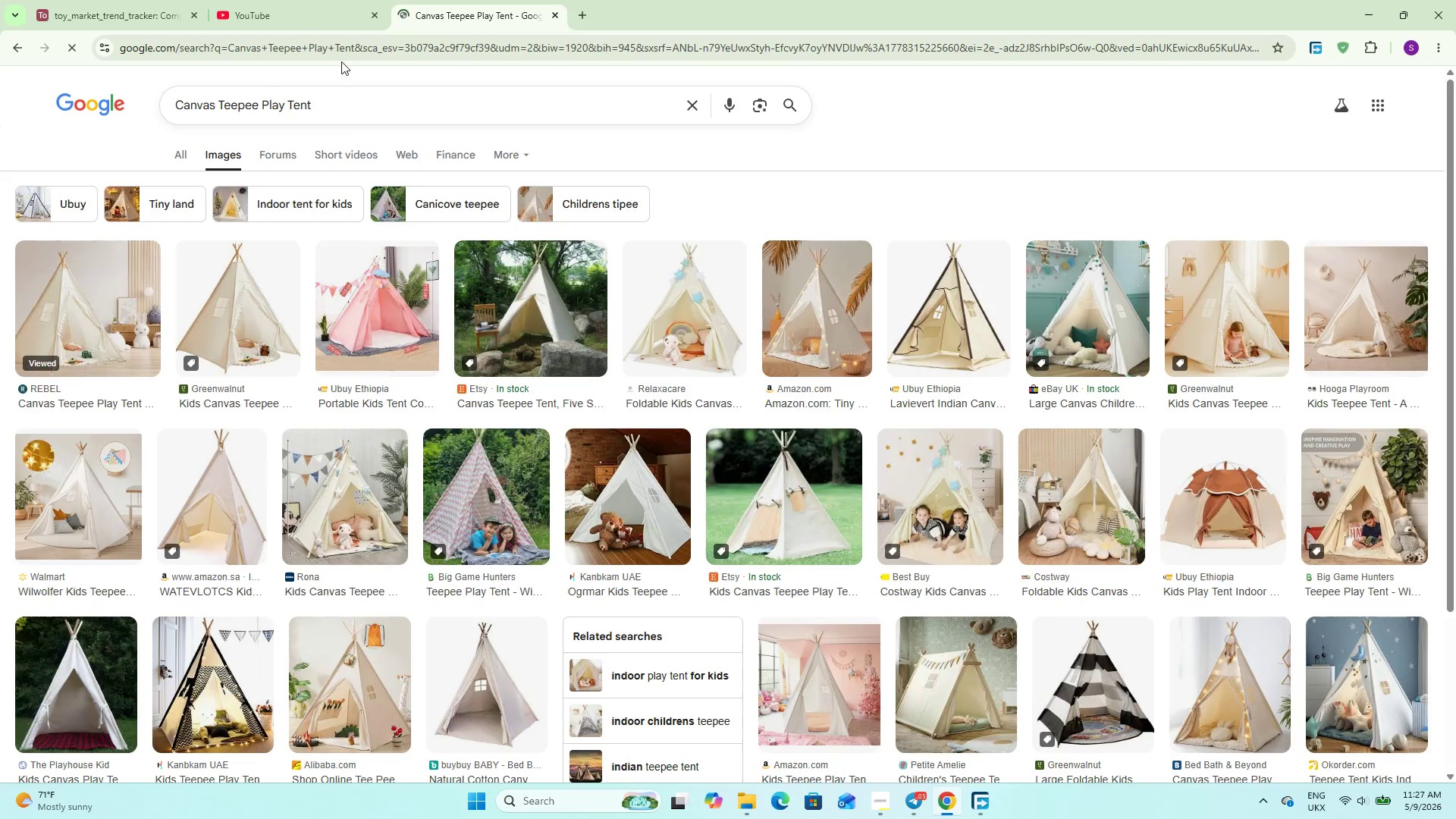 
left_click([124, 0])
 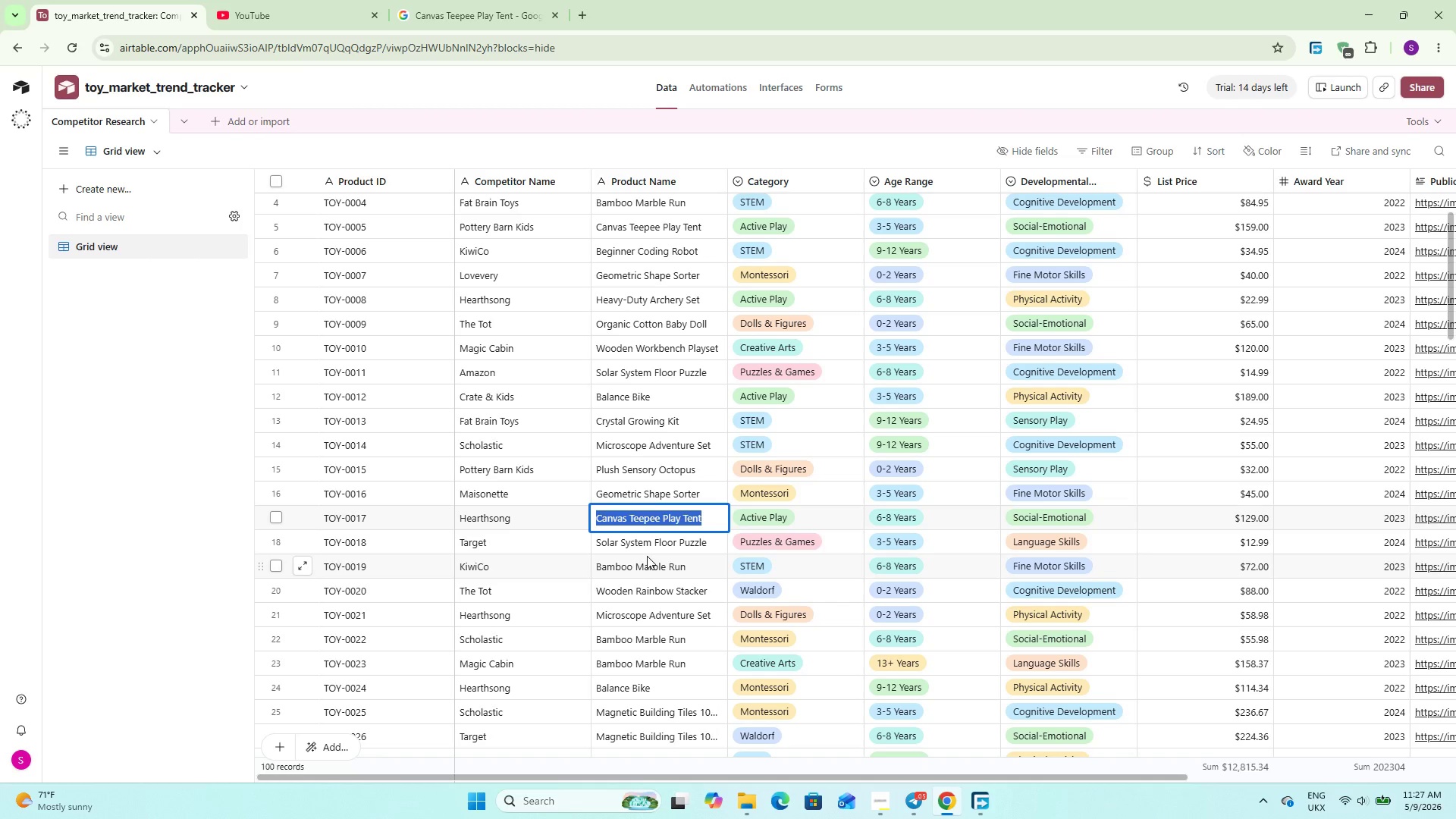 
double_click([673, 540])
 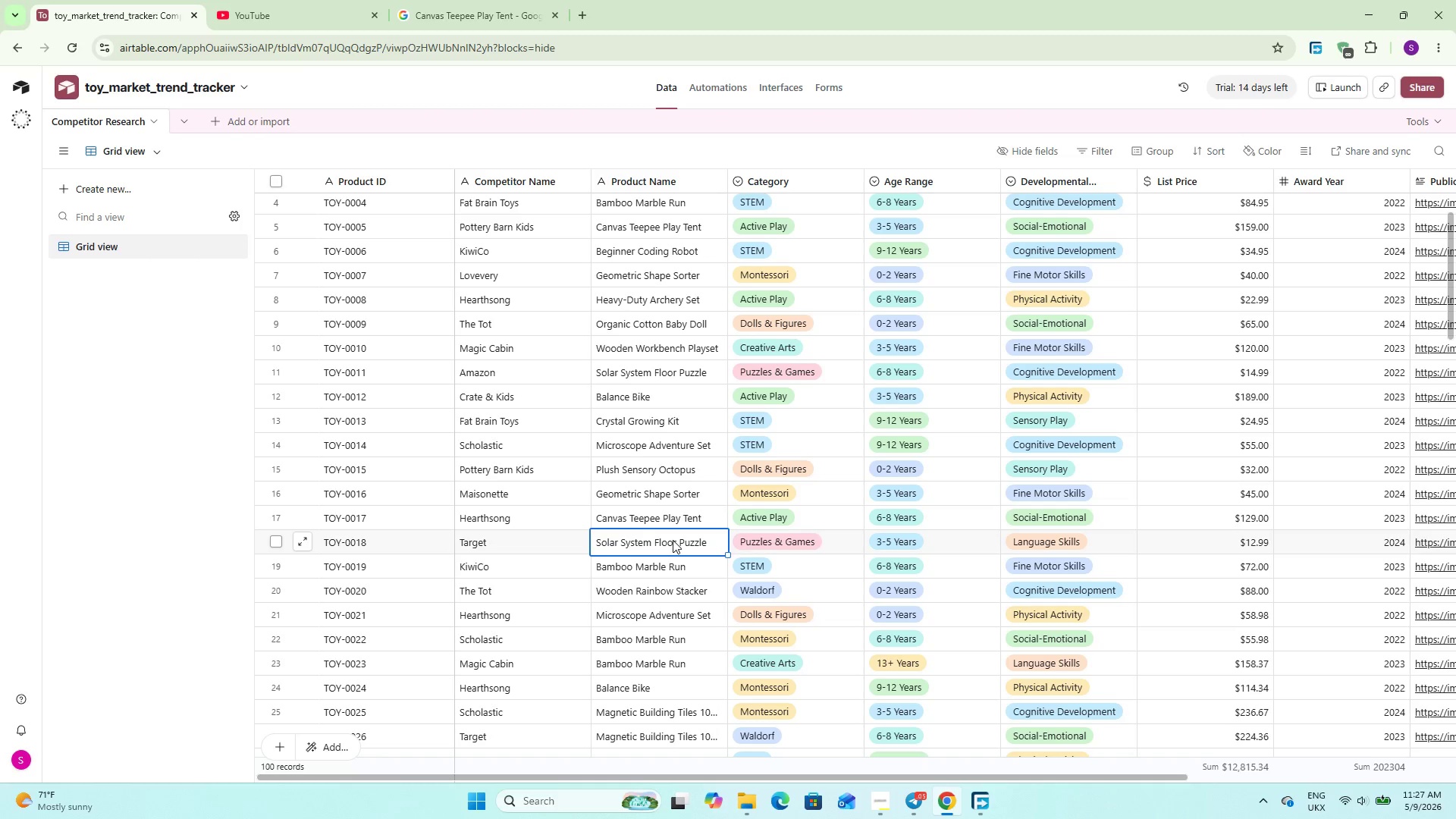 
triple_click([673, 540])
 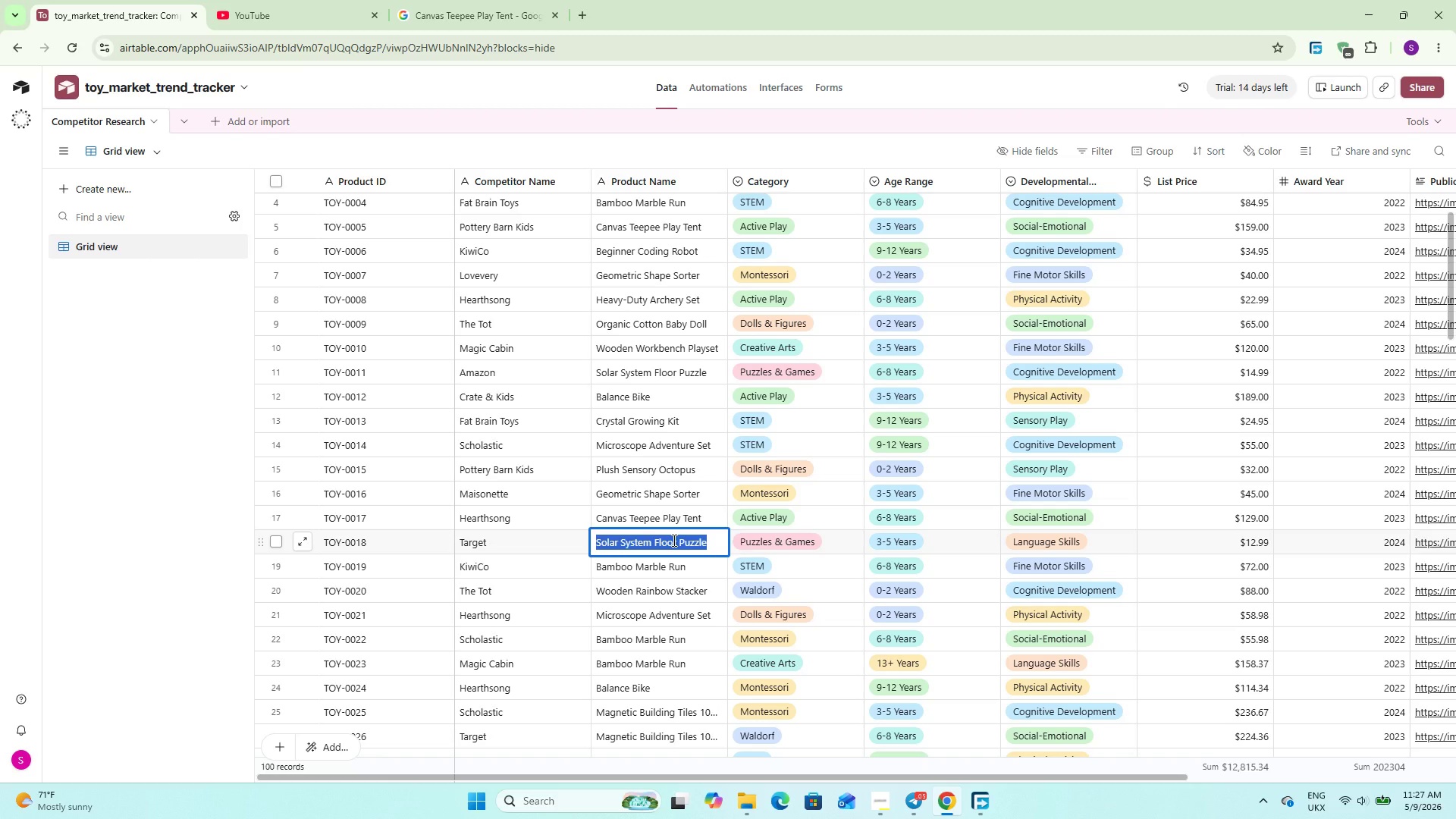 
key(Control+C)
 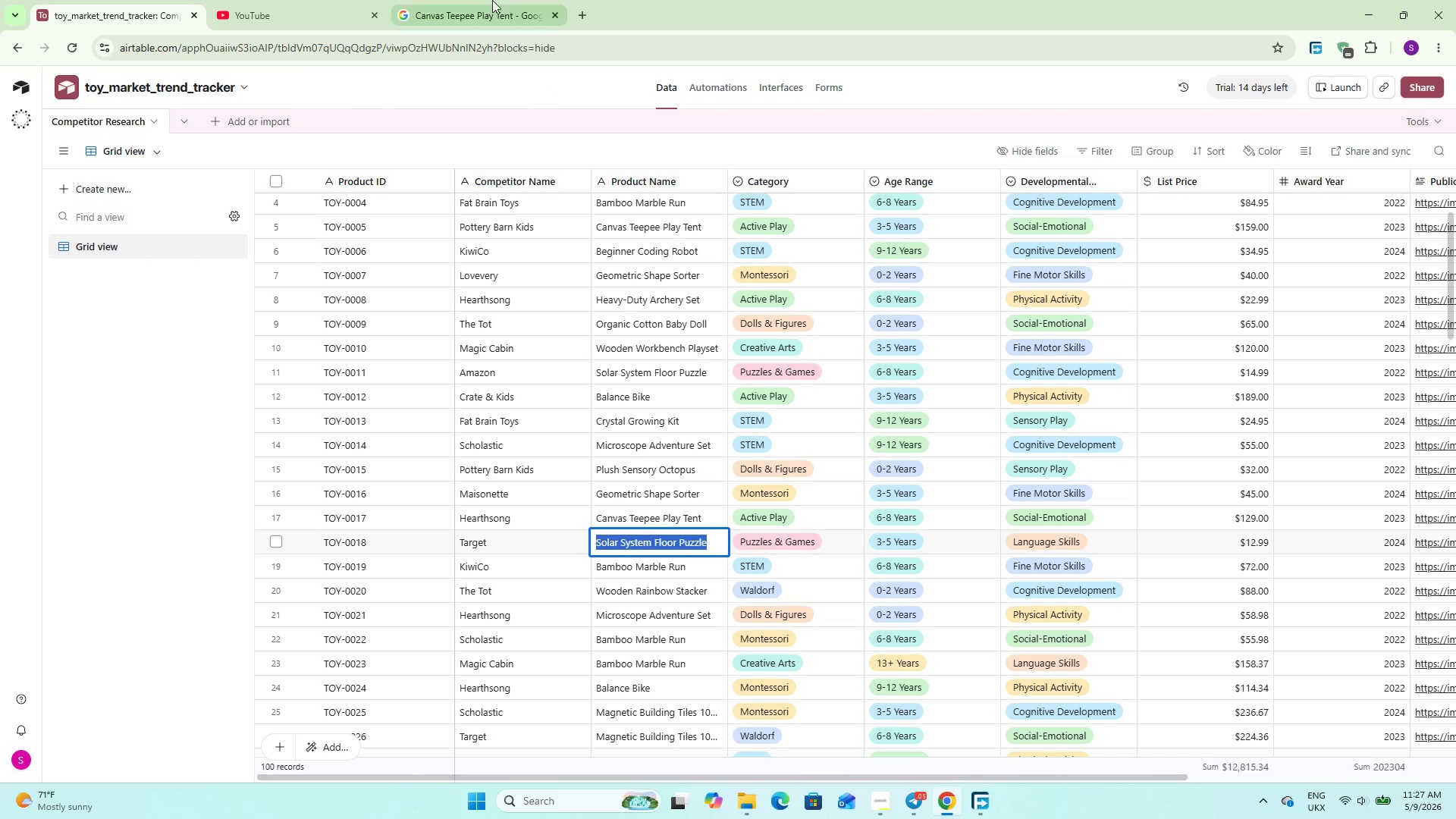 
left_click([492, 0])
 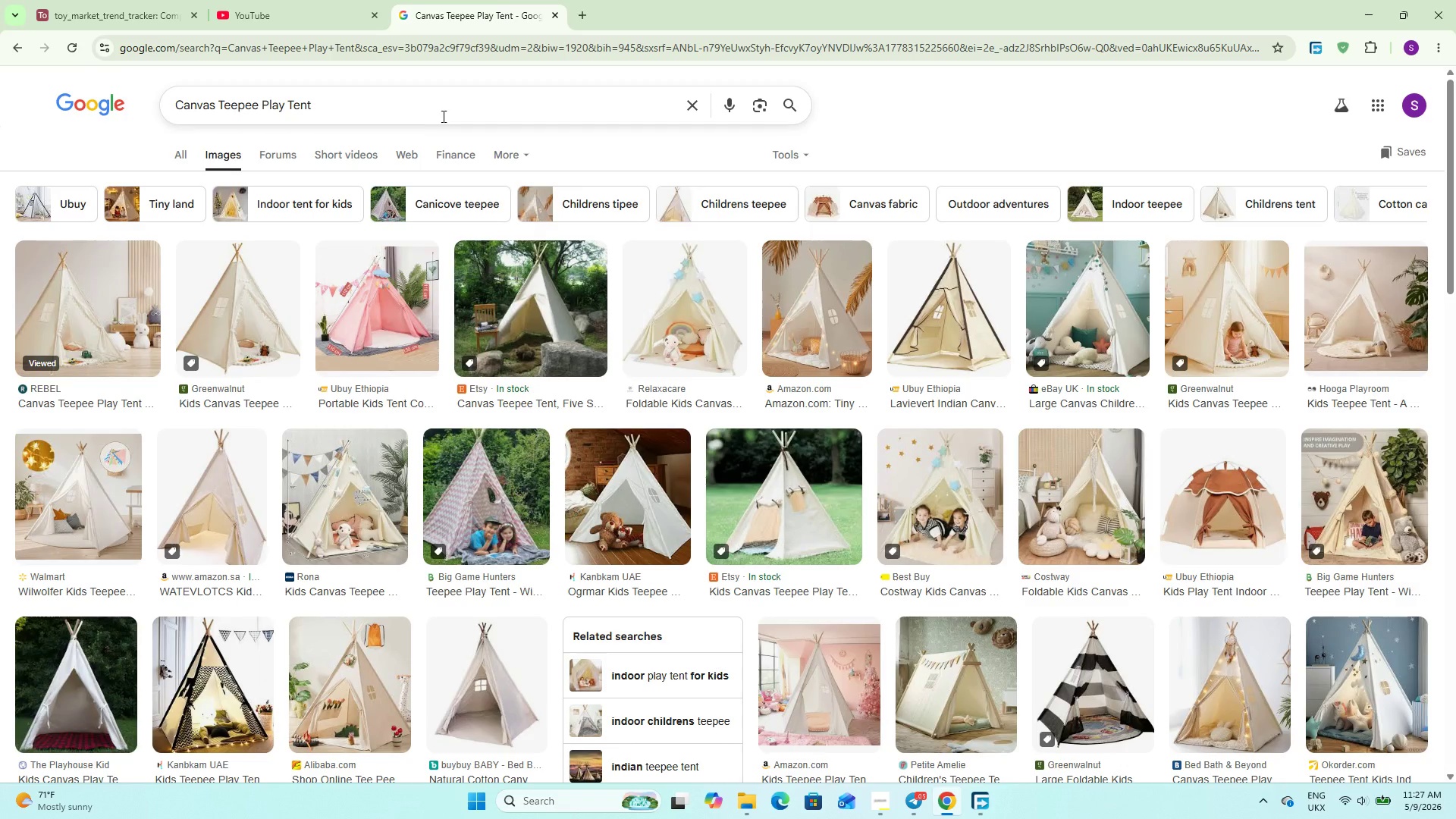 
left_click([445, 105])
 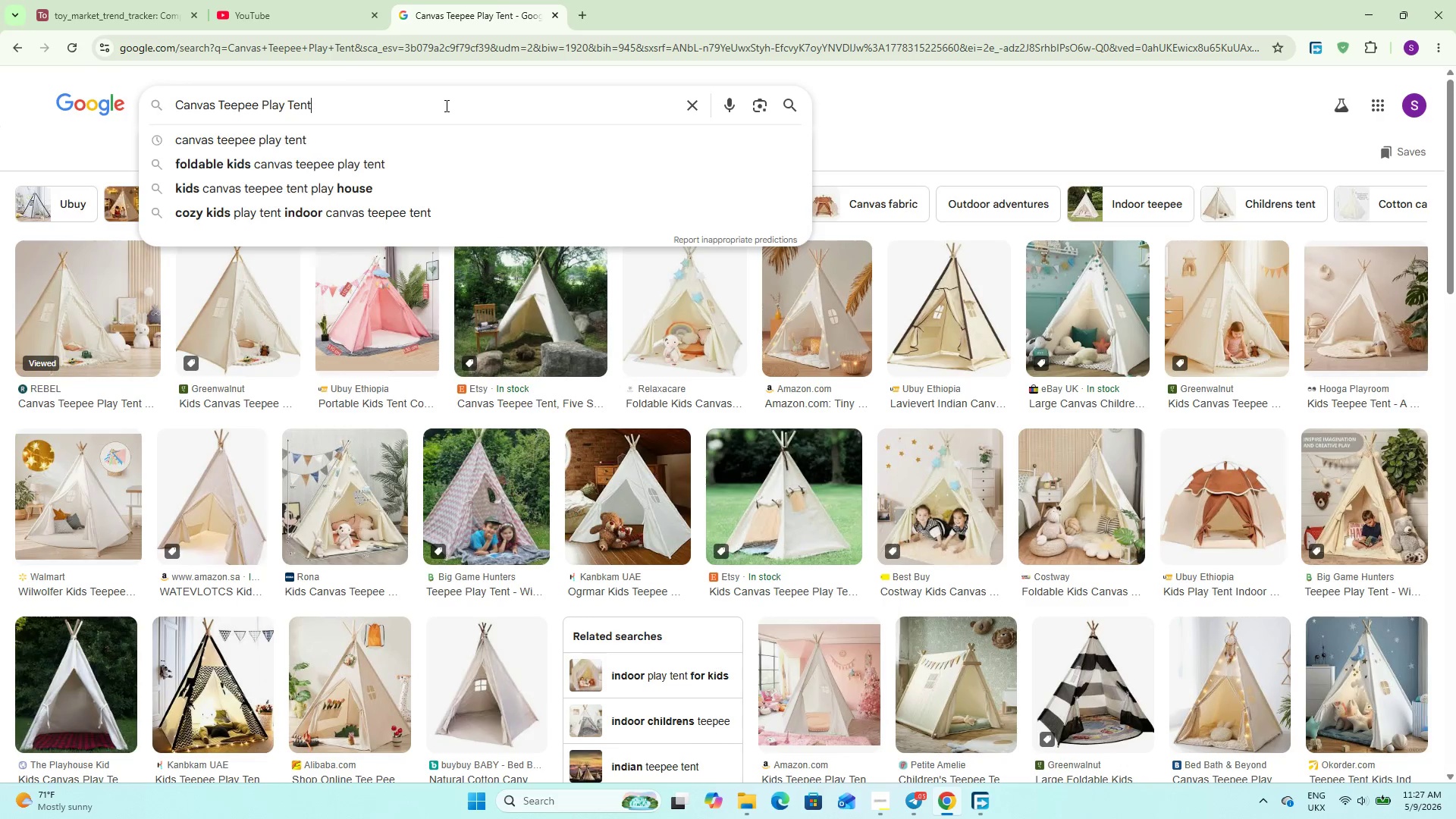 
key(Control+A)
 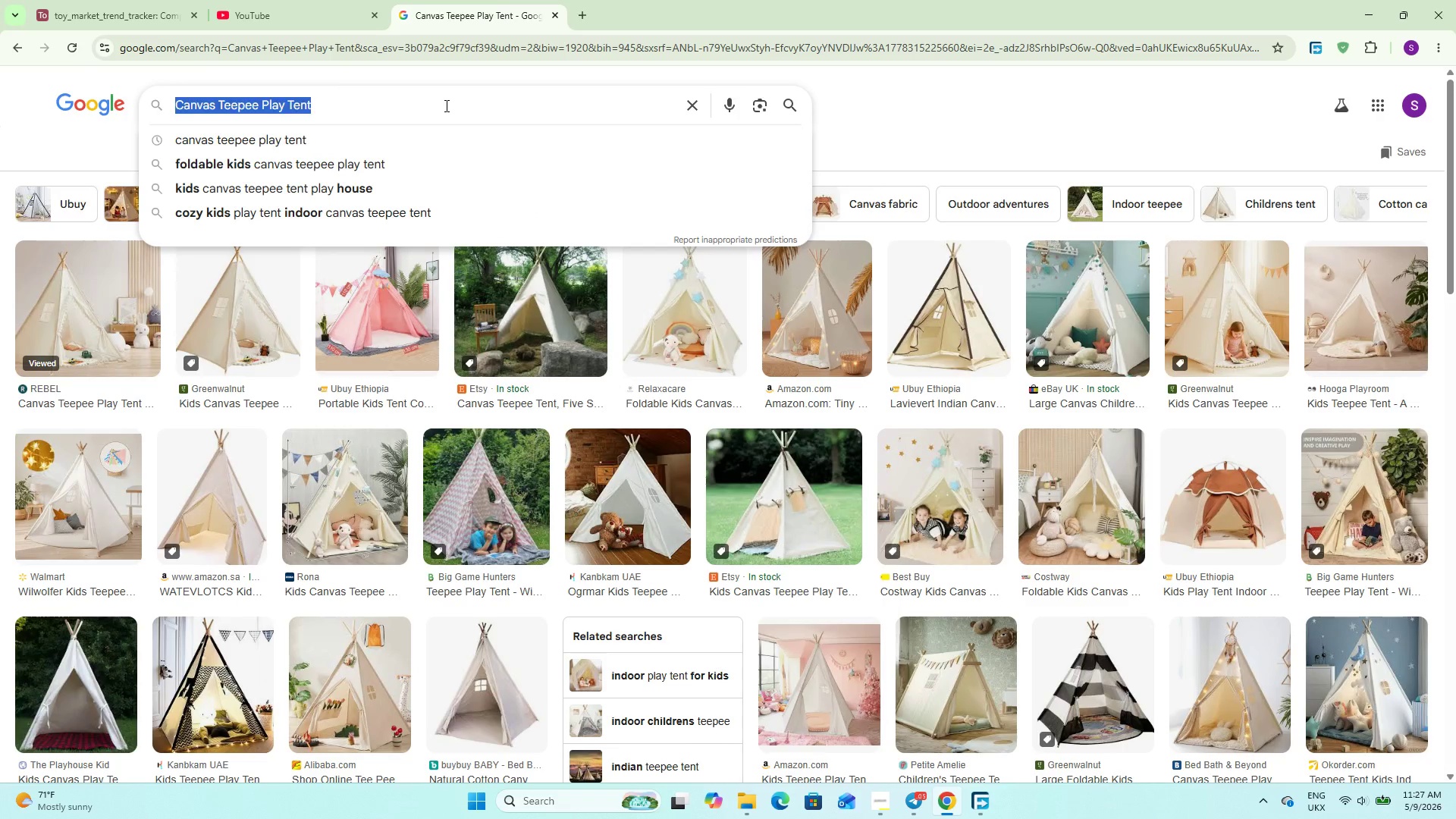 
key(Control+V)
 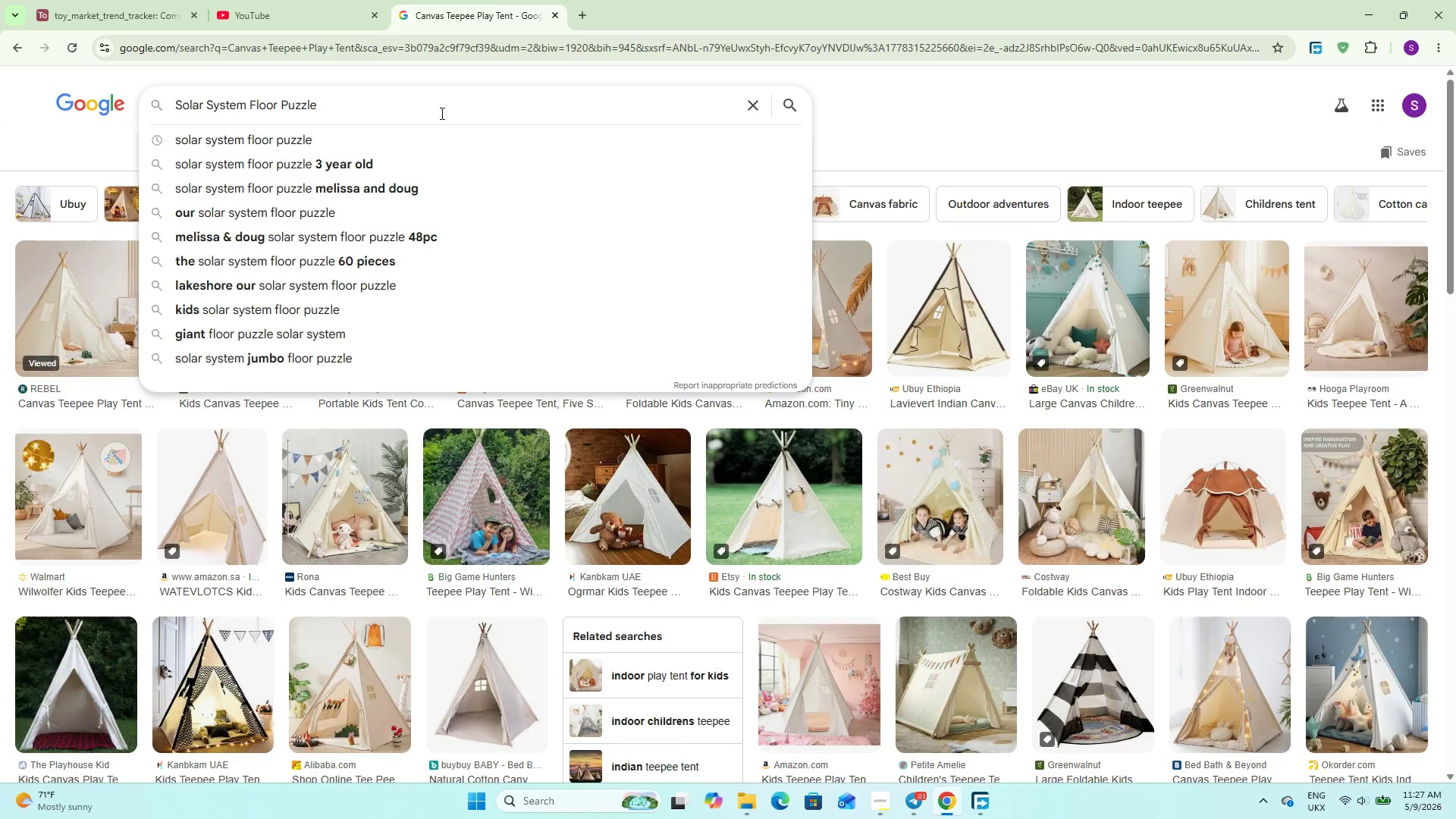 
key(Enter)
 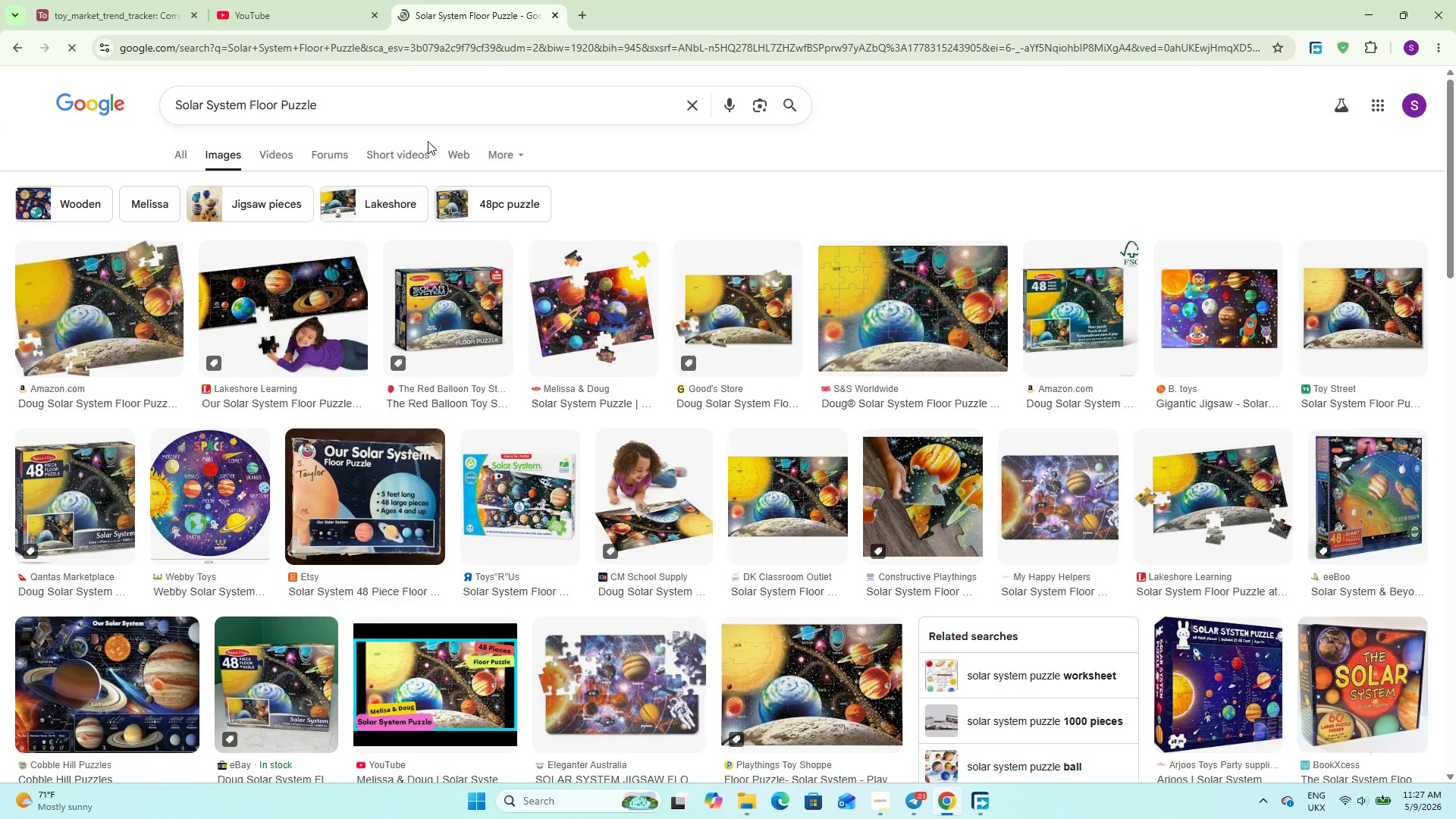 
left_click([136, 0])
 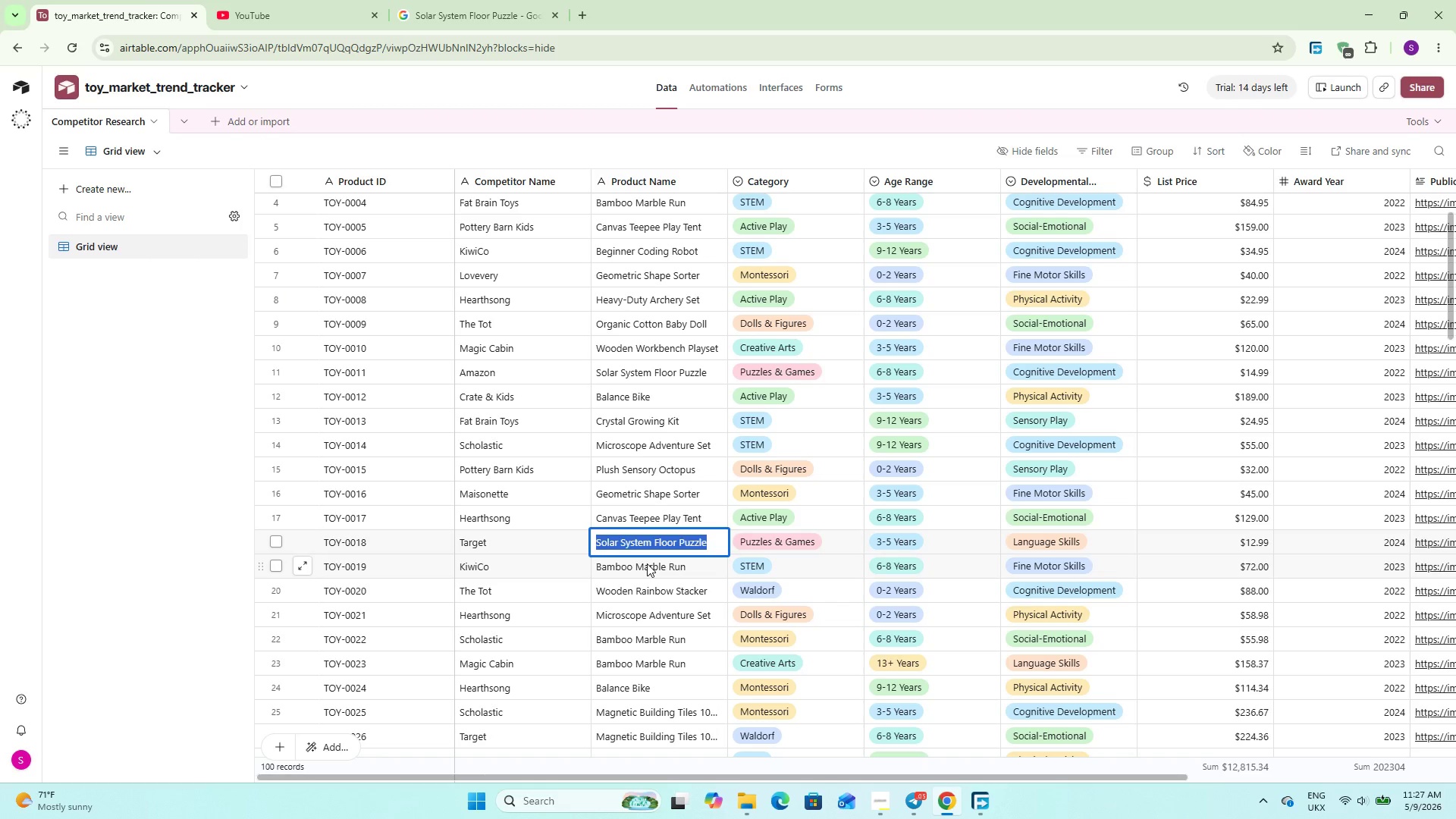 
double_click([647, 563])
 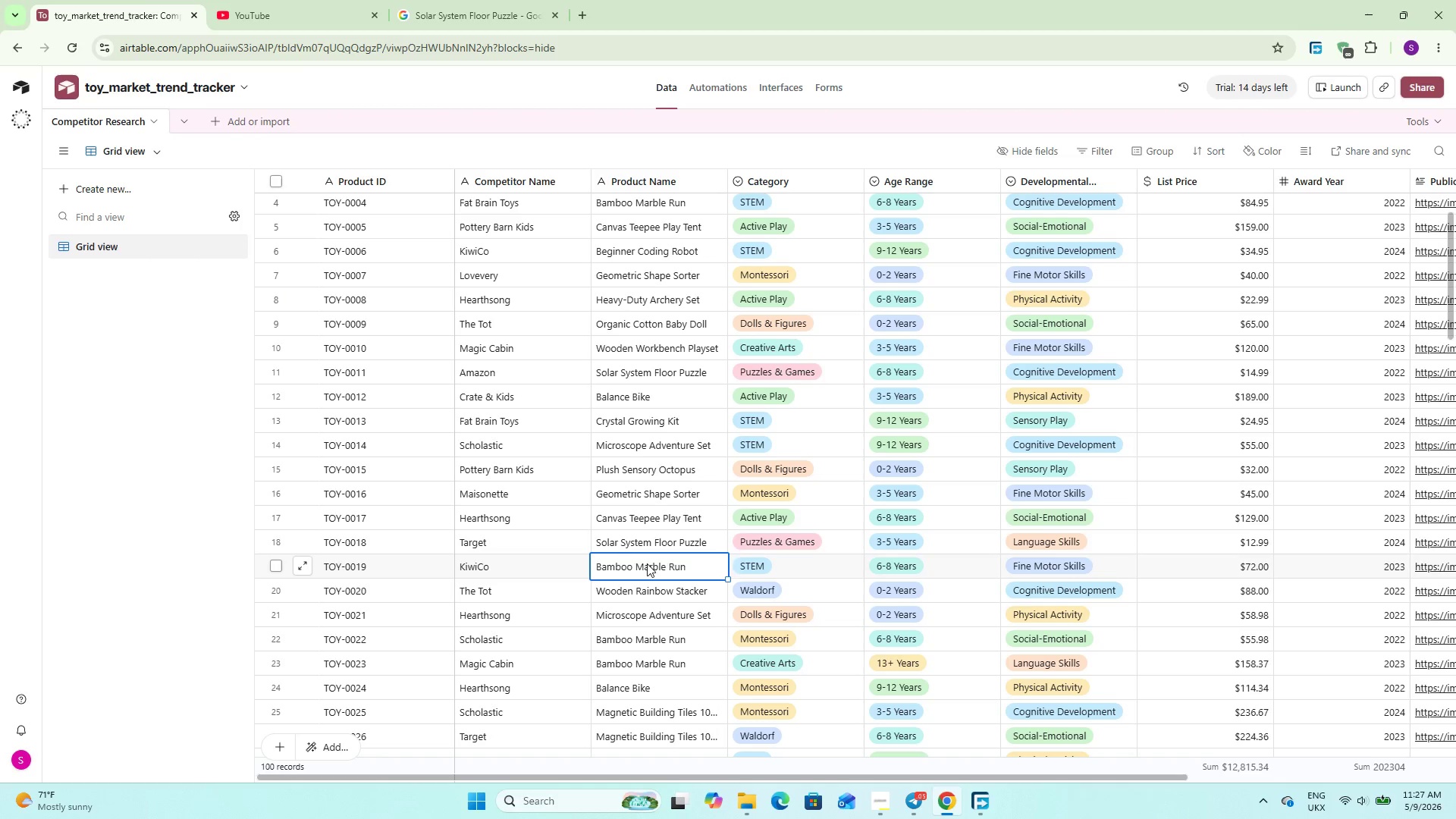 
triple_click([647, 563])
 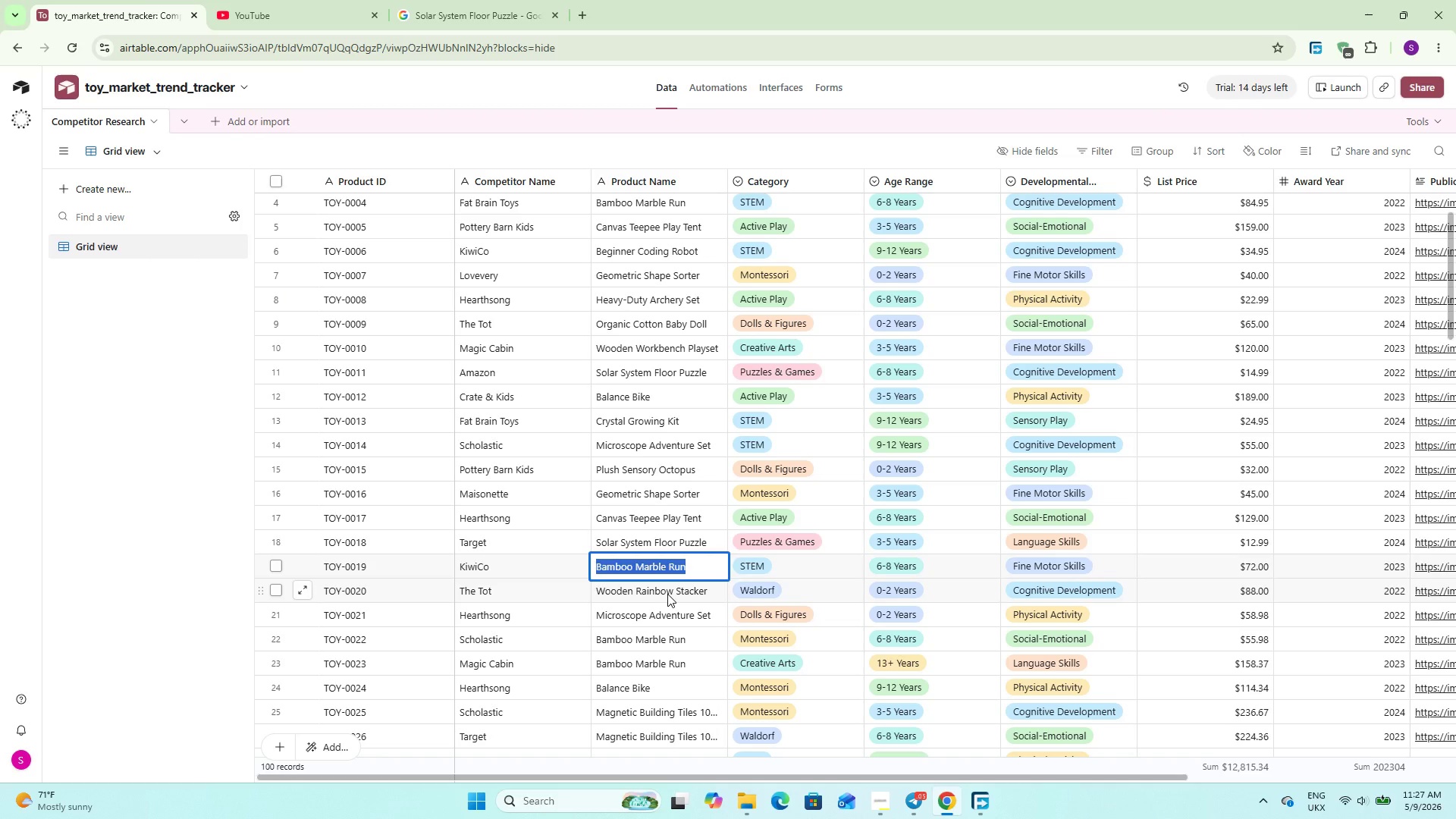 
double_click([667, 593])
 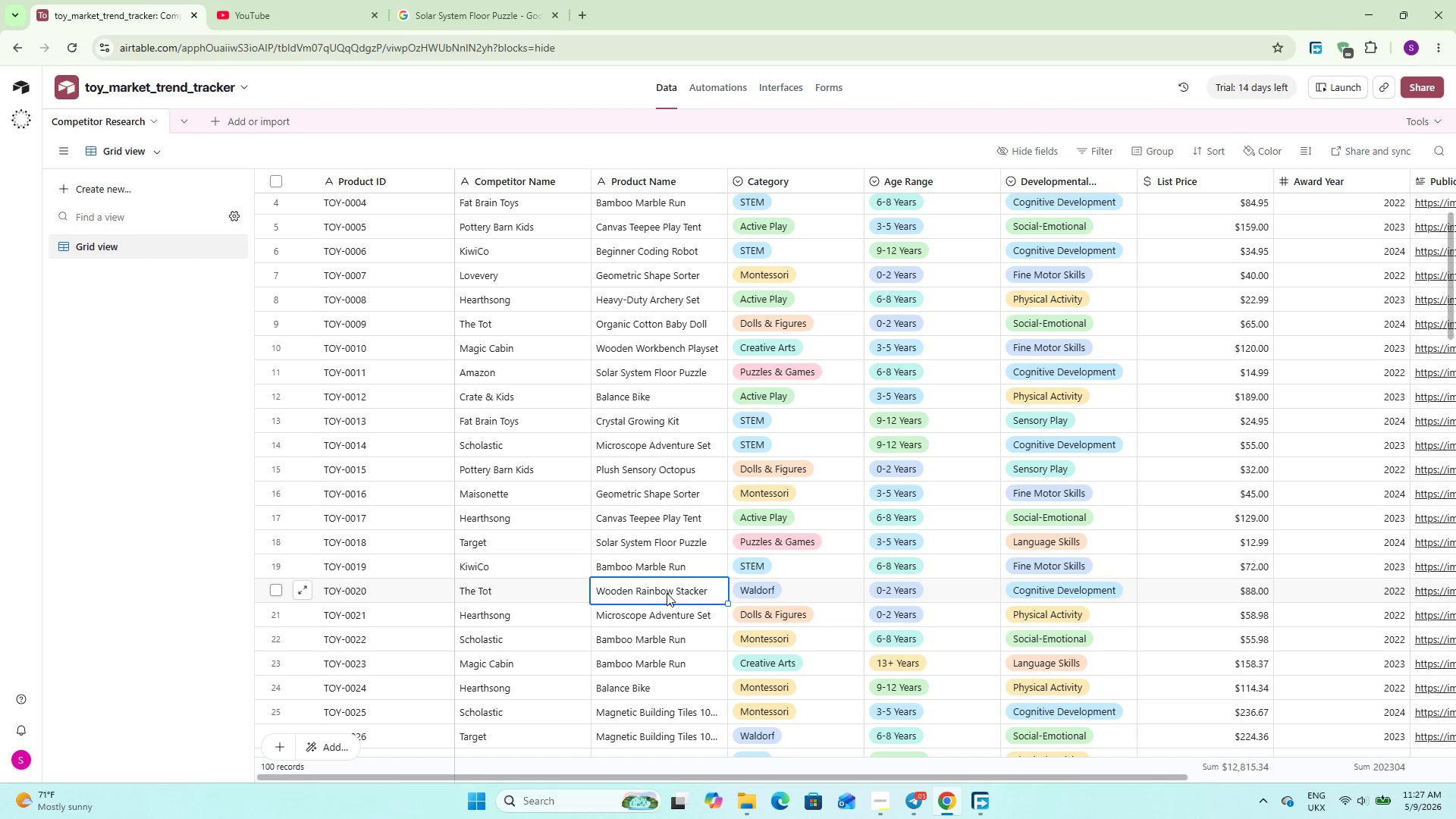 
triple_click([667, 593])
 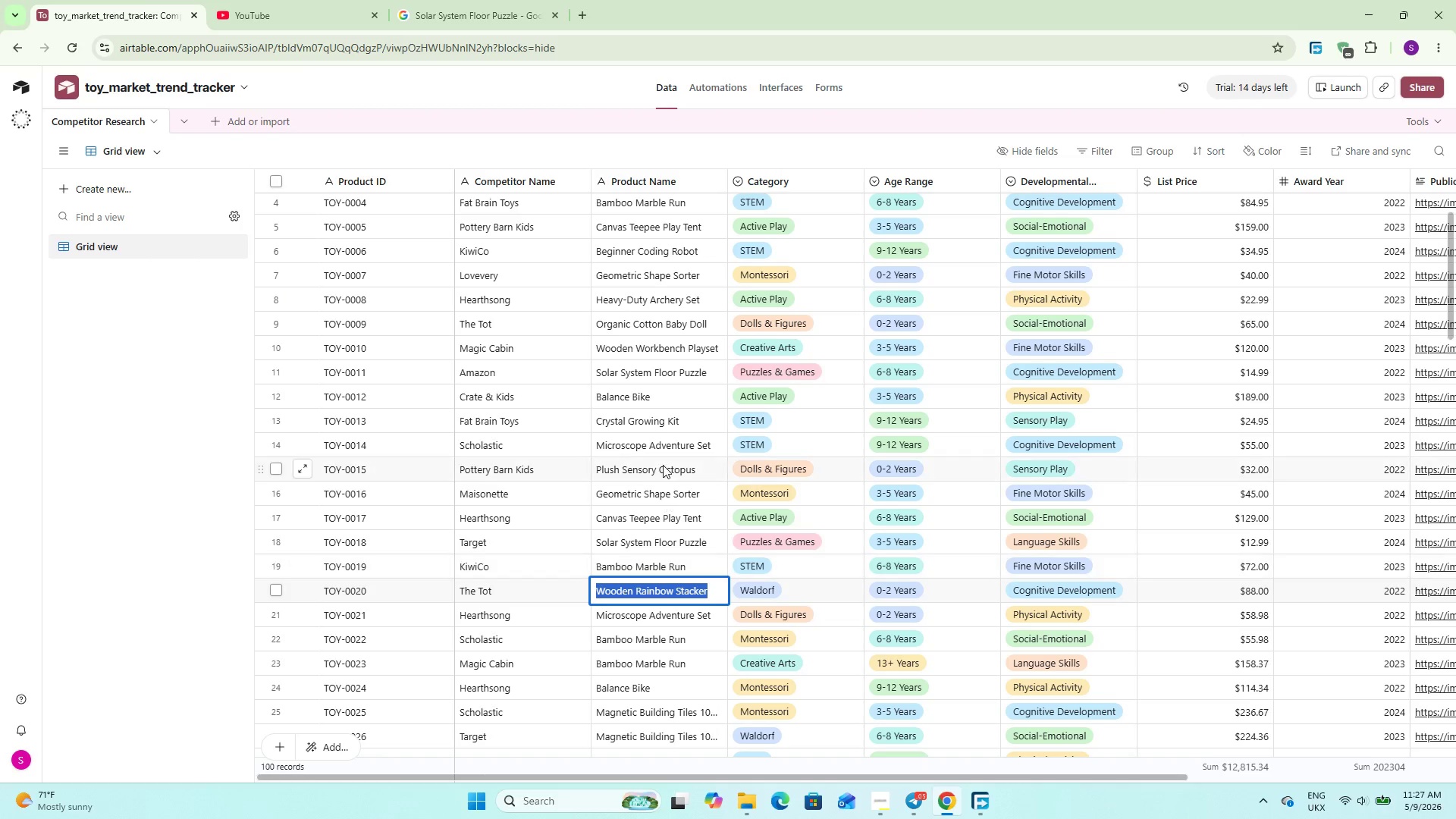 
scroll: coordinate [651, 413], scroll_direction: up, amount: 16.0
 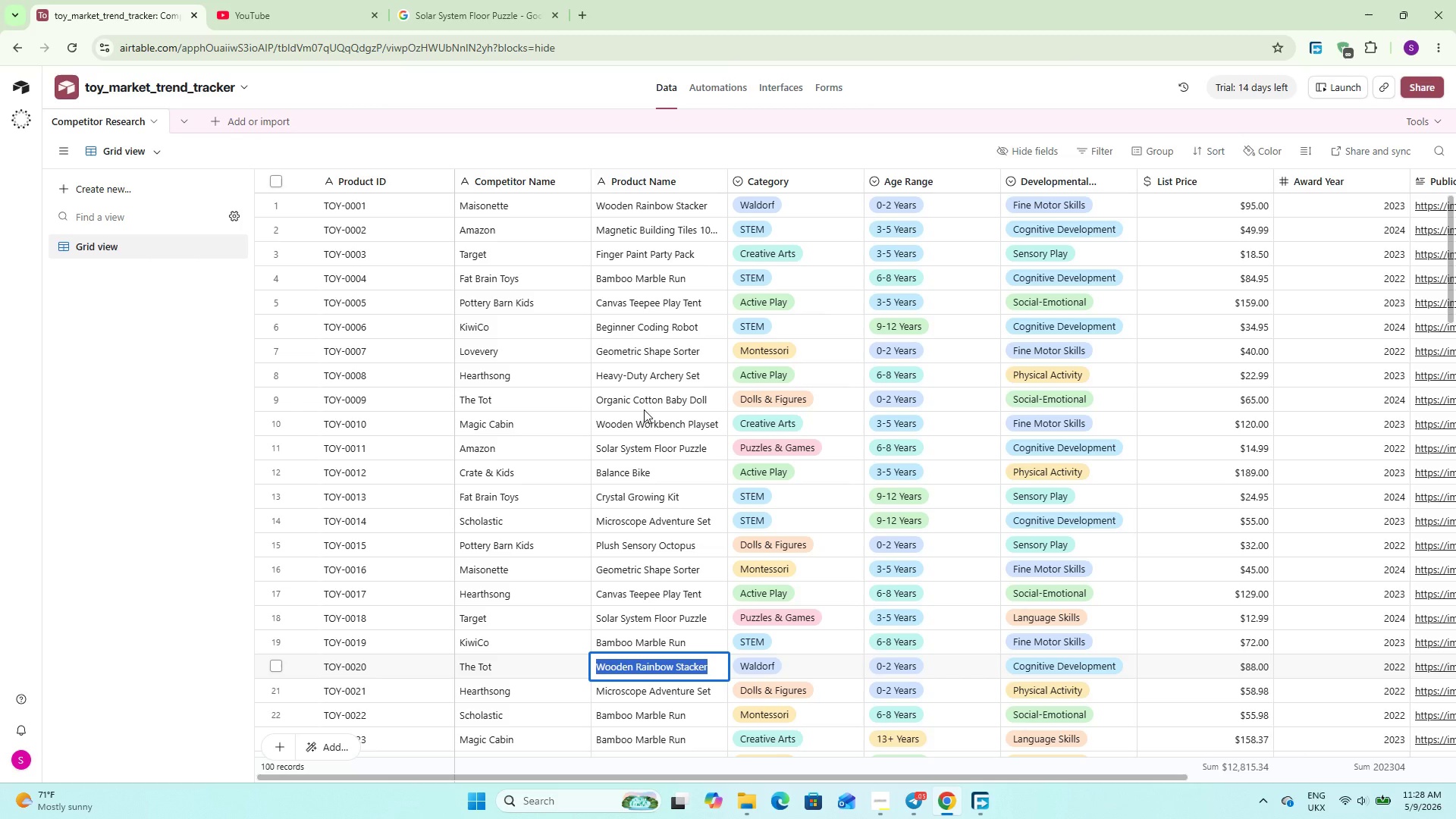 
wait(20.57)
 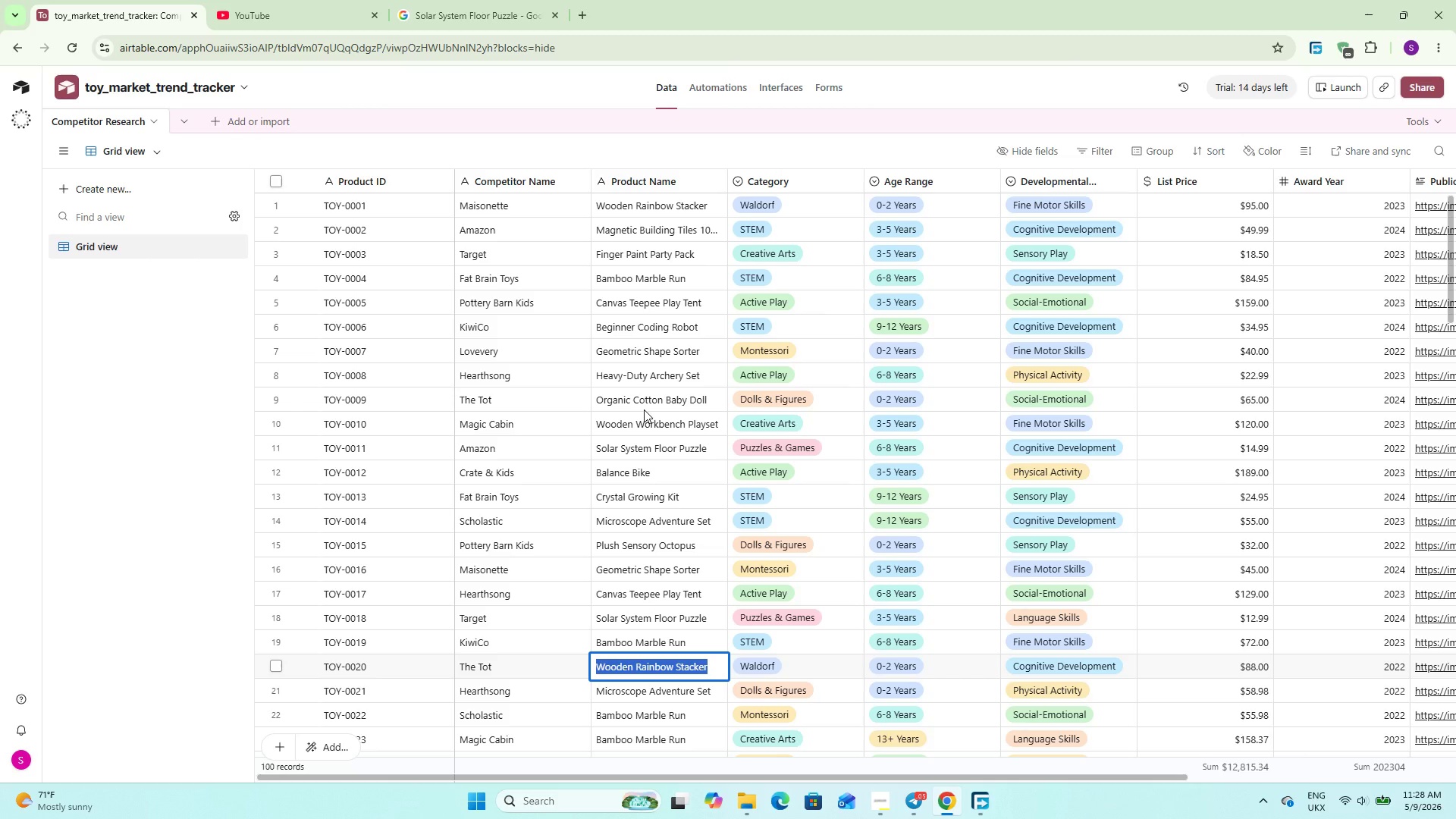 
left_click([115, 190])
 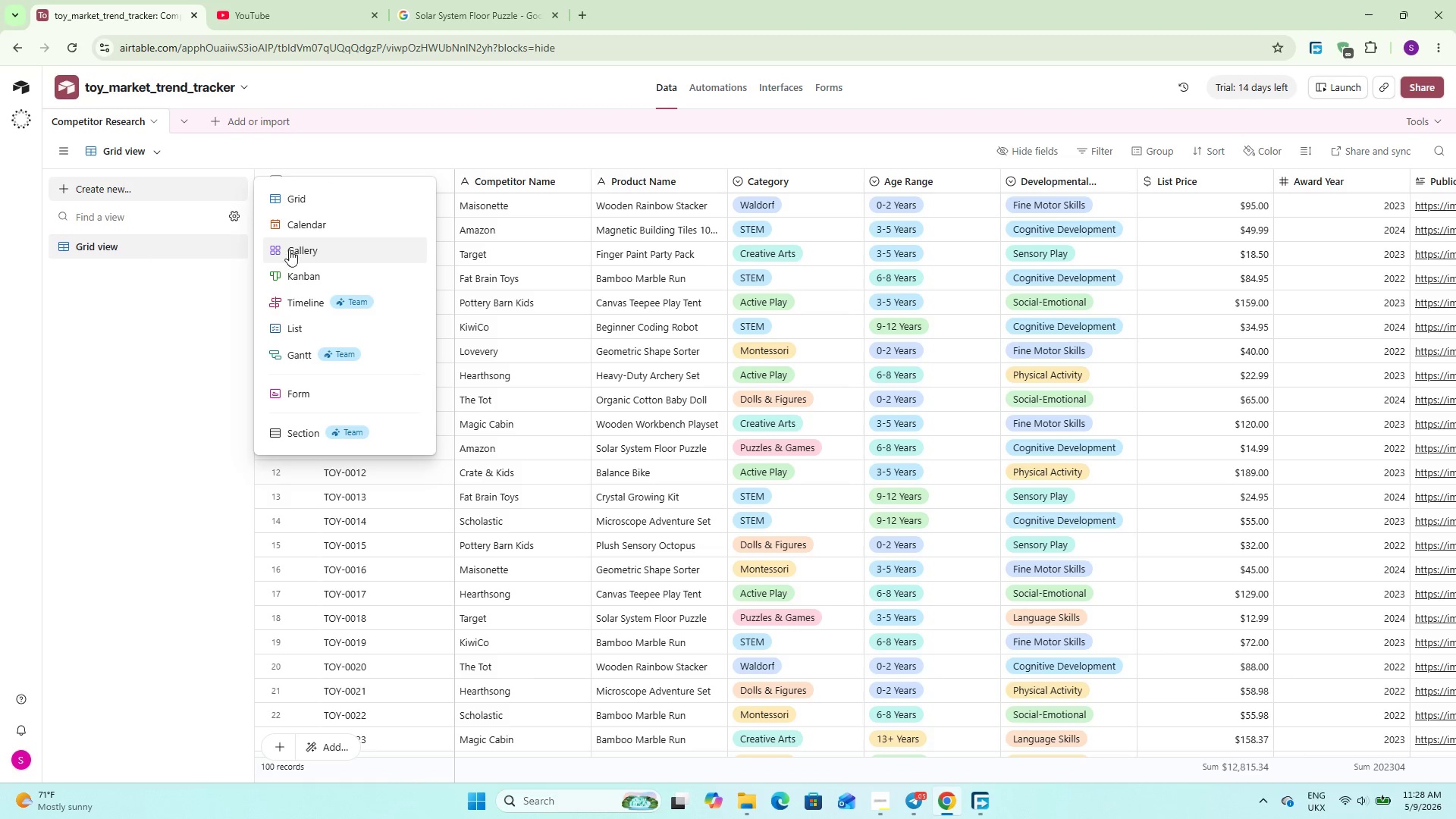 
left_click([295, 246])
 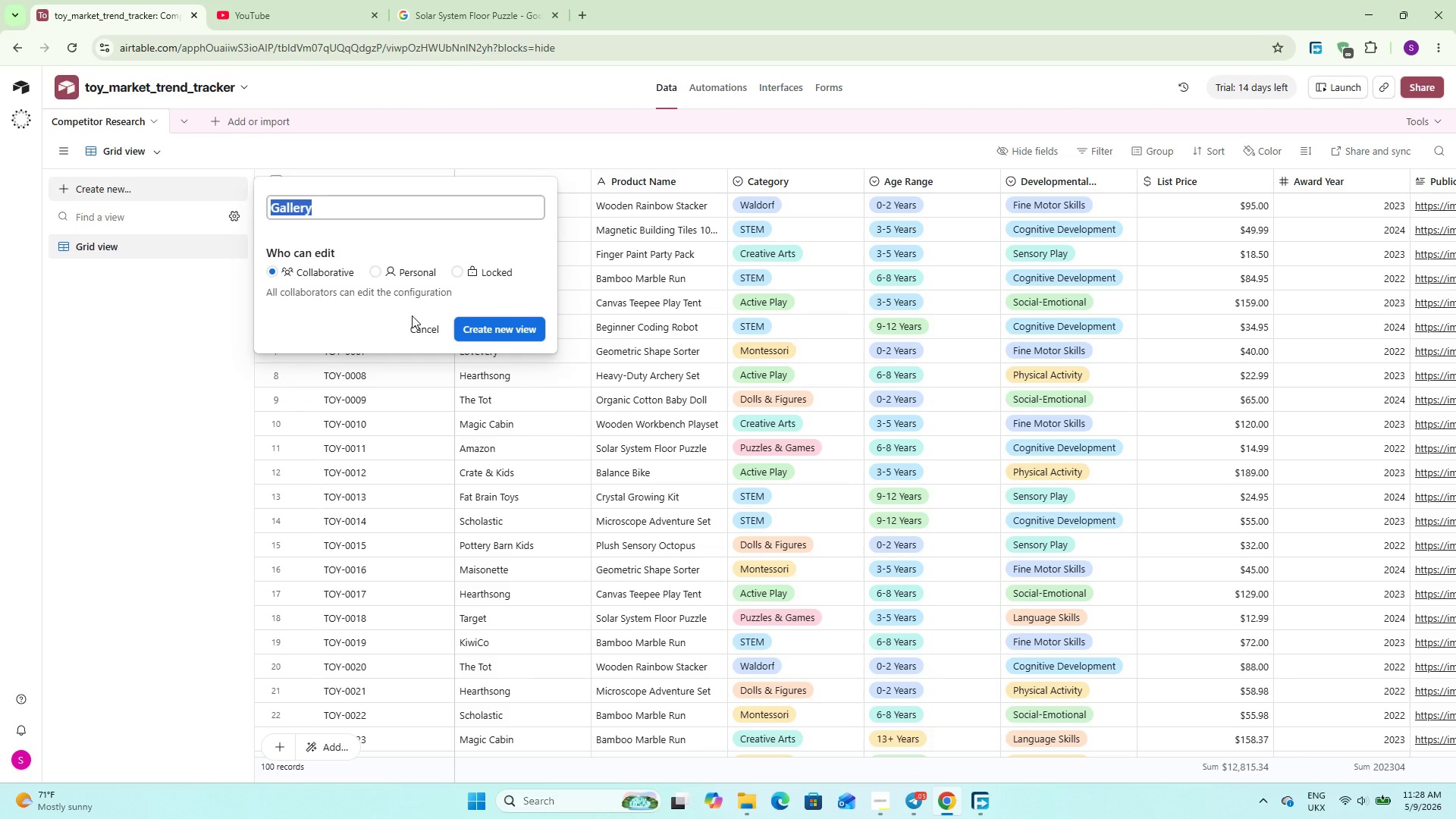 
type(Product Showcase)
 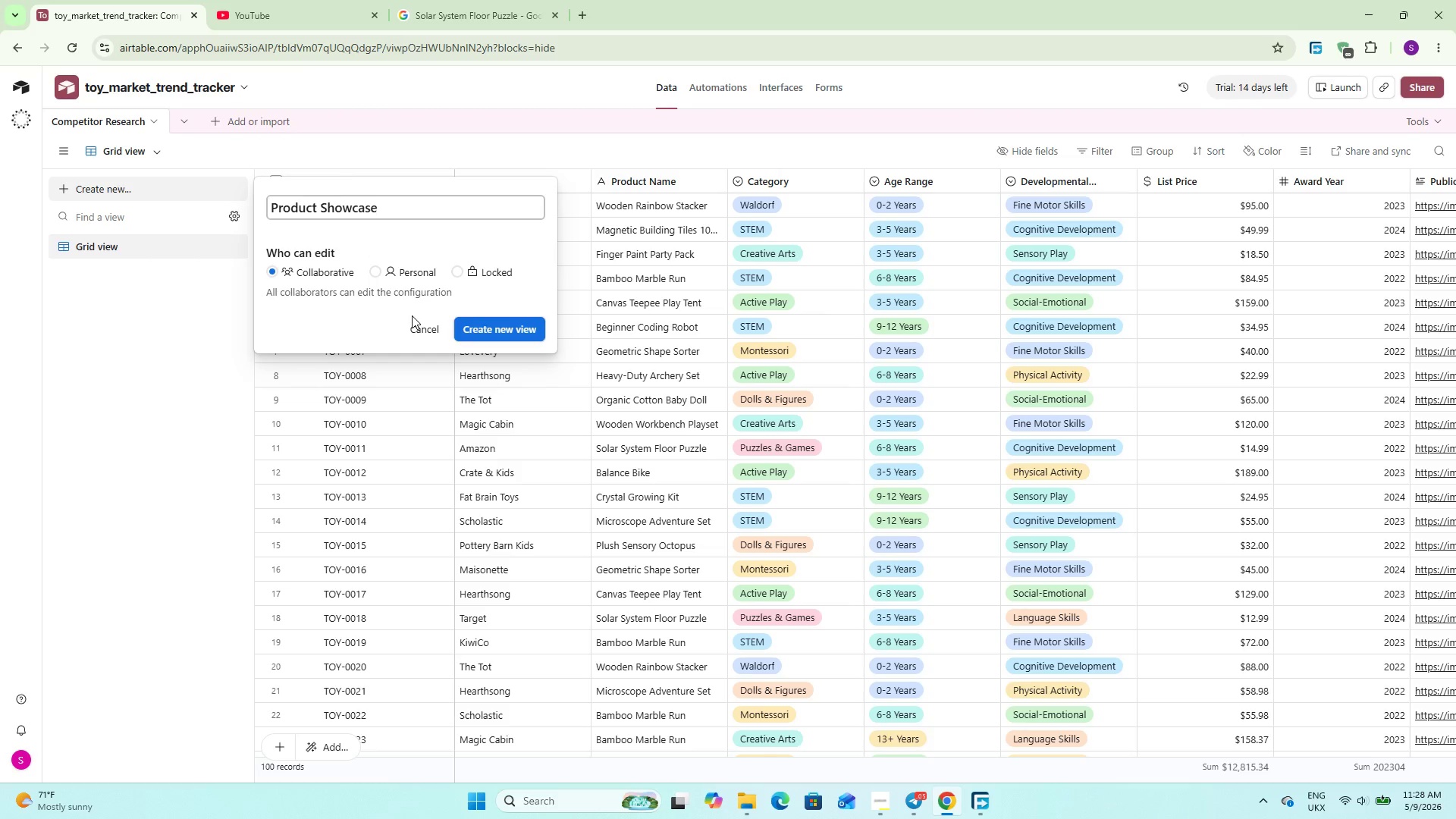 
key(Enter)
 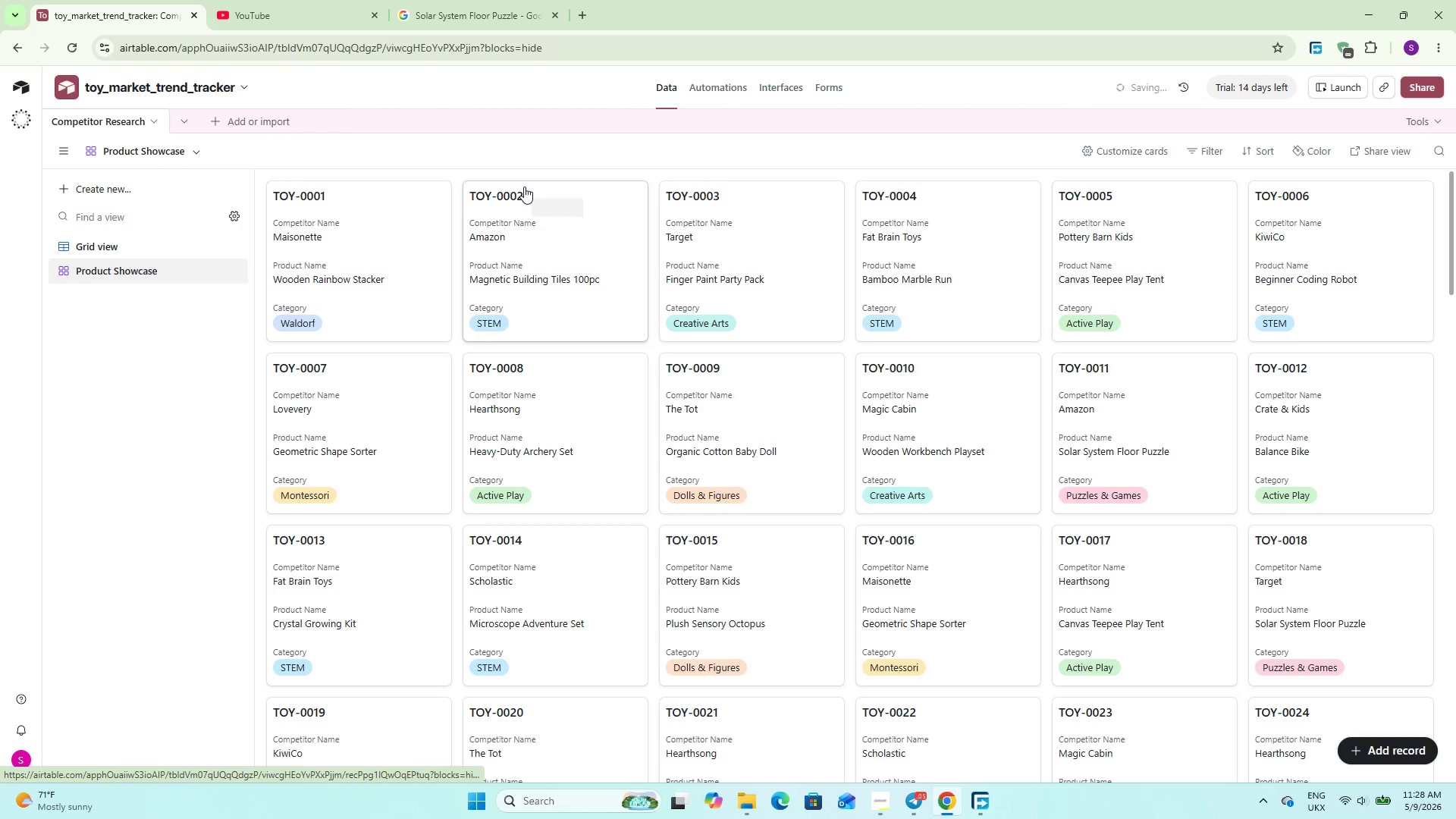 
wait(10.08)
 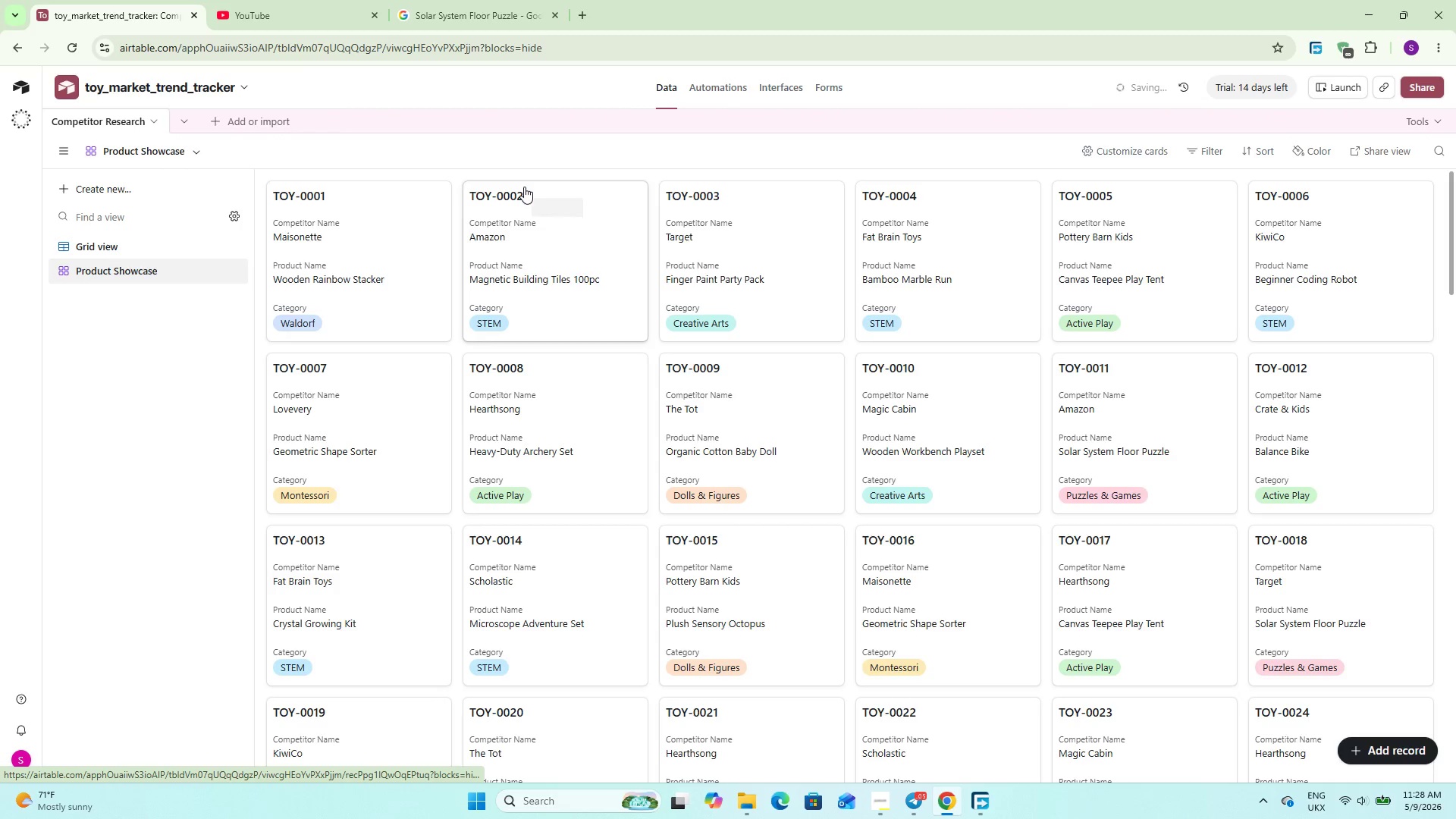 
mouse_move([126, 273])
 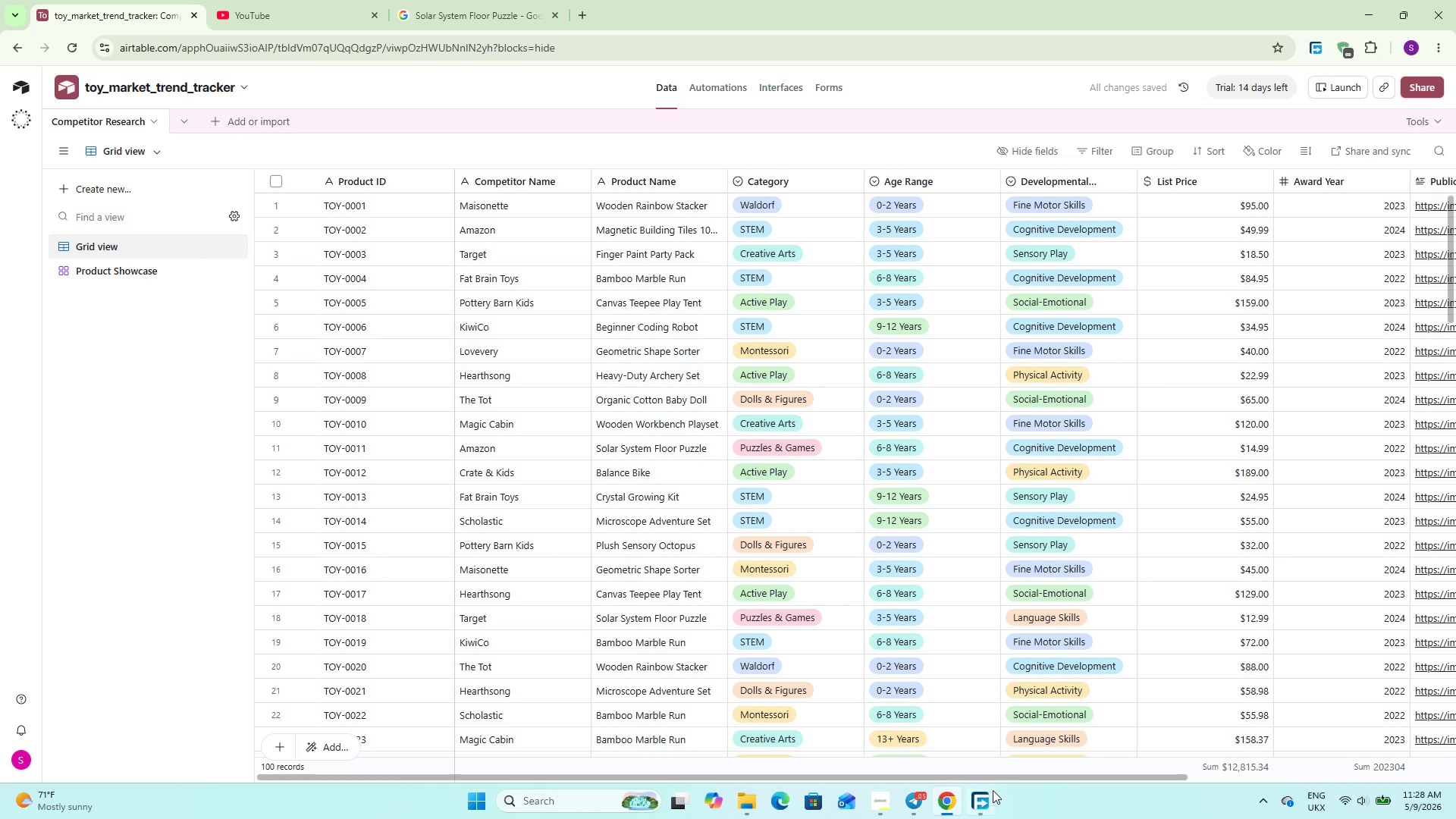 
left_click_drag(start_coordinate=[1001, 779], to_coordinate=[1407, 774])
 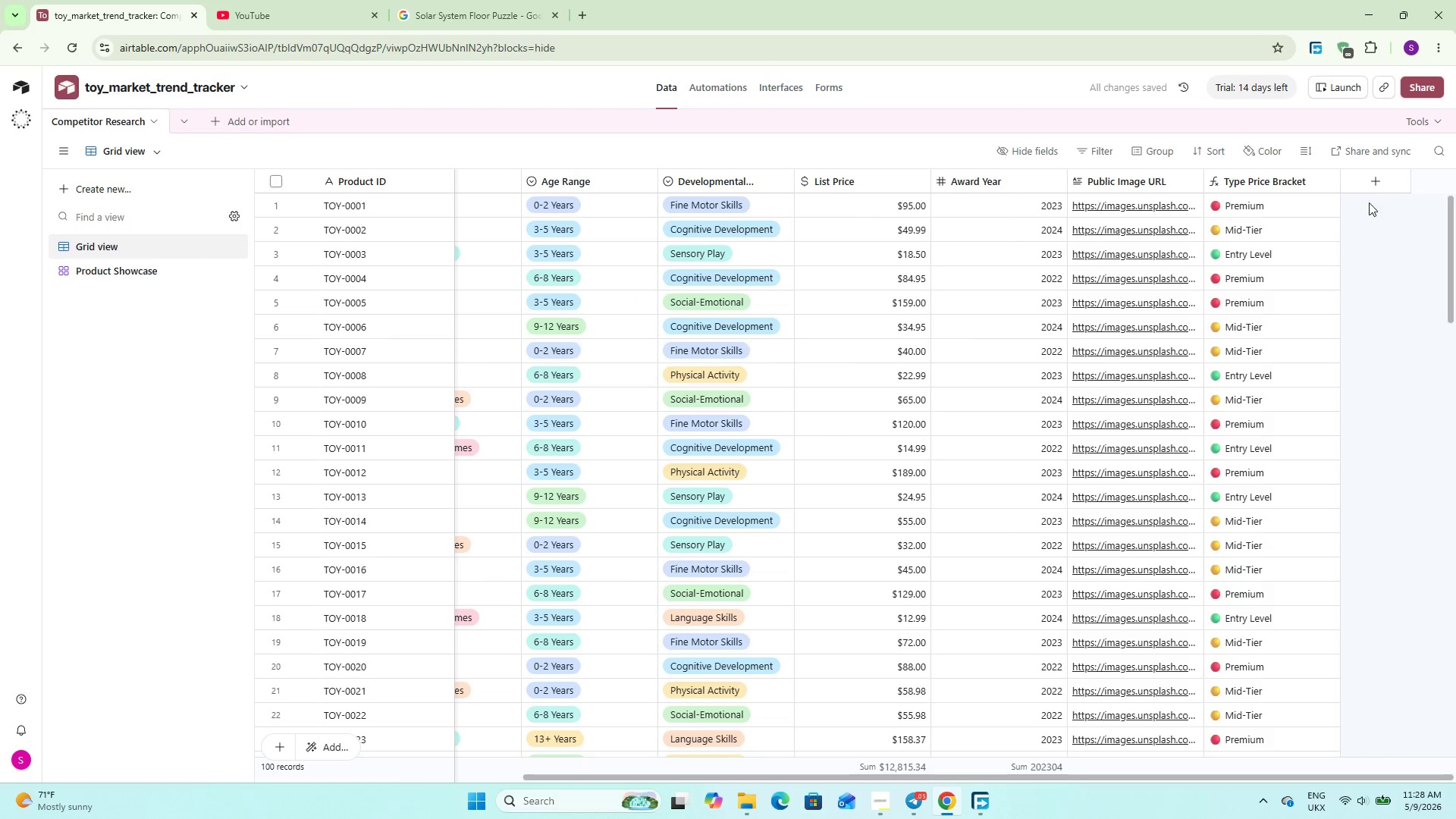 
left_click([1368, 181])
 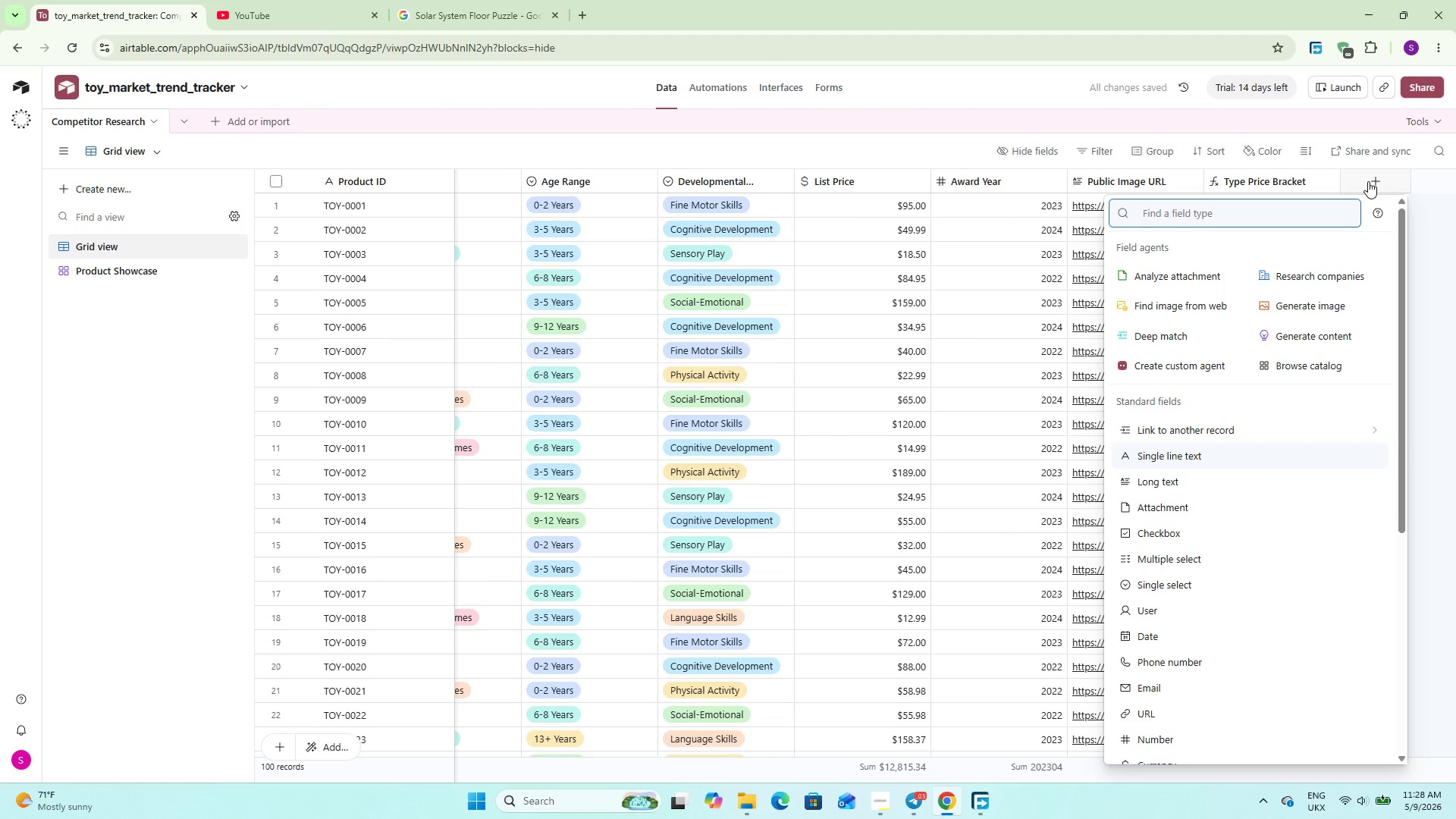 
type(atta)
 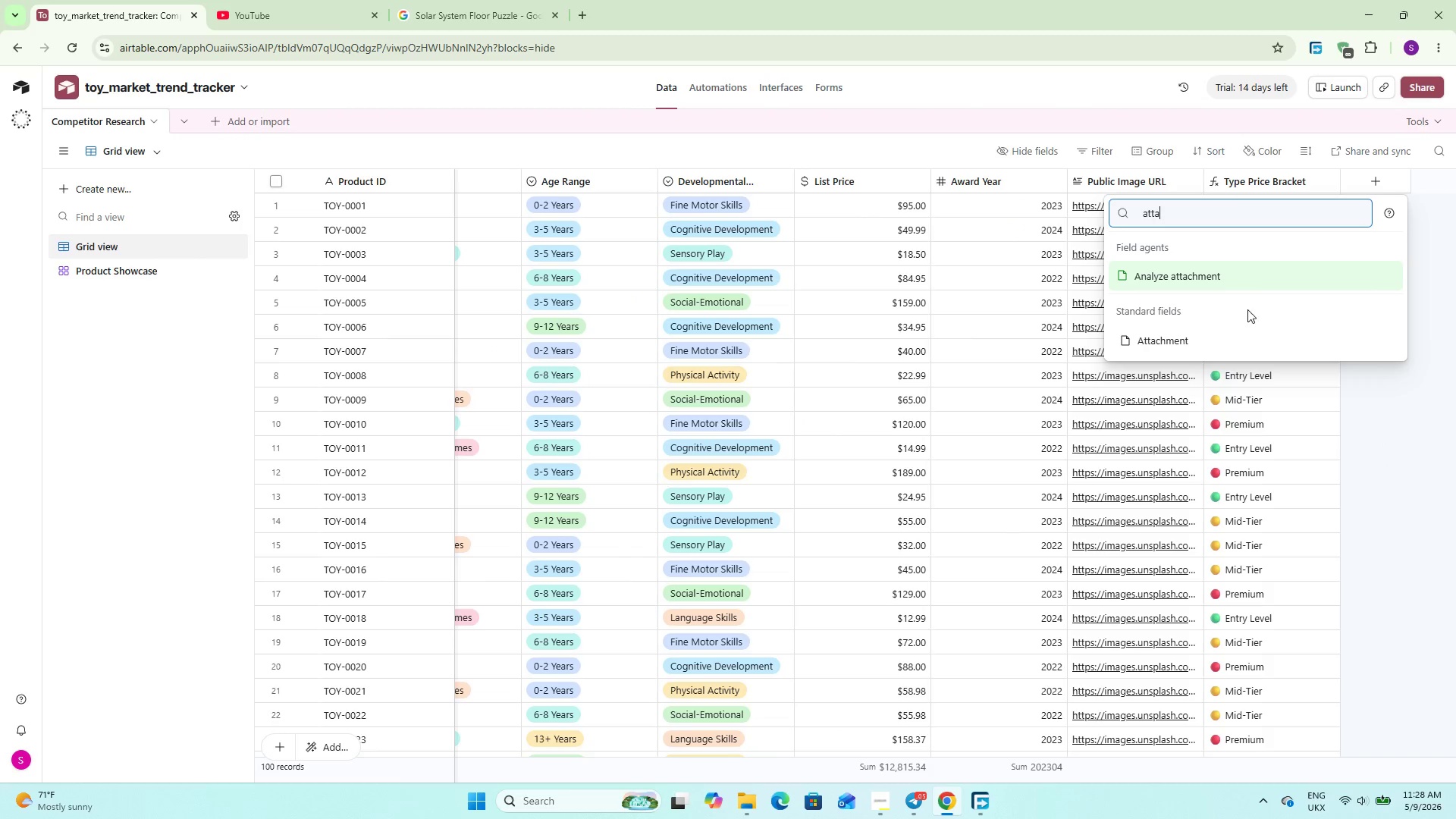 
left_click([1232, 334])
 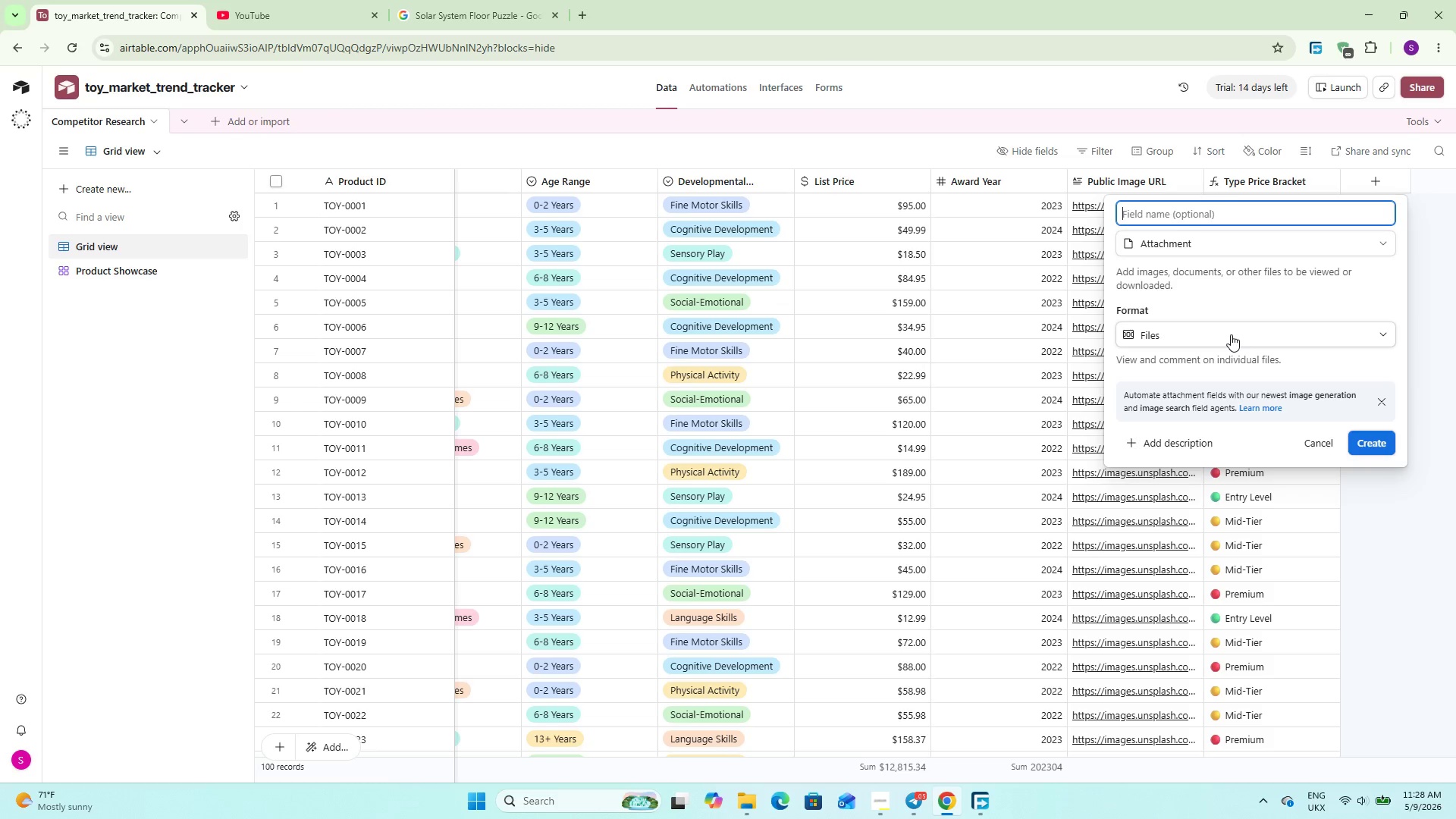 
wait(6.03)
 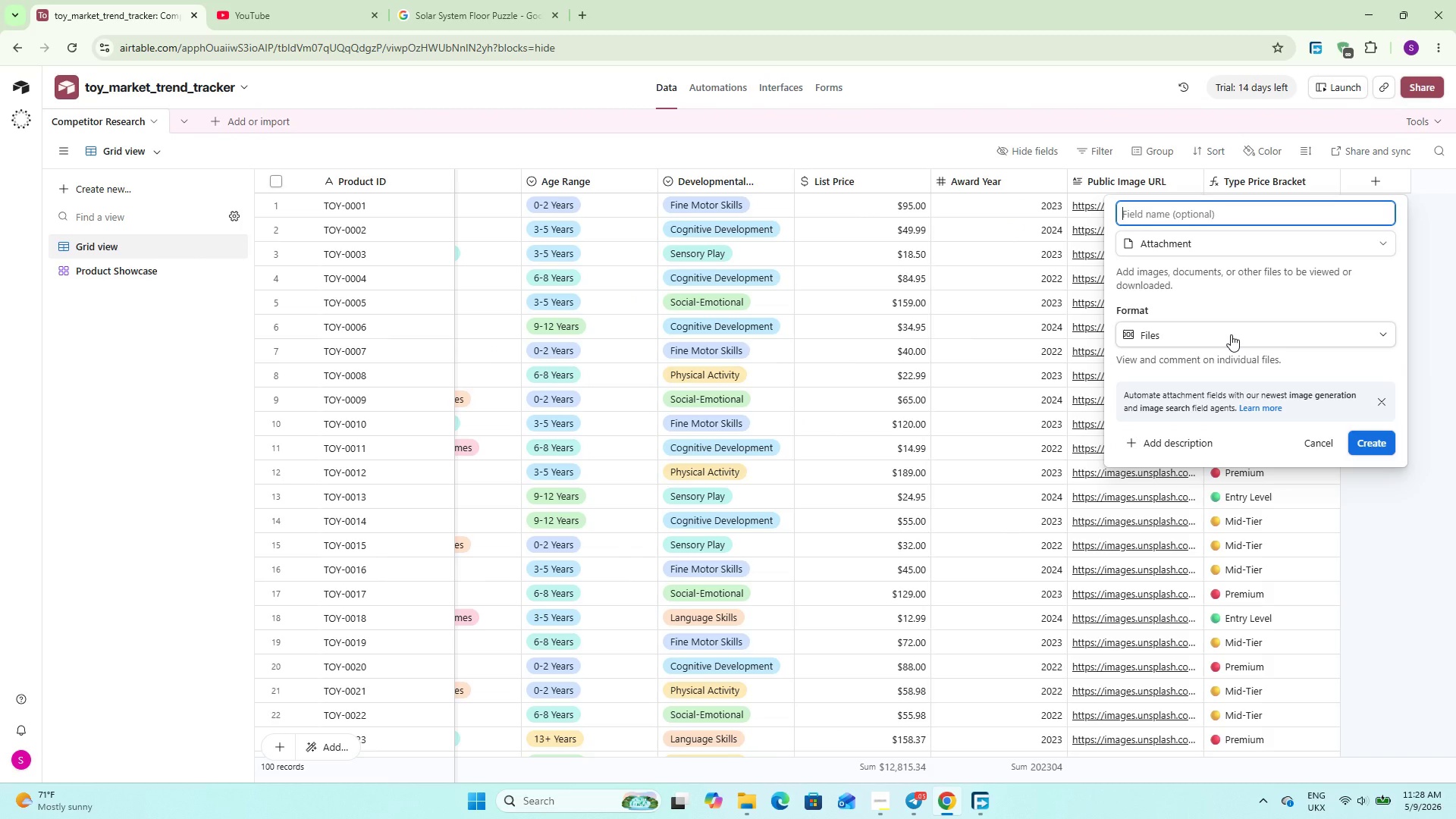 
type(Attachments)
 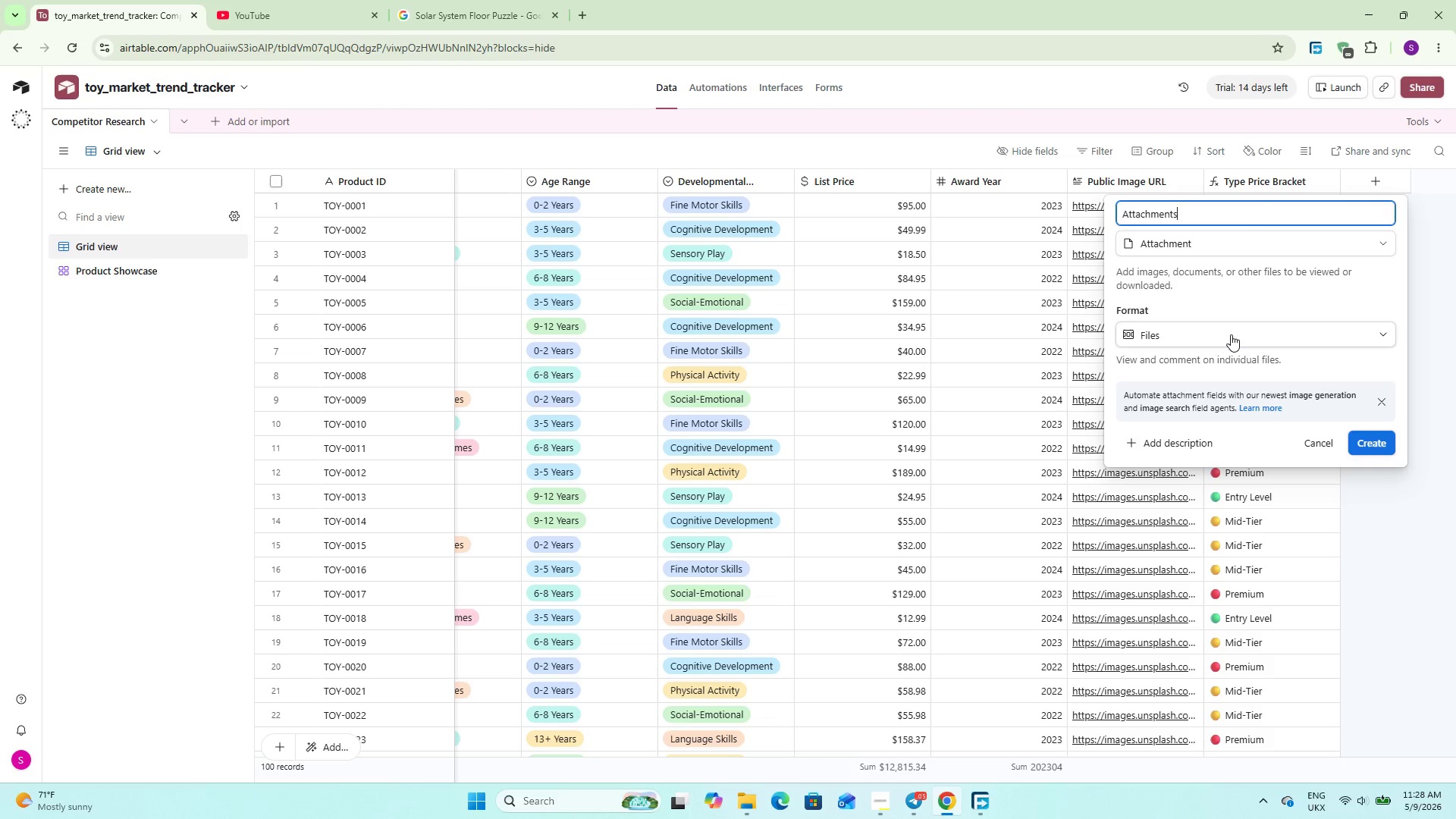 
wait(9.62)
 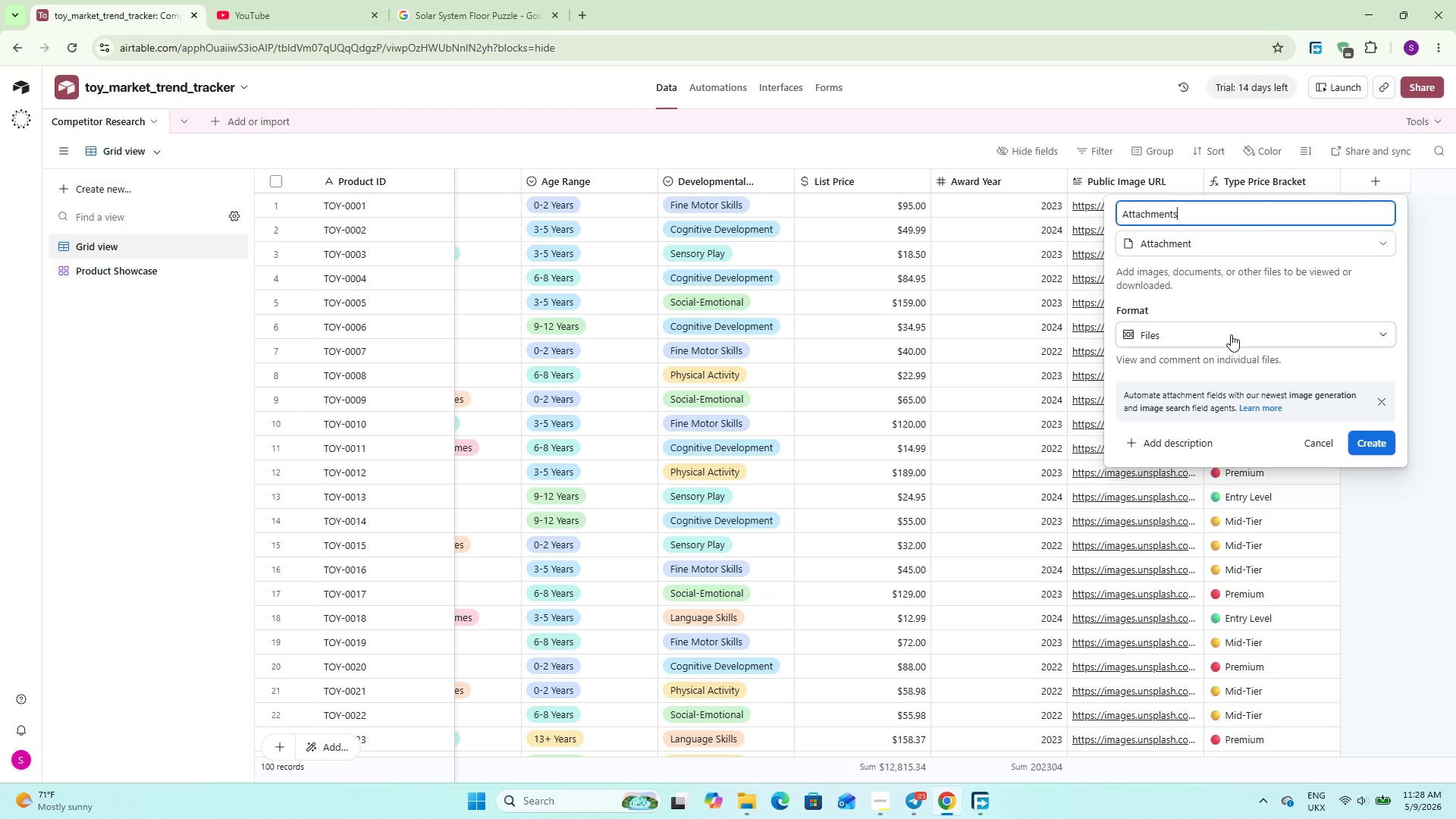 
left_click([1374, 432])
 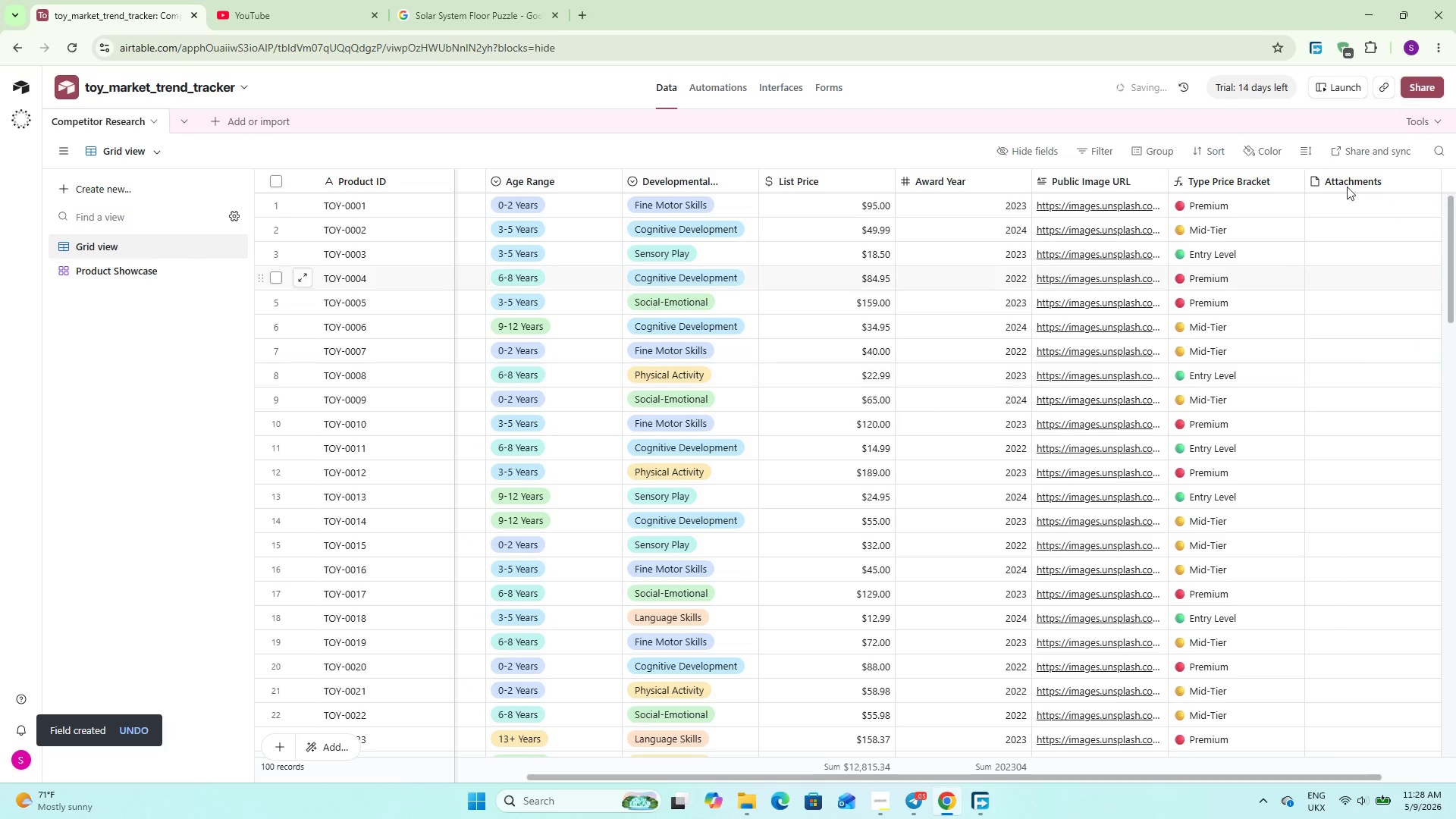 
left_click([1351, 203])
 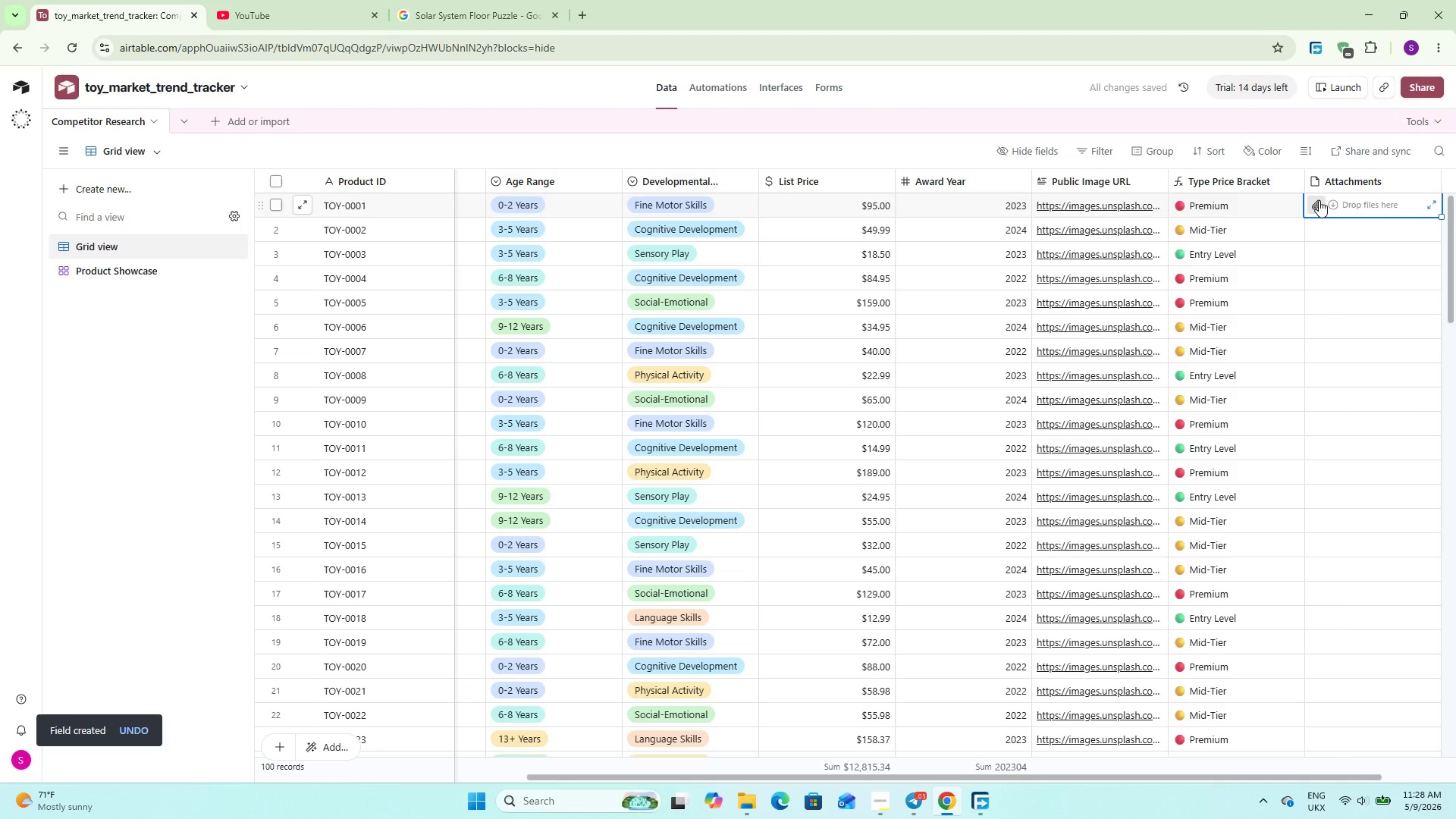 
left_click([1319, 200])
 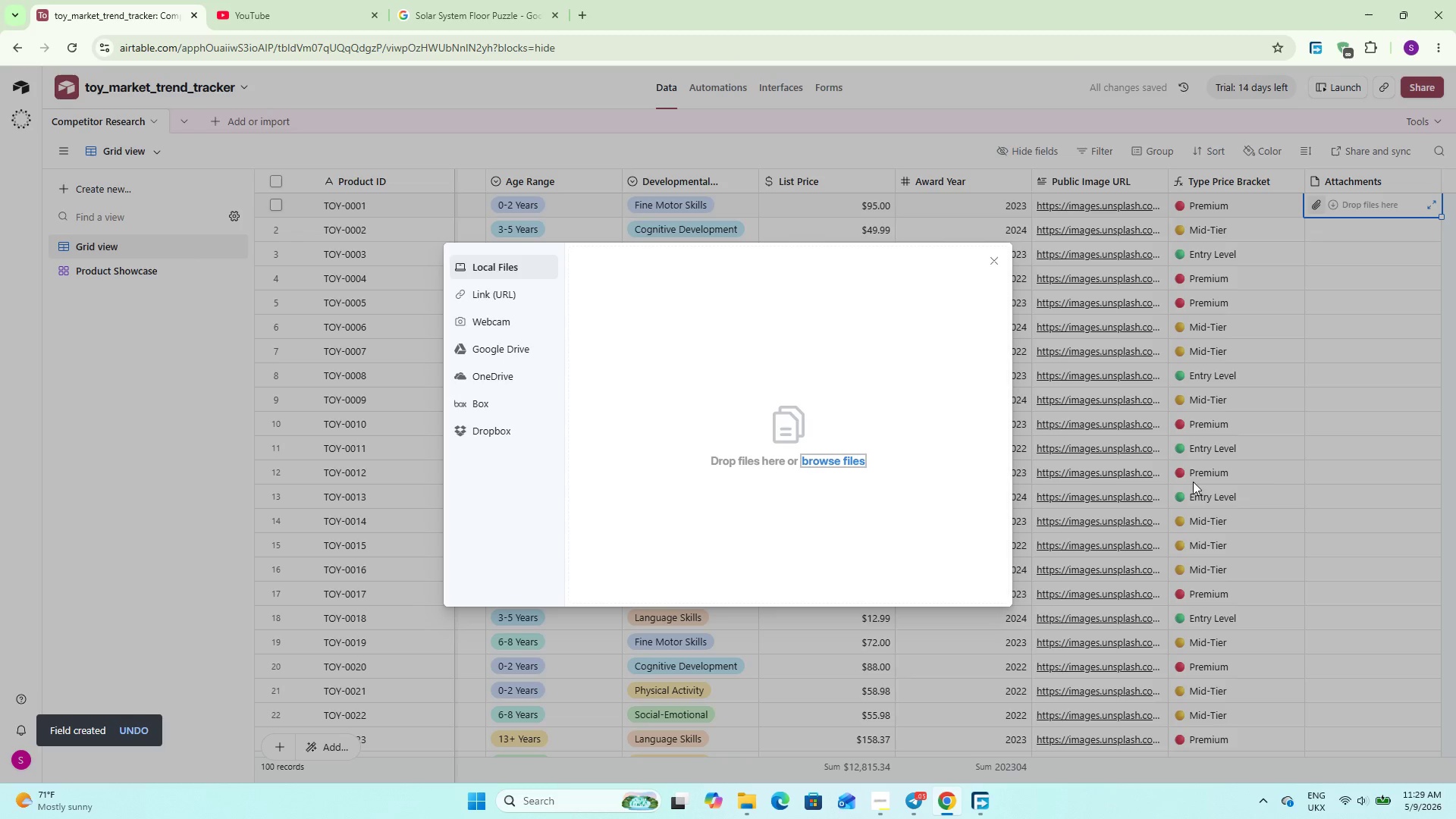 
left_click([839, 465])
 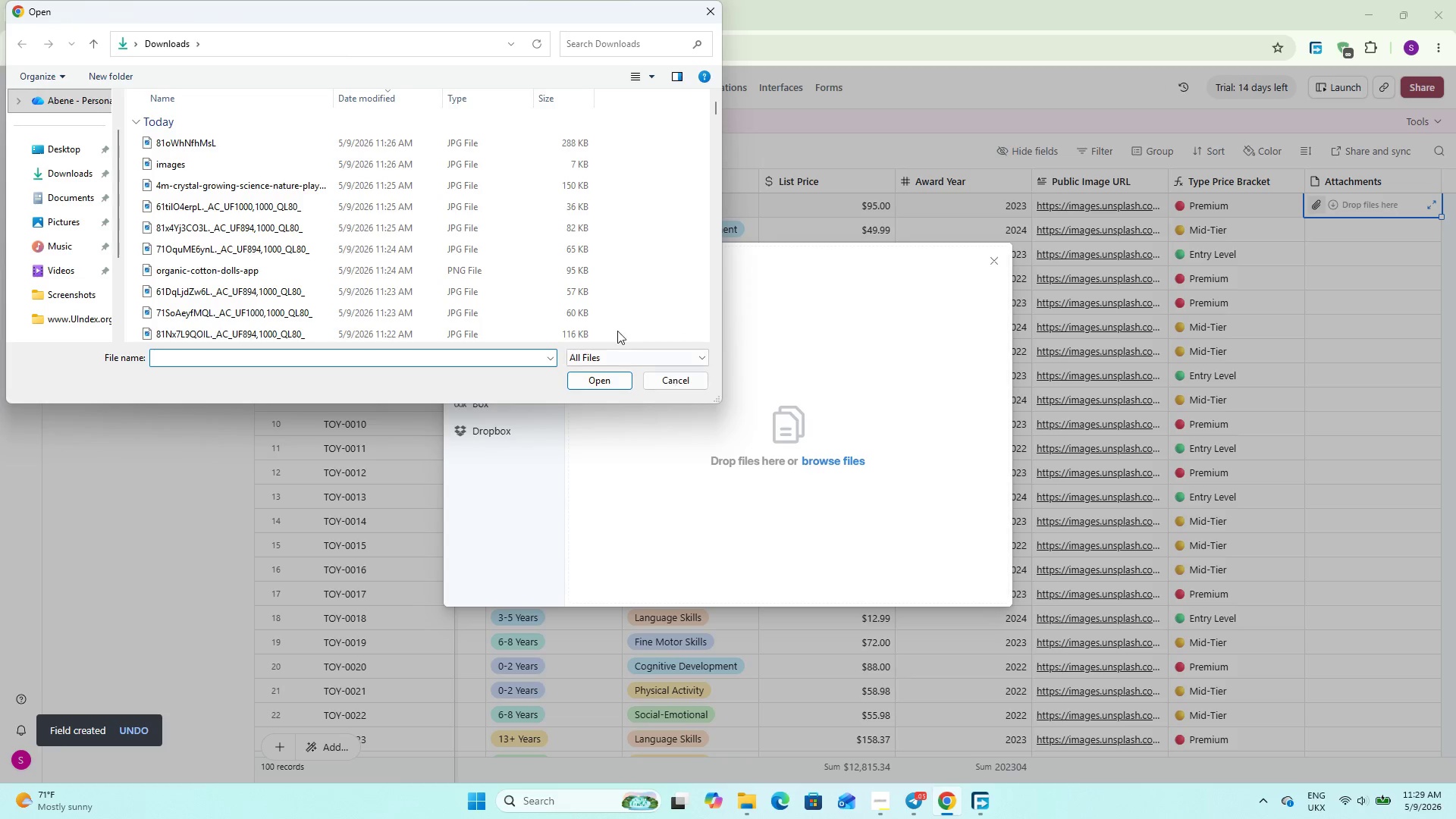 
scroll: coordinate [403, 220], scroll_direction: down, amount: 5.0
 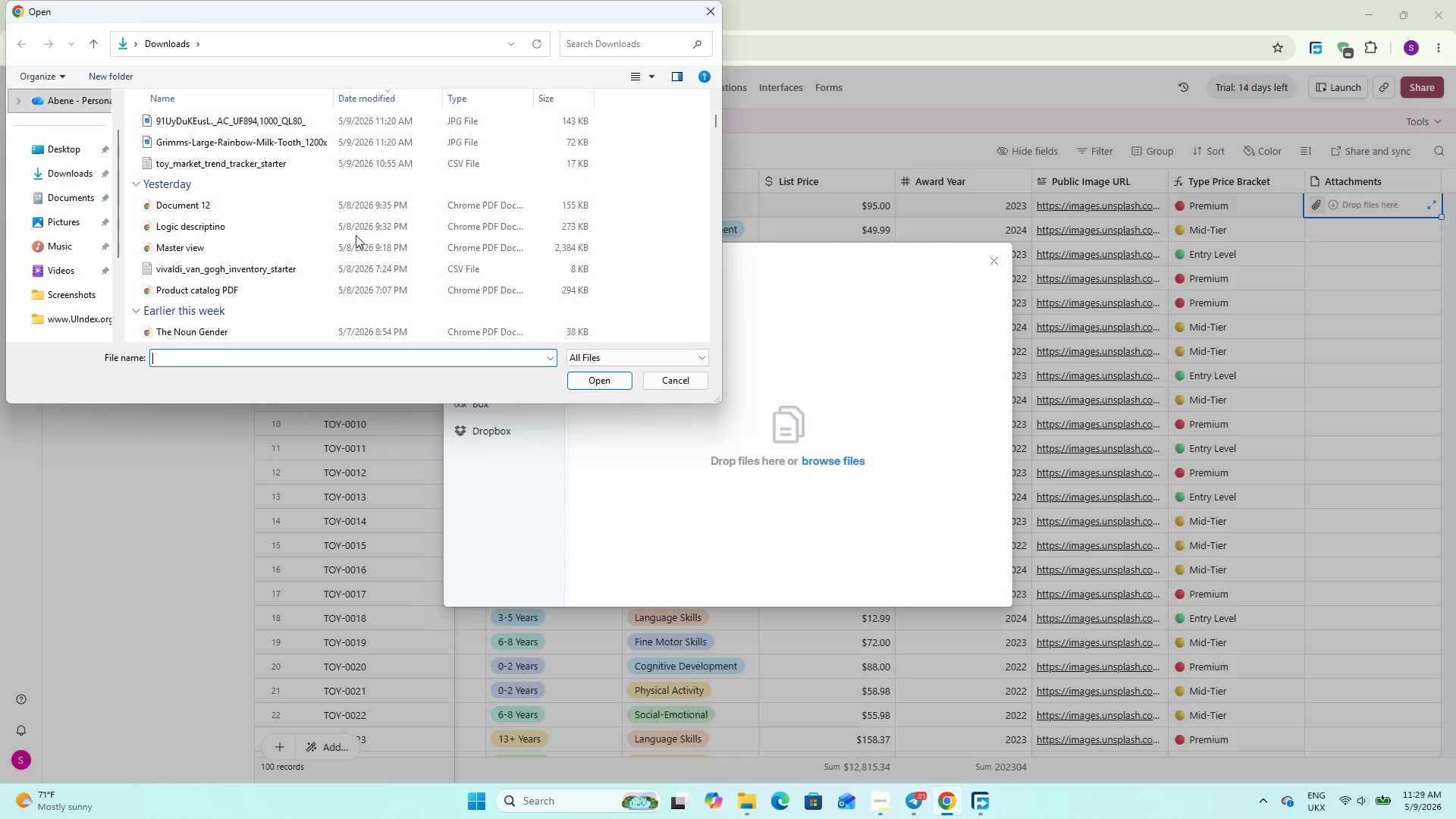 
scroll: coordinate [318, 248], scroll_direction: up, amount: 1.0
 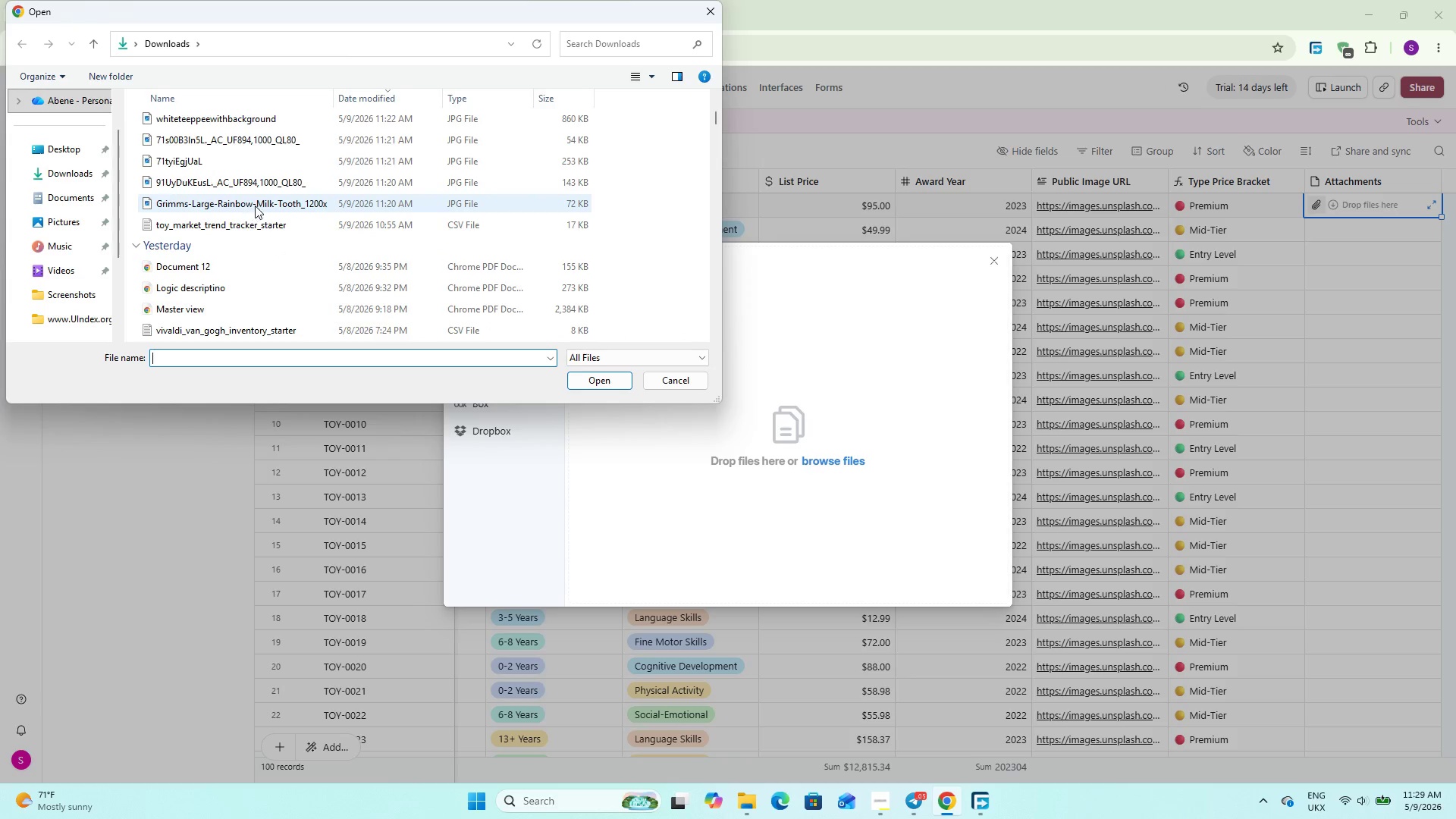 
double_click([256, 206])
 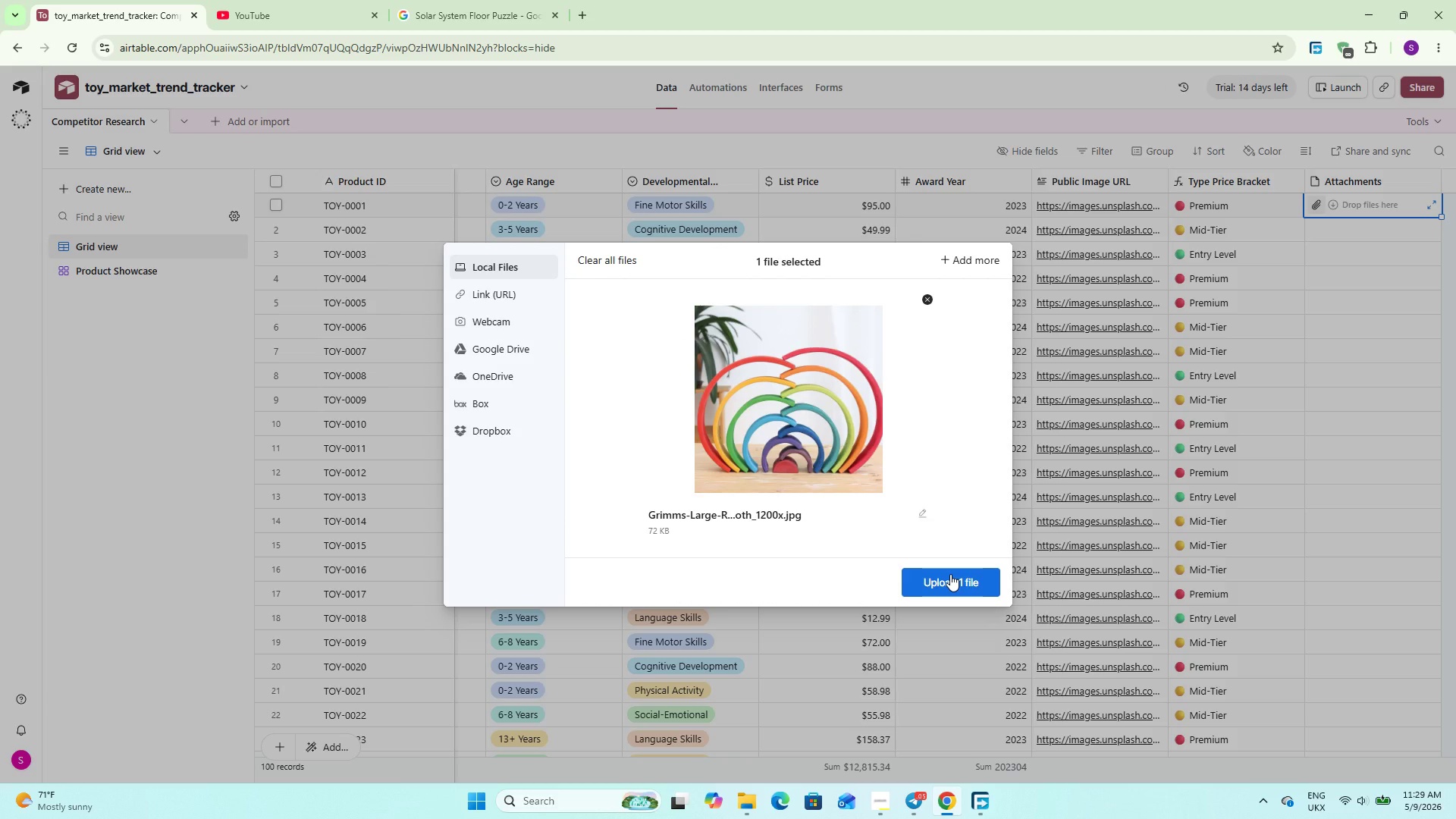 
left_click([950, 574])
 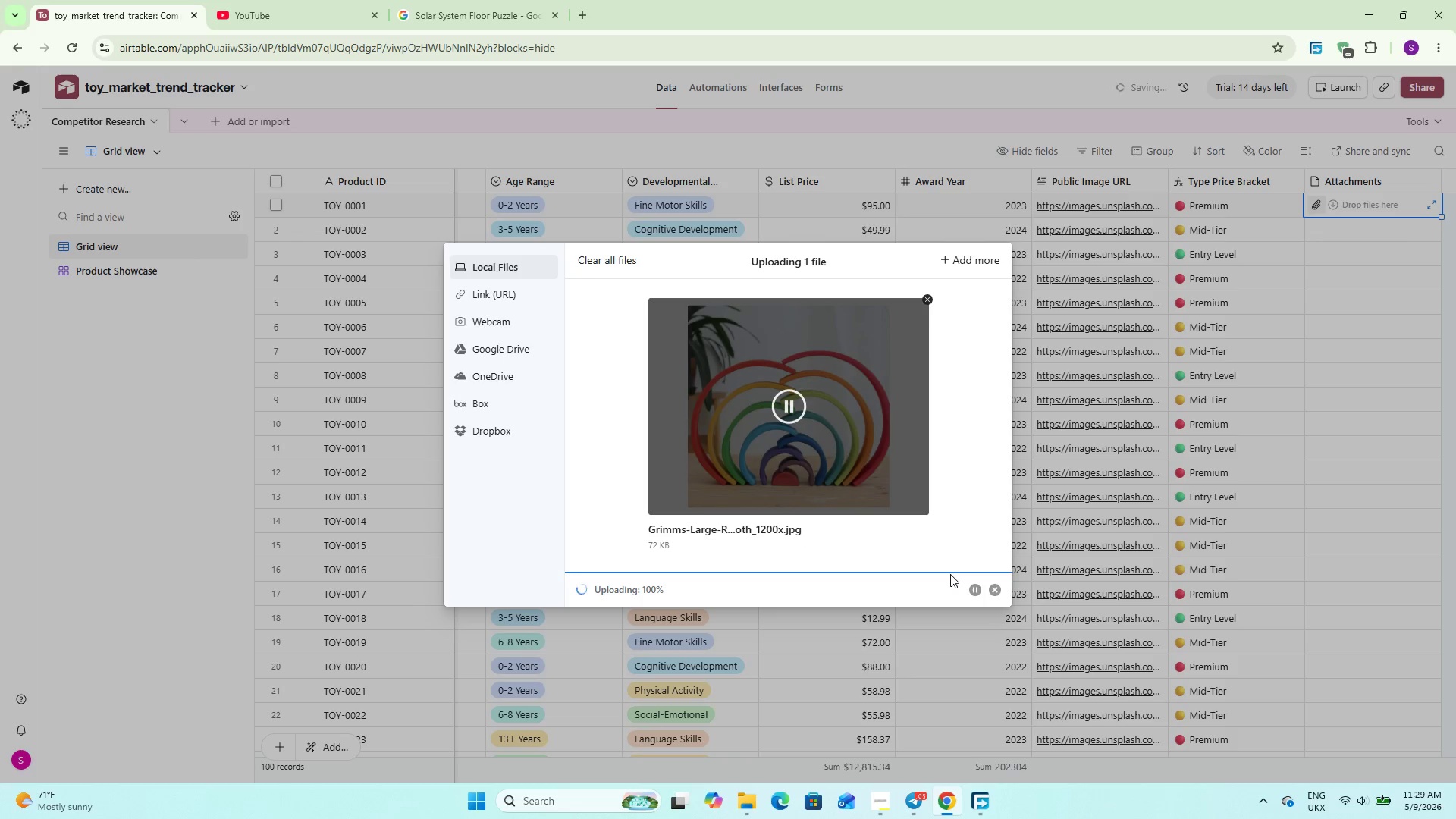 
scroll: coordinate [575, 271], scroll_direction: up, amount: 4.0
 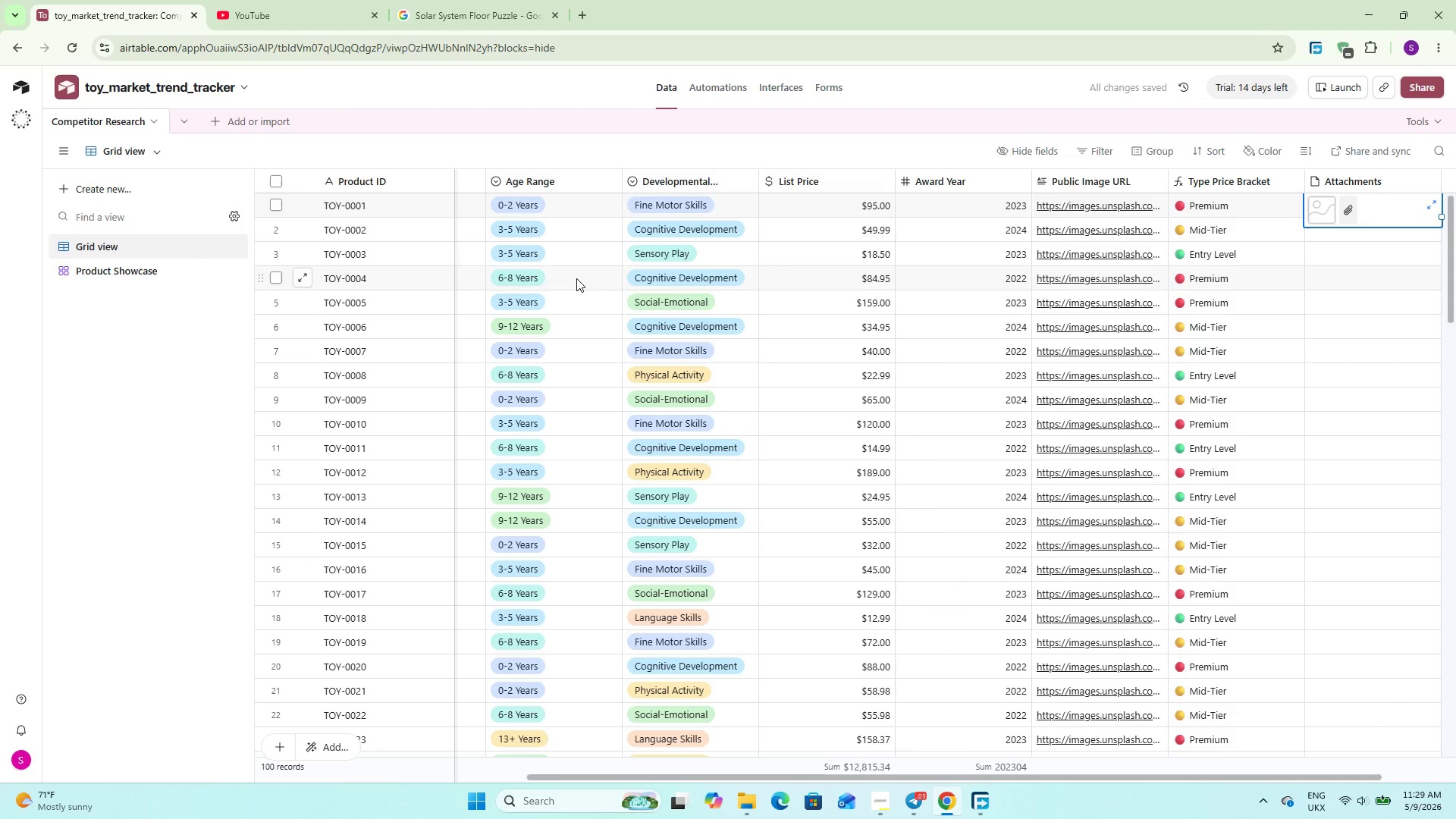 
hold_key(key=ShiftLeft, duration=4.47)
scroll: coordinate [576, 279], scroll_direction: up, amount: 6.0
 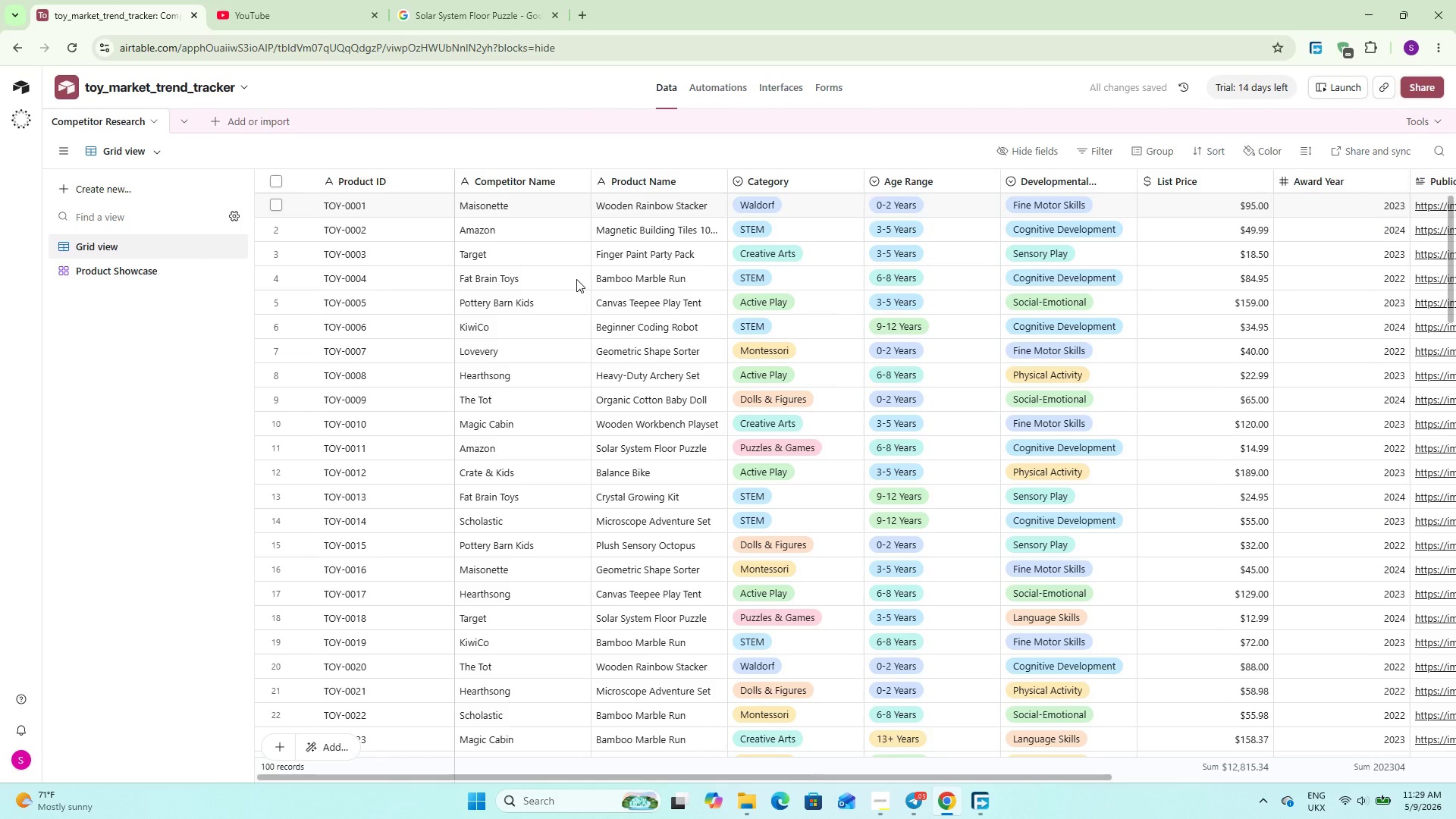 
scroll: coordinate [576, 279], scroll_direction: down, amount: 1.0
 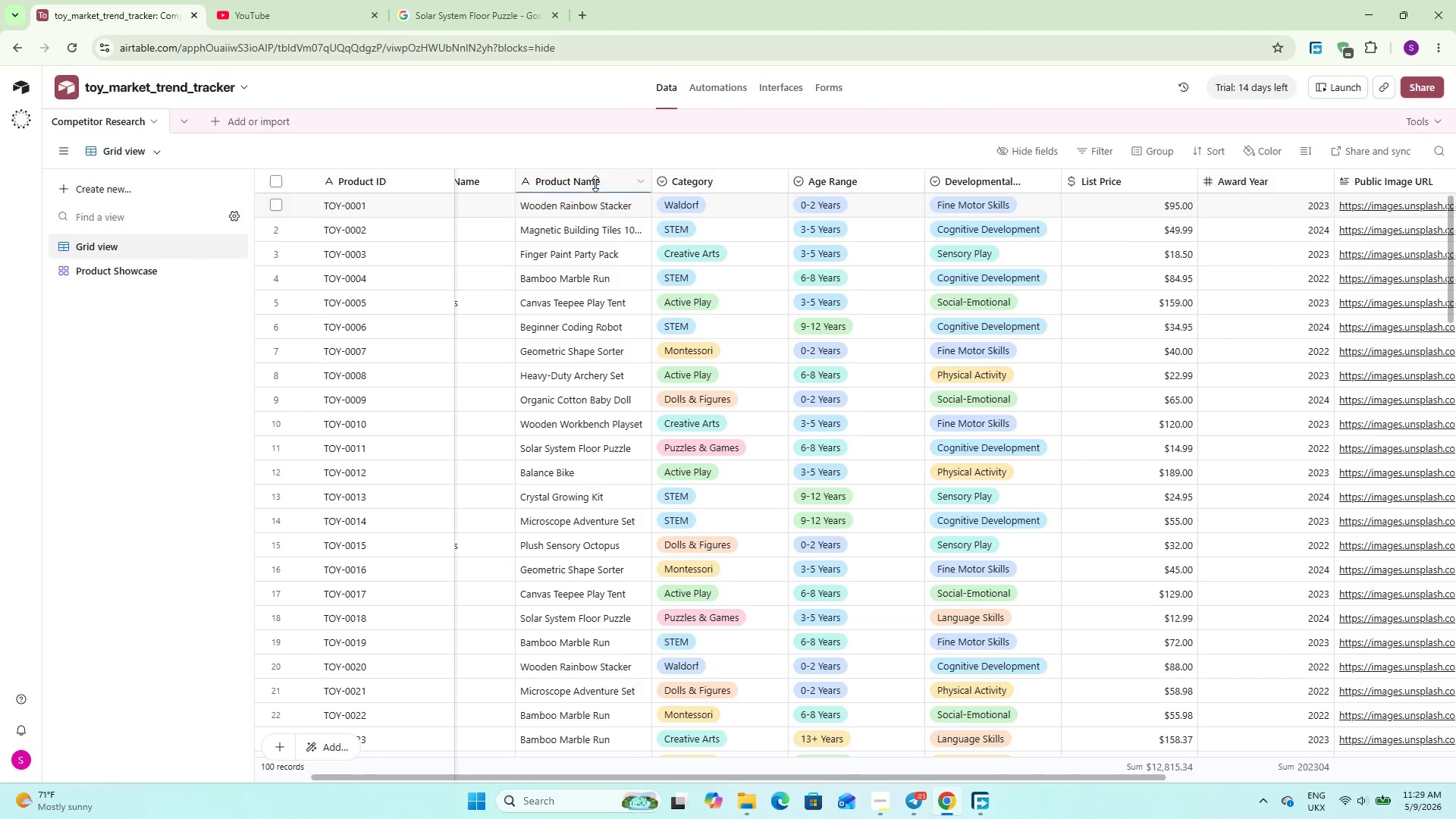 
left_click_drag(start_coordinate=[592, 182], to_coordinate=[1290, 206])
 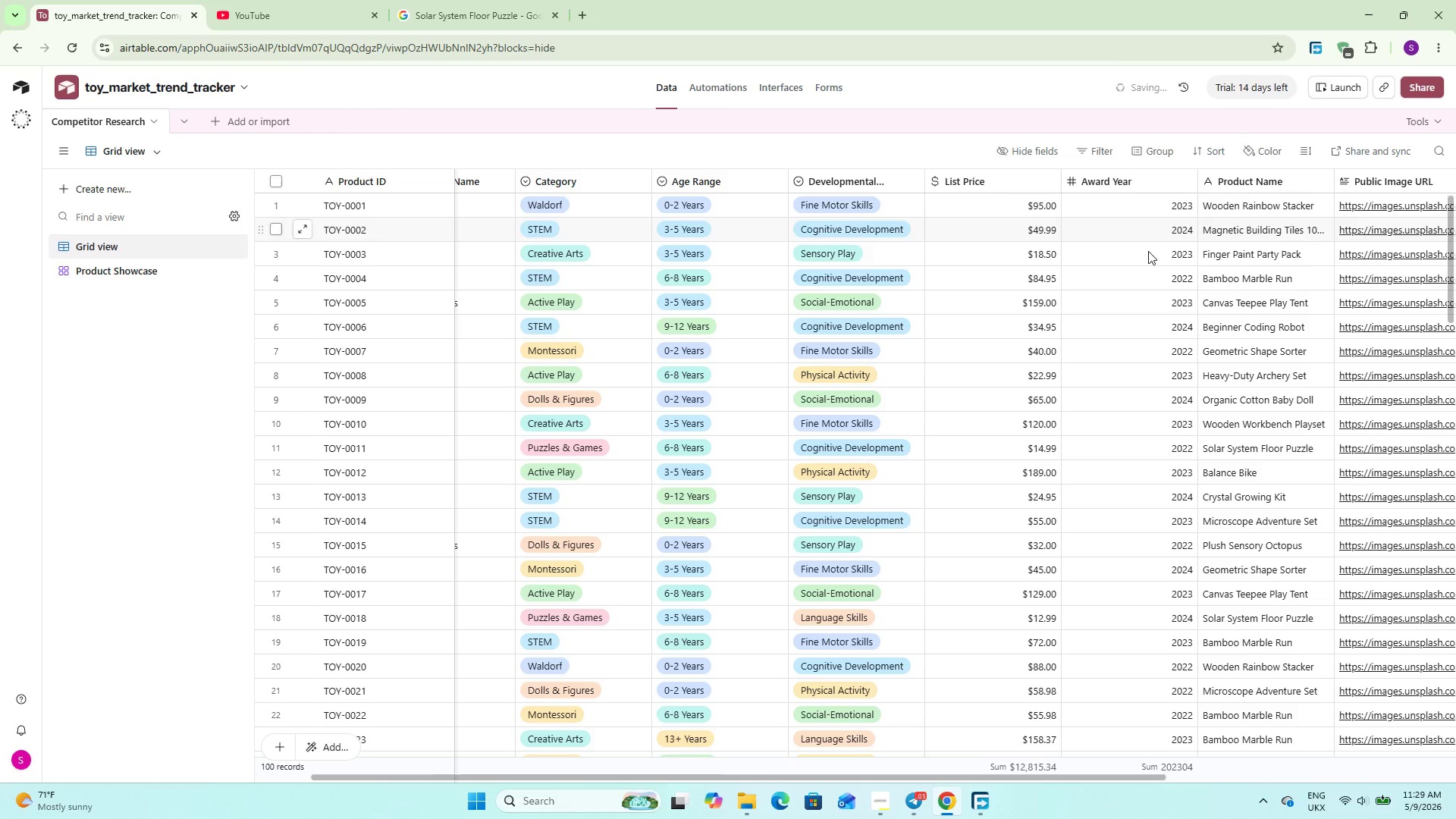 
hold_key(key=ShiftLeft, duration=1.11)
scroll: coordinate [920, 284], scroll_direction: down, amount: 12.0
 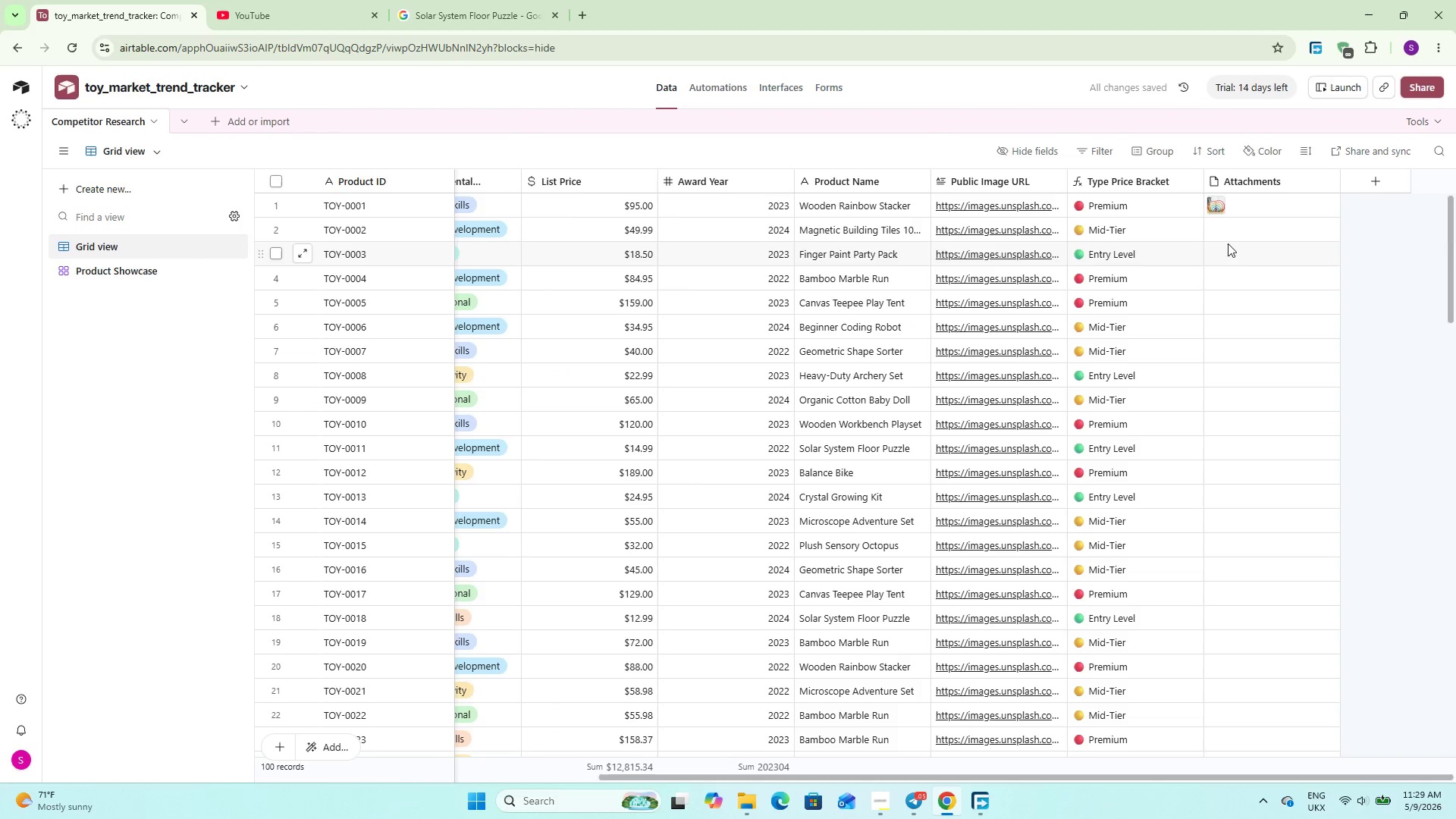 
left_click([1222, 243])
 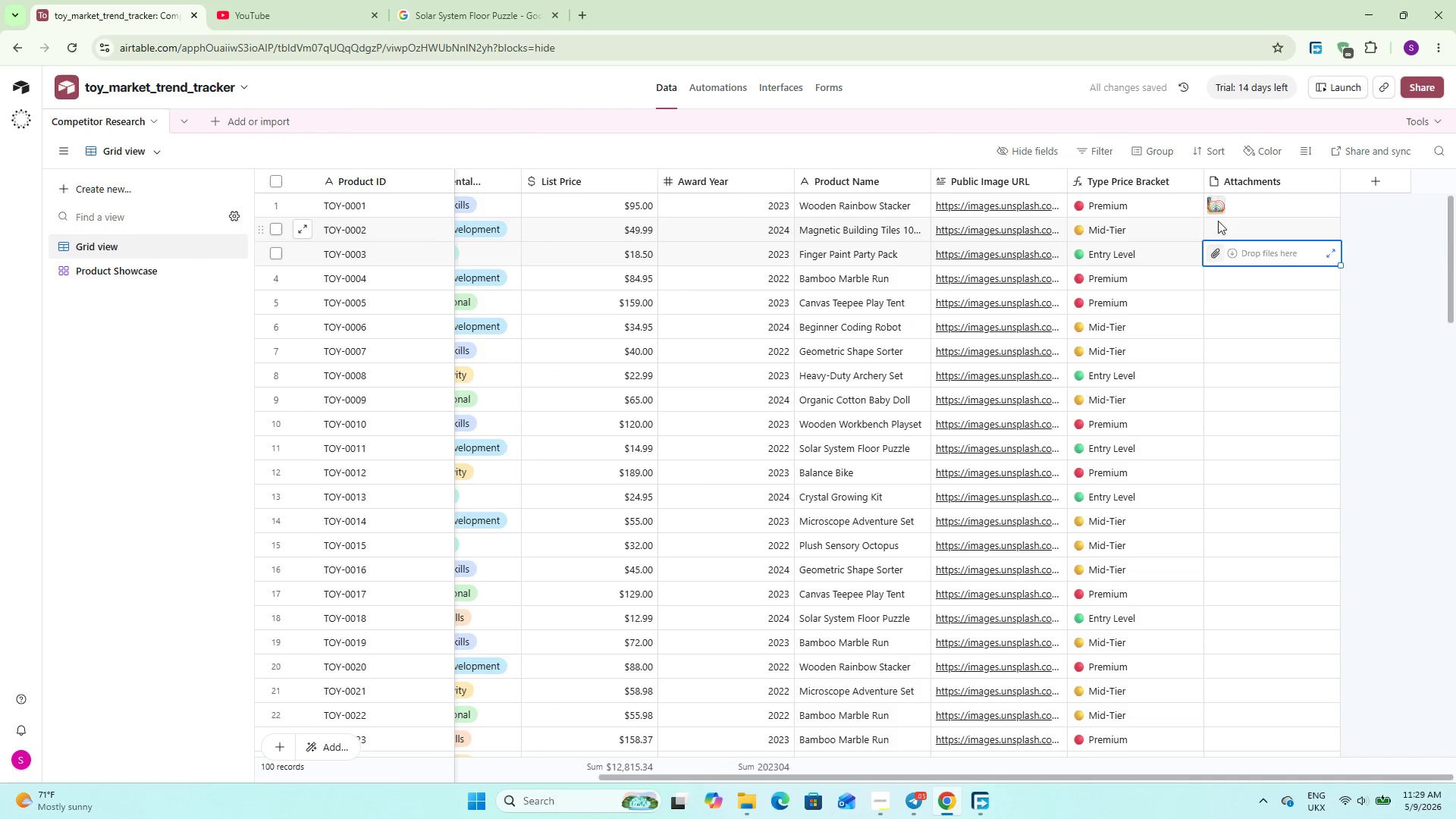 
left_click([1218, 219])
 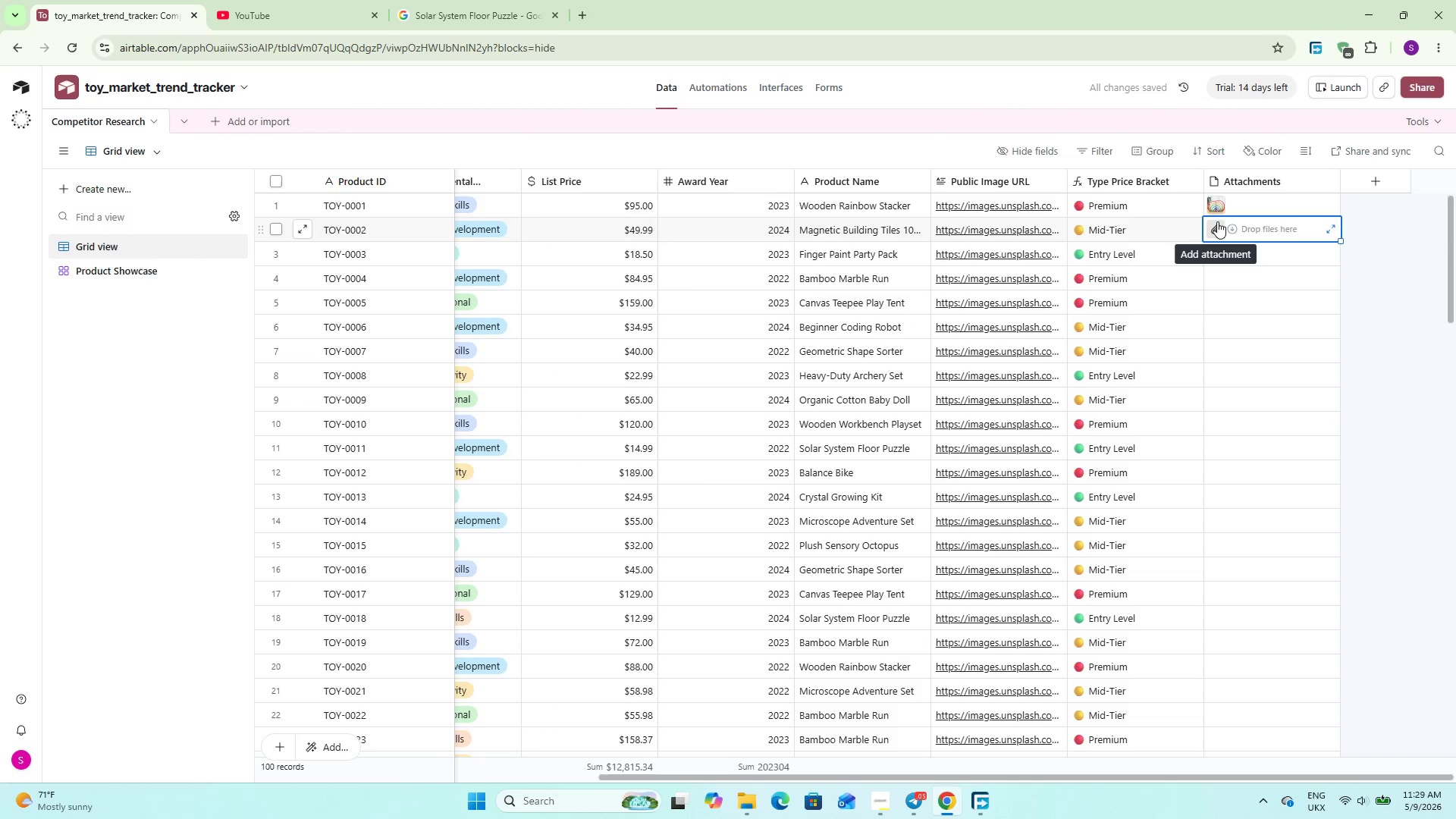 
left_click([1217, 221])
 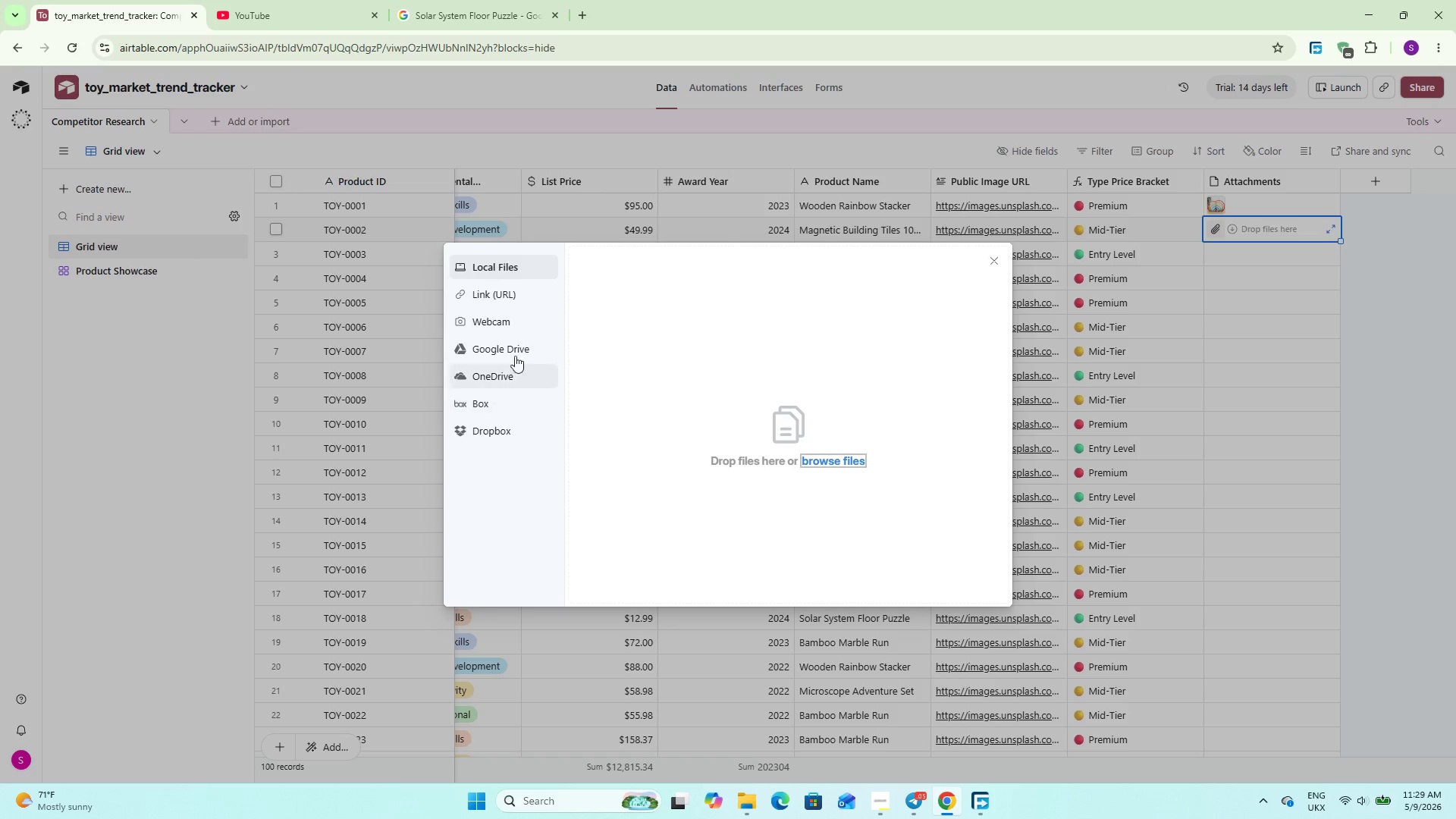 
left_click([854, 460])
 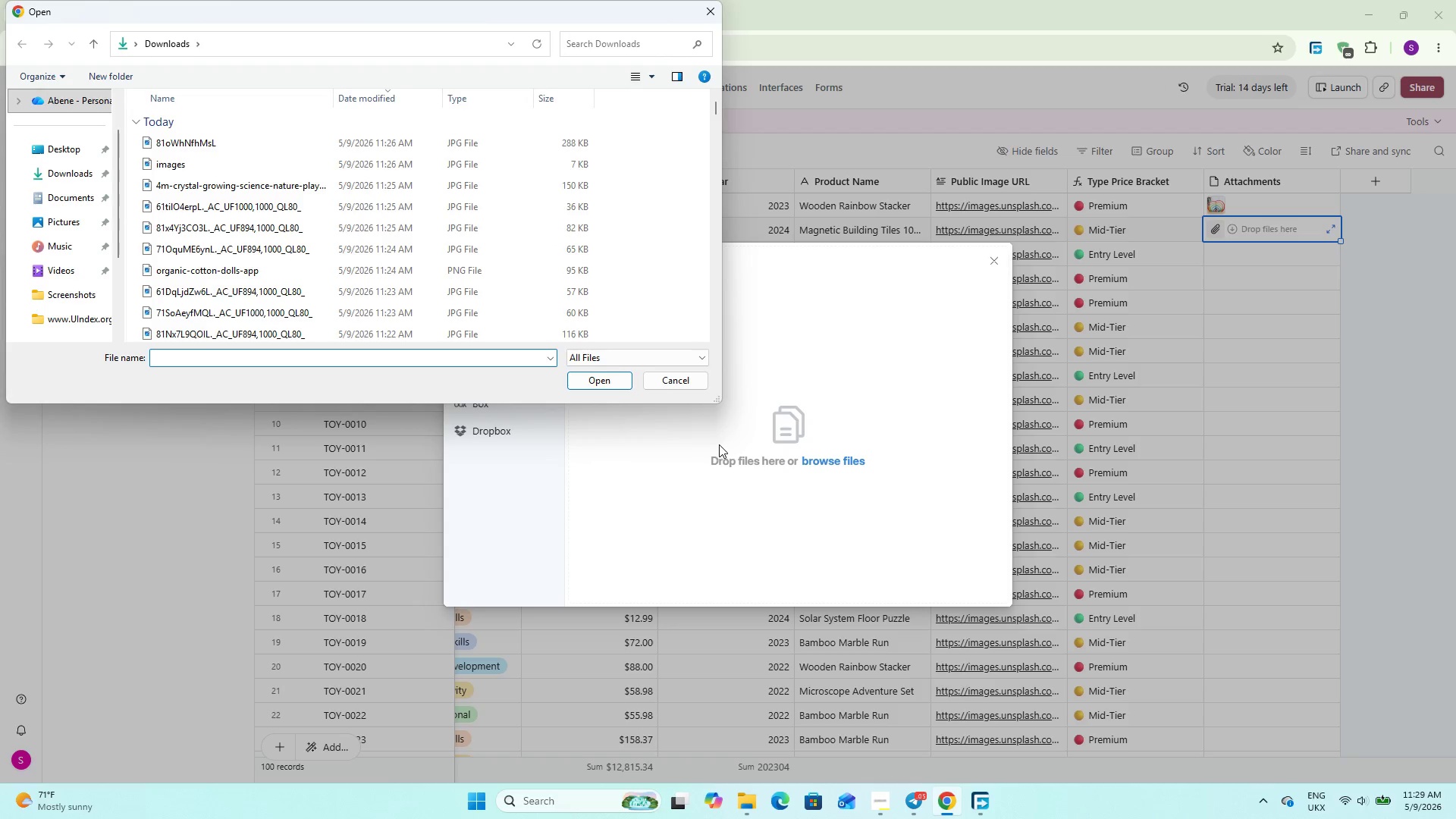 
scroll: coordinate [242, 215], scroll_direction: down, amount: 8.0
 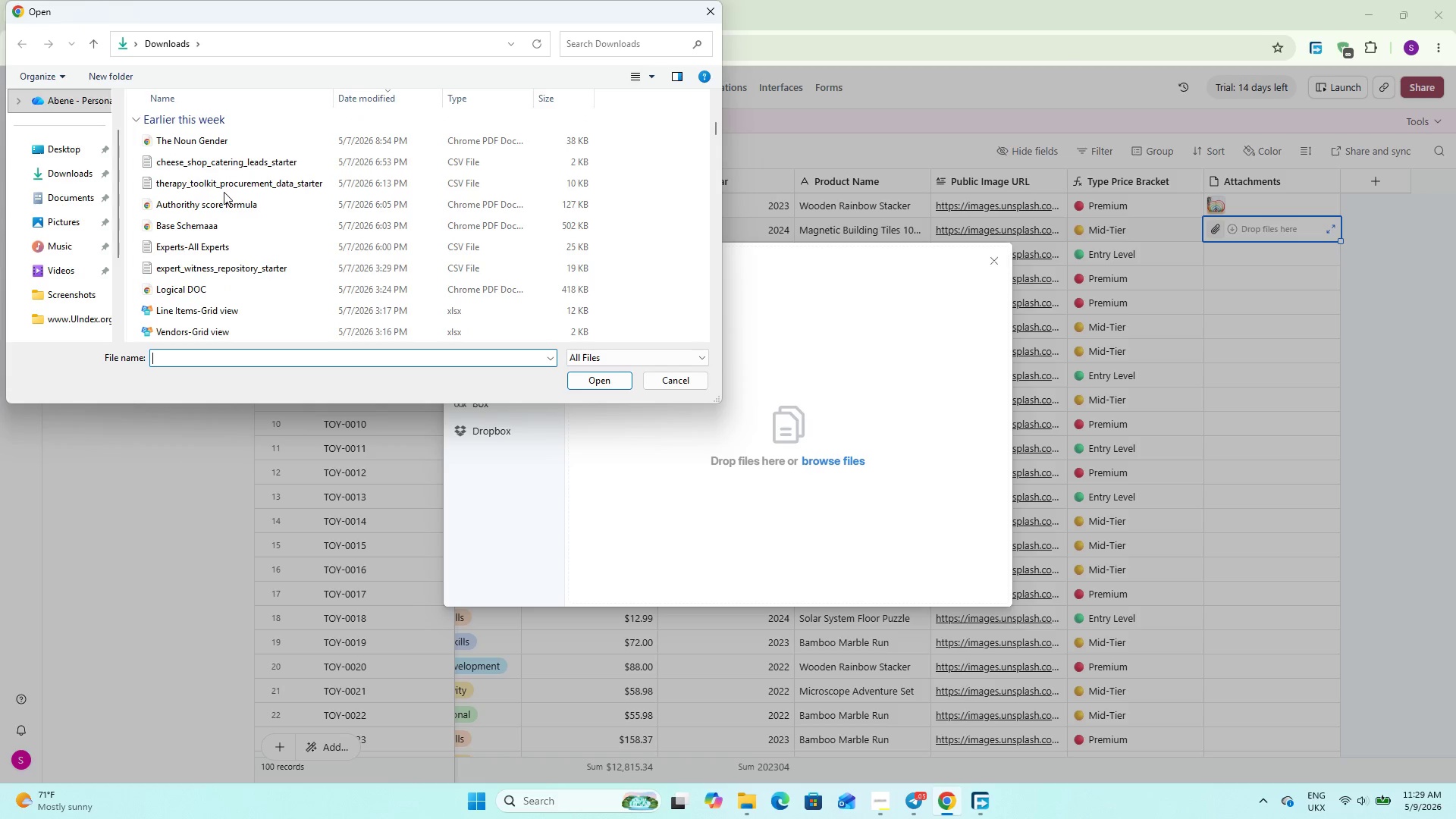 
scroll: coordinate [261, 297], scroll_direction: up, amount: 3.0
 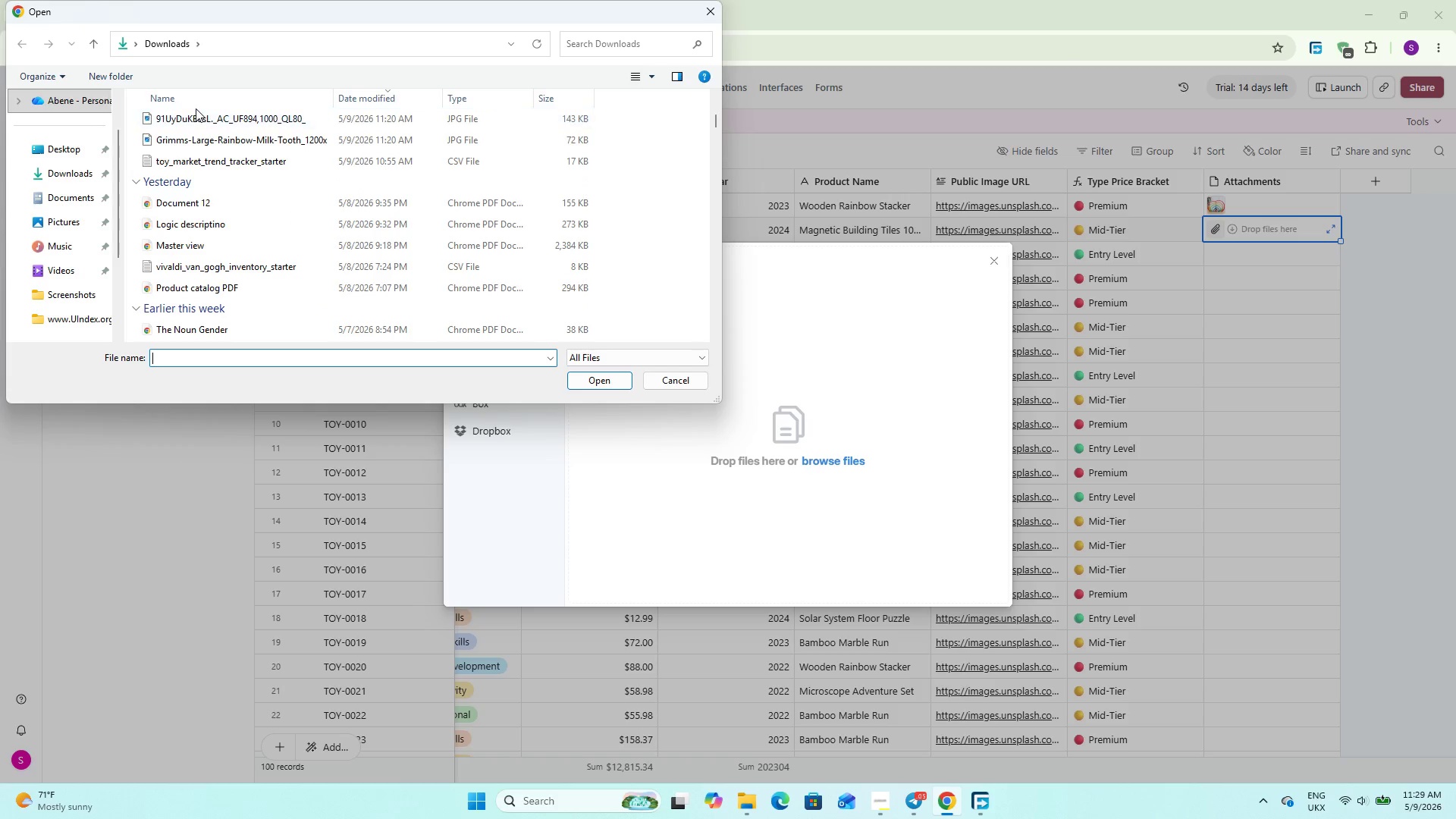 
double_click([194, 115])
 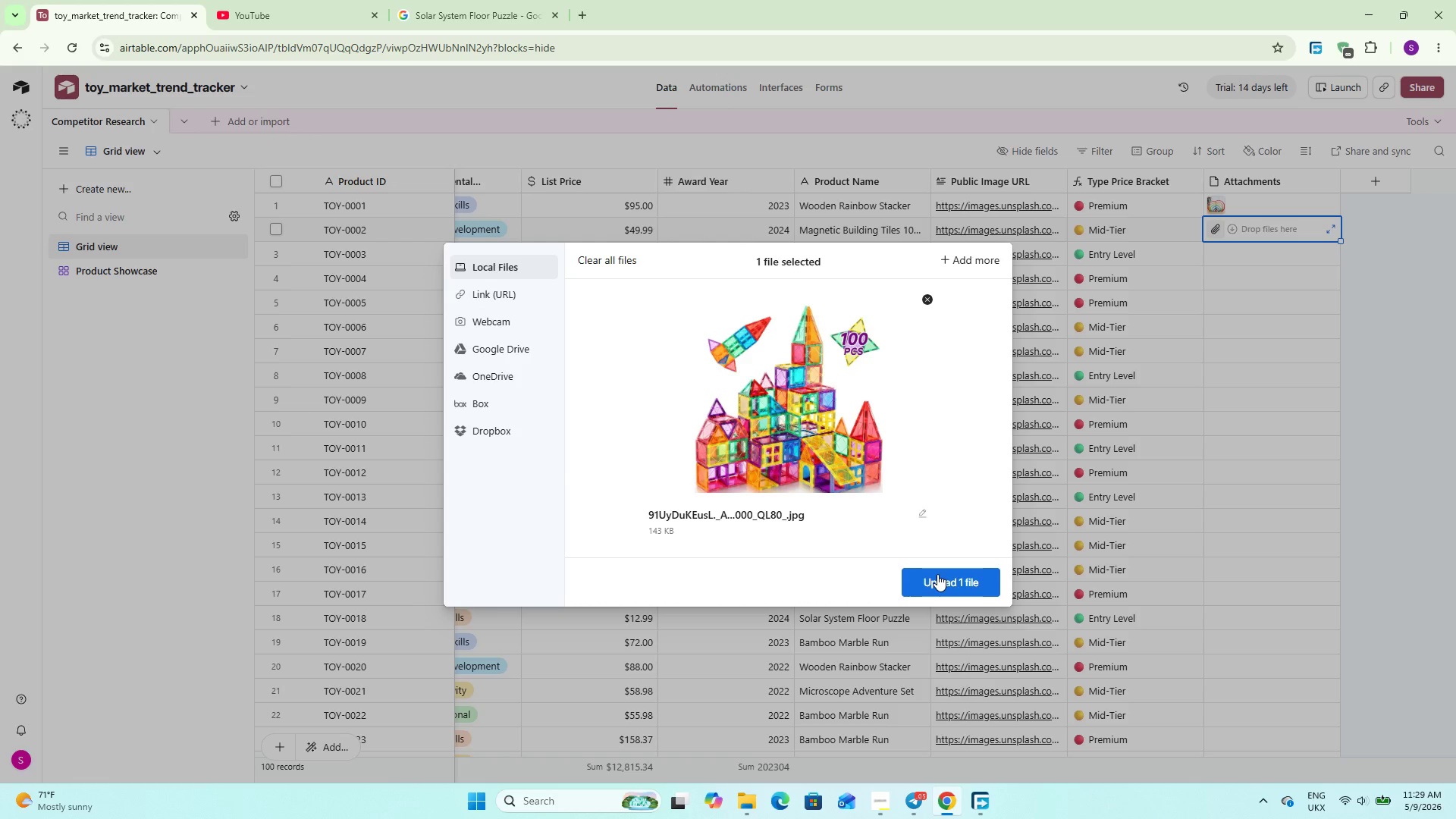 
left_click([927, 573])
 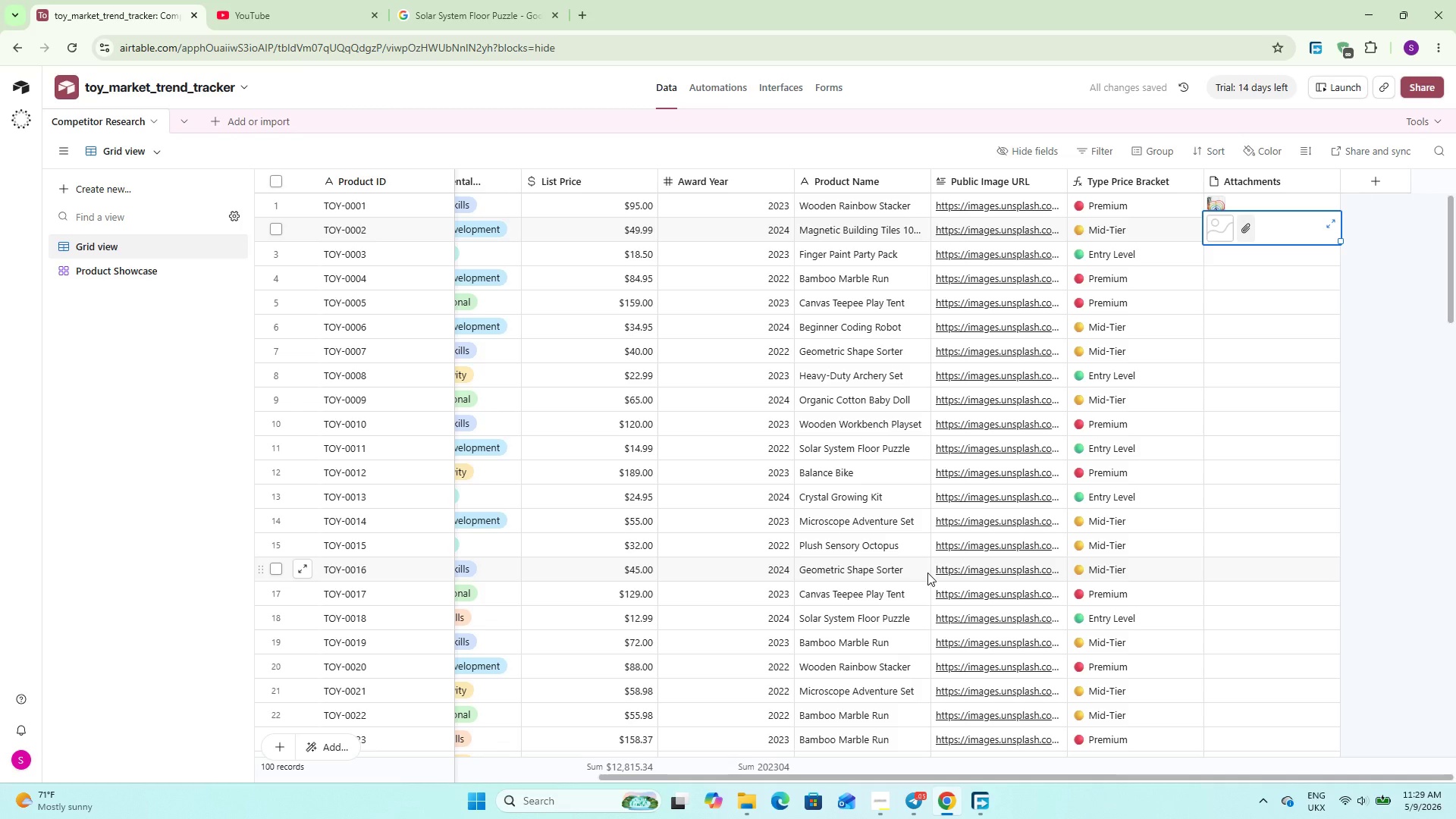 
left_click([1390, 358])
 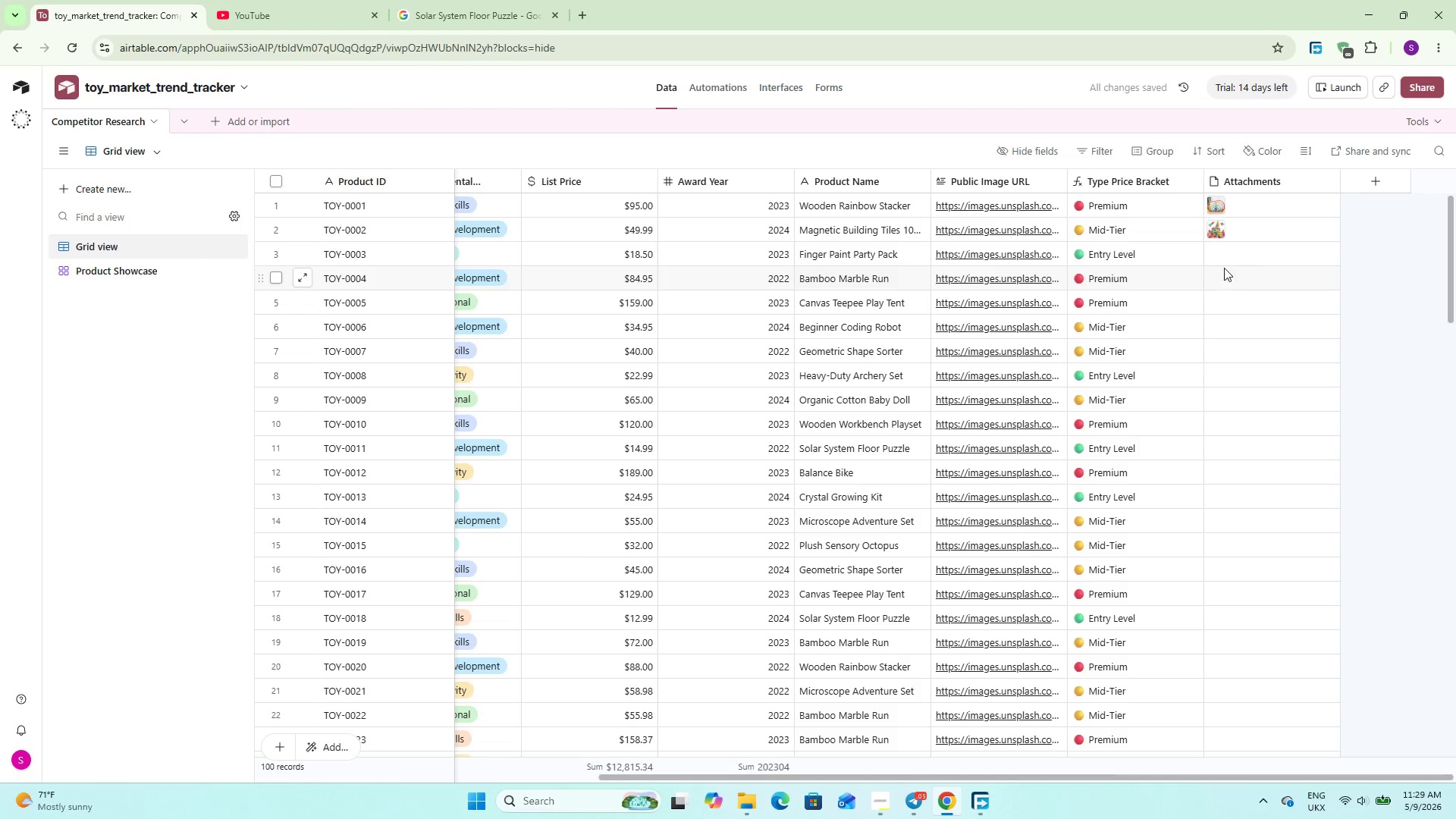 
left_click([1225, 256])
 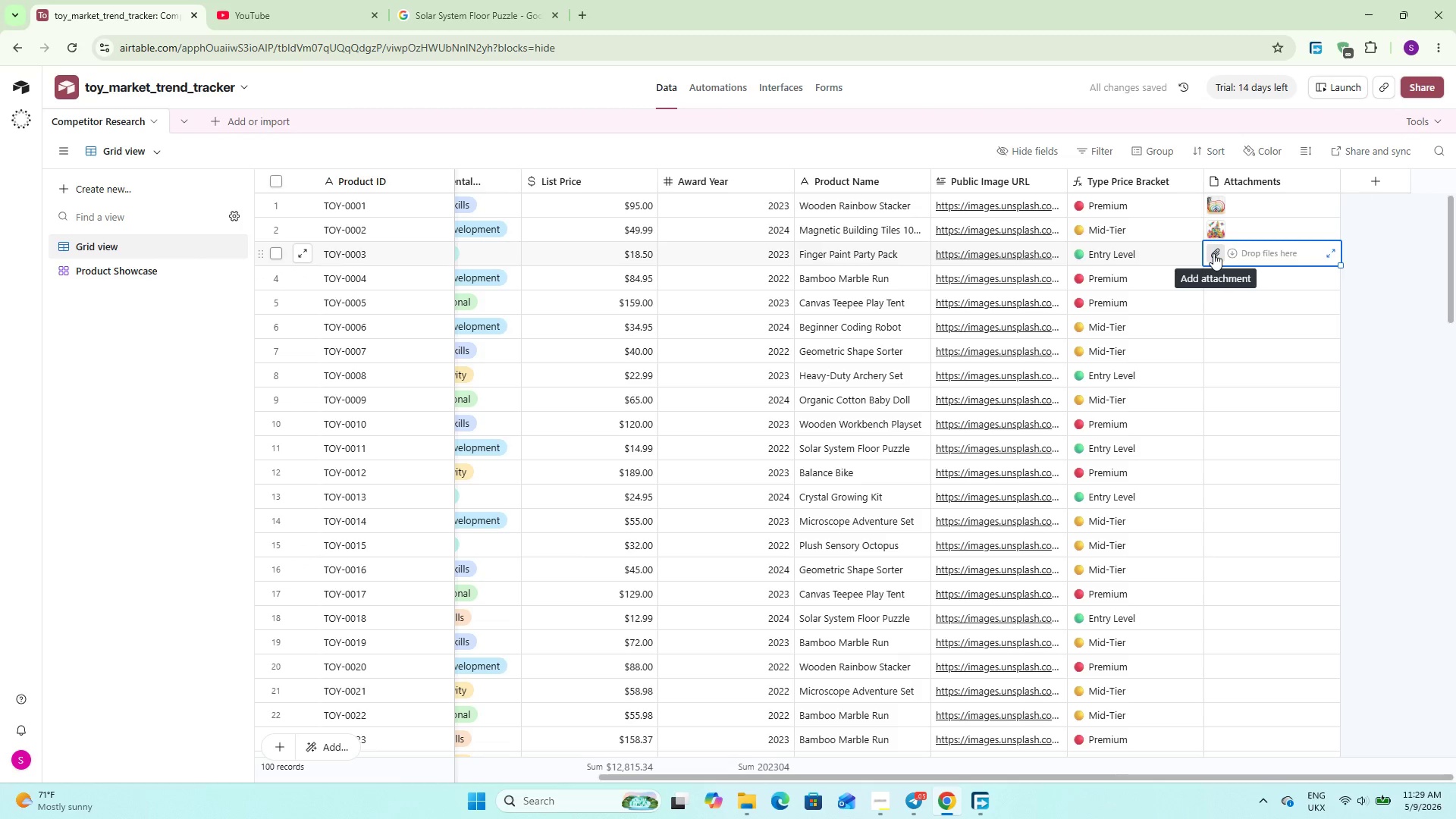 
left_click([1213, 253])
 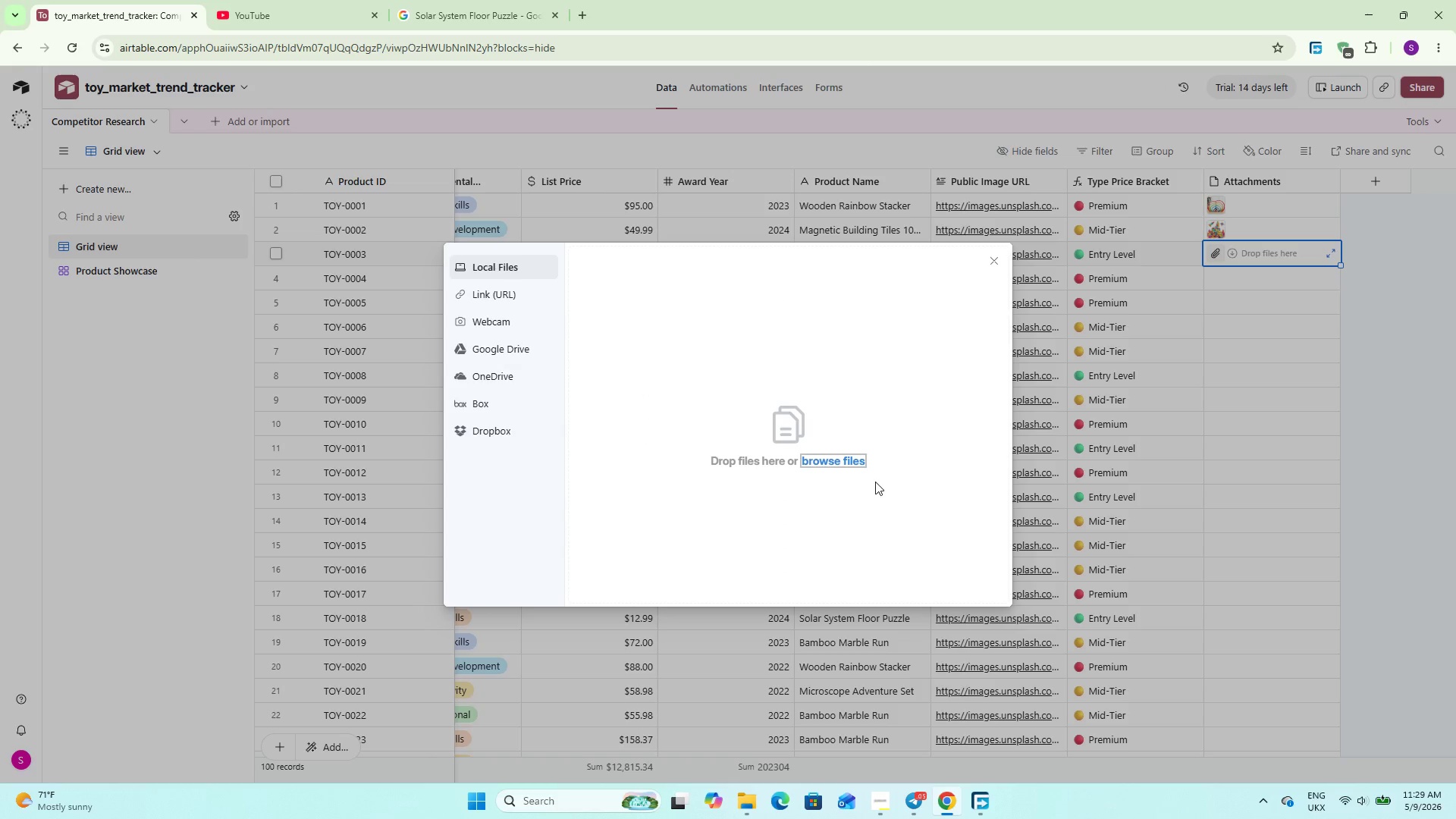 
left_click([844, 461])
 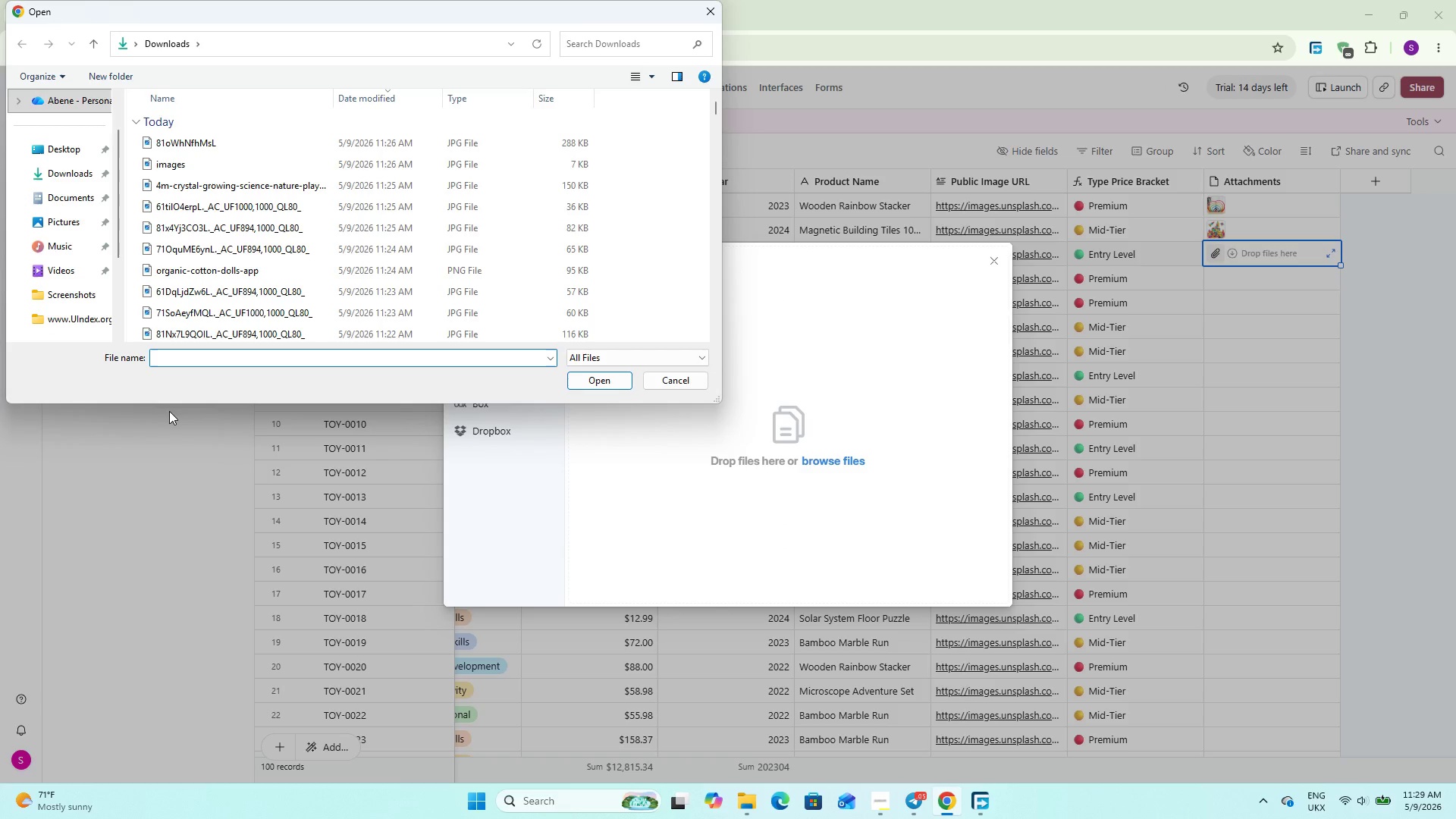 
scroll: coordinate [162, 272], scroll_direction: down, amount: 3.0
 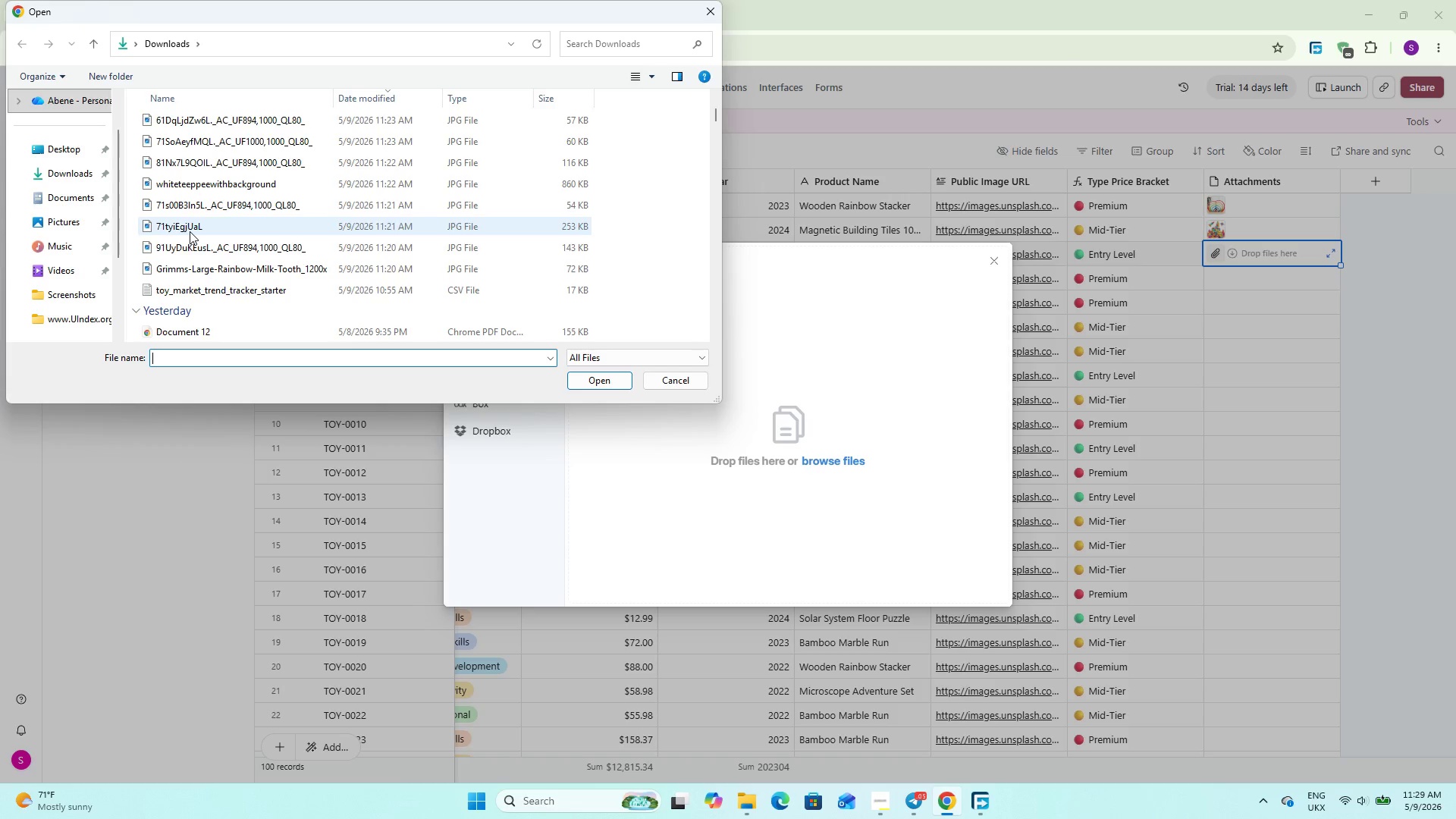 
double_click([190, 231])
 